 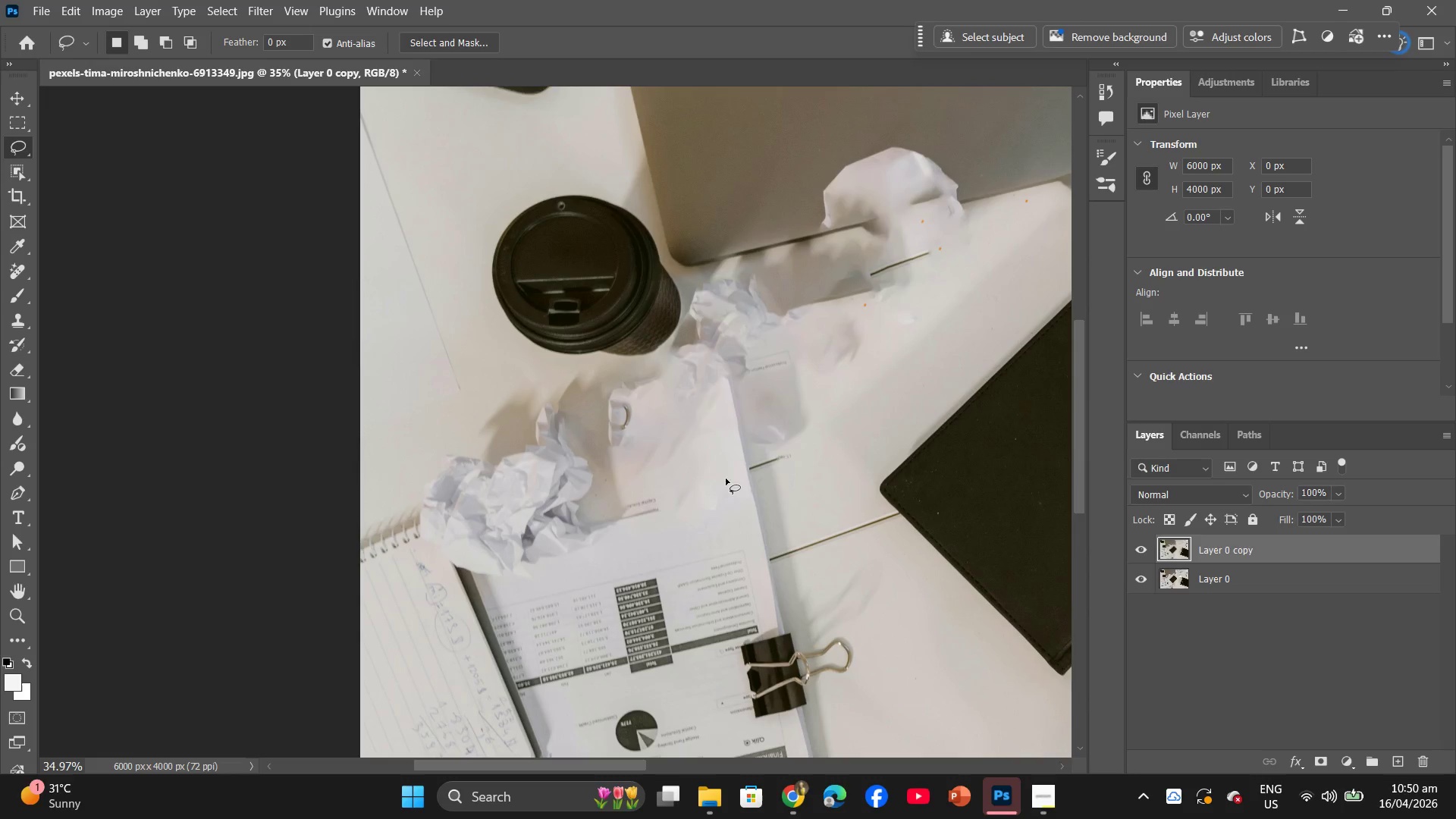 
hold_key(key=AltLeft, duration=0.88)
scroll: coordinate [802, 540], scroll_direction: down, amount: 8.0
 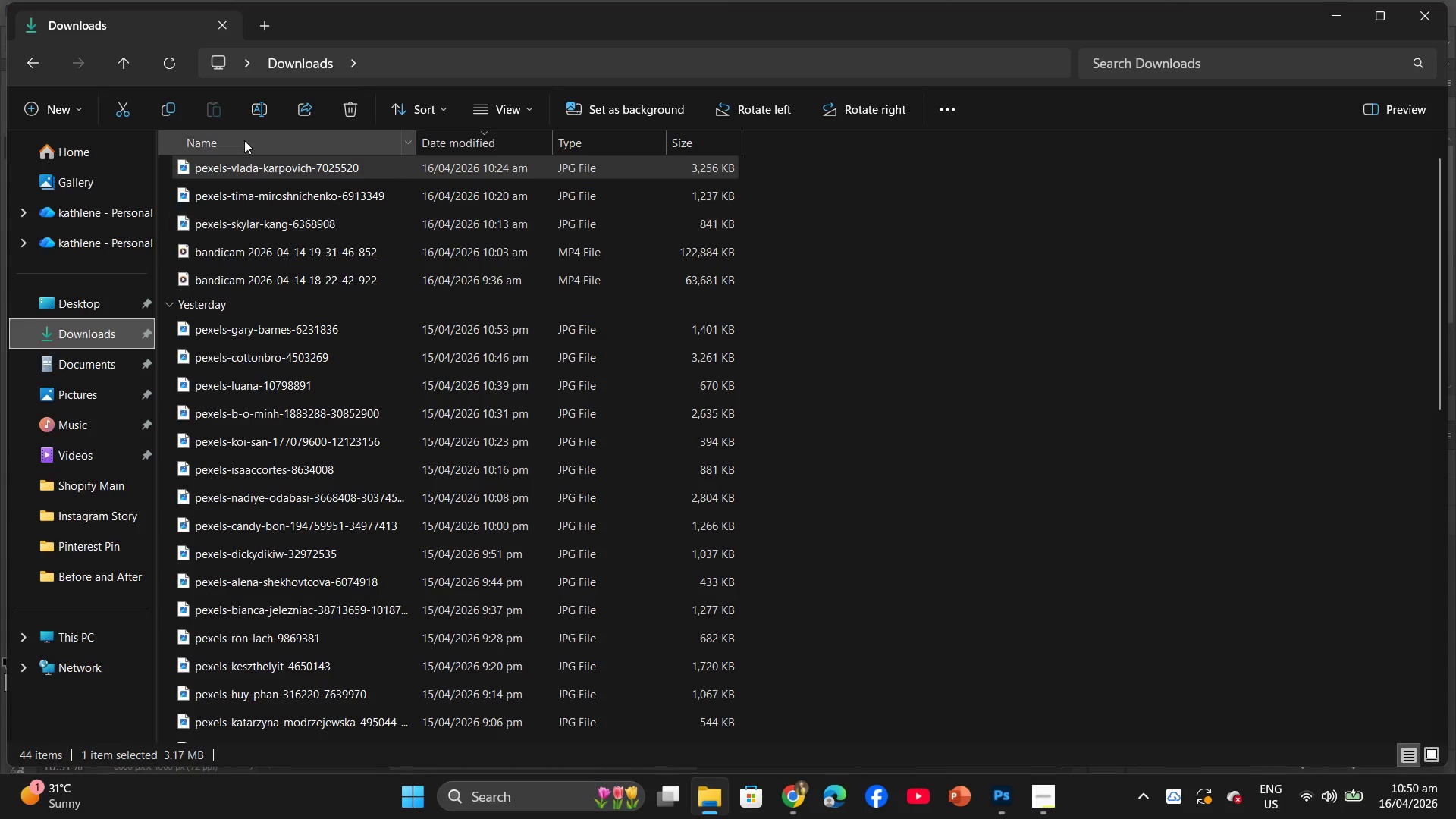 
left_click_drag(start_coordinate=[259, 165], to_coordinate=[450, 73])
 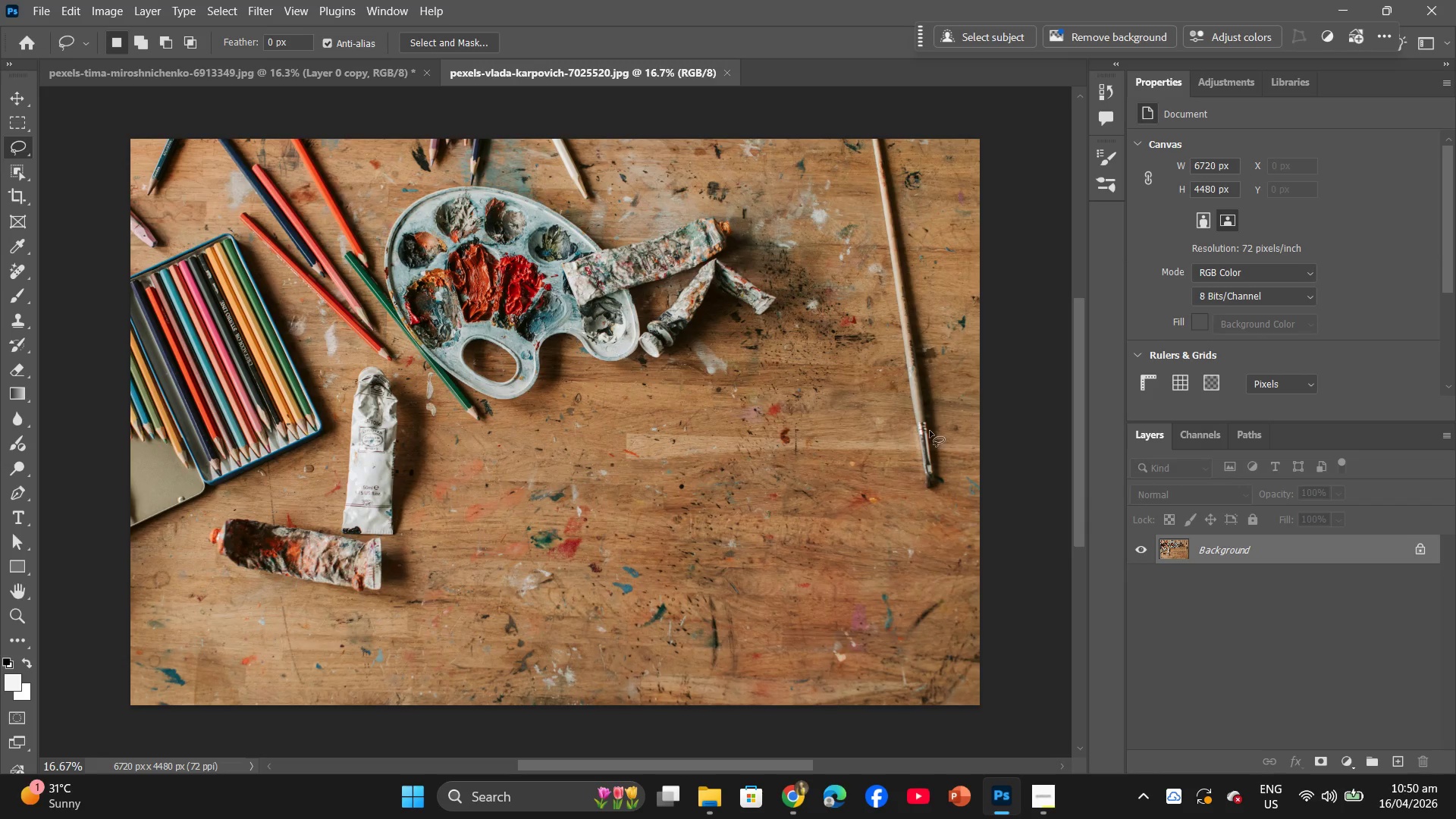 
scroll: coordinate [899, 483], scroll_direction: down, amount: 2.0
 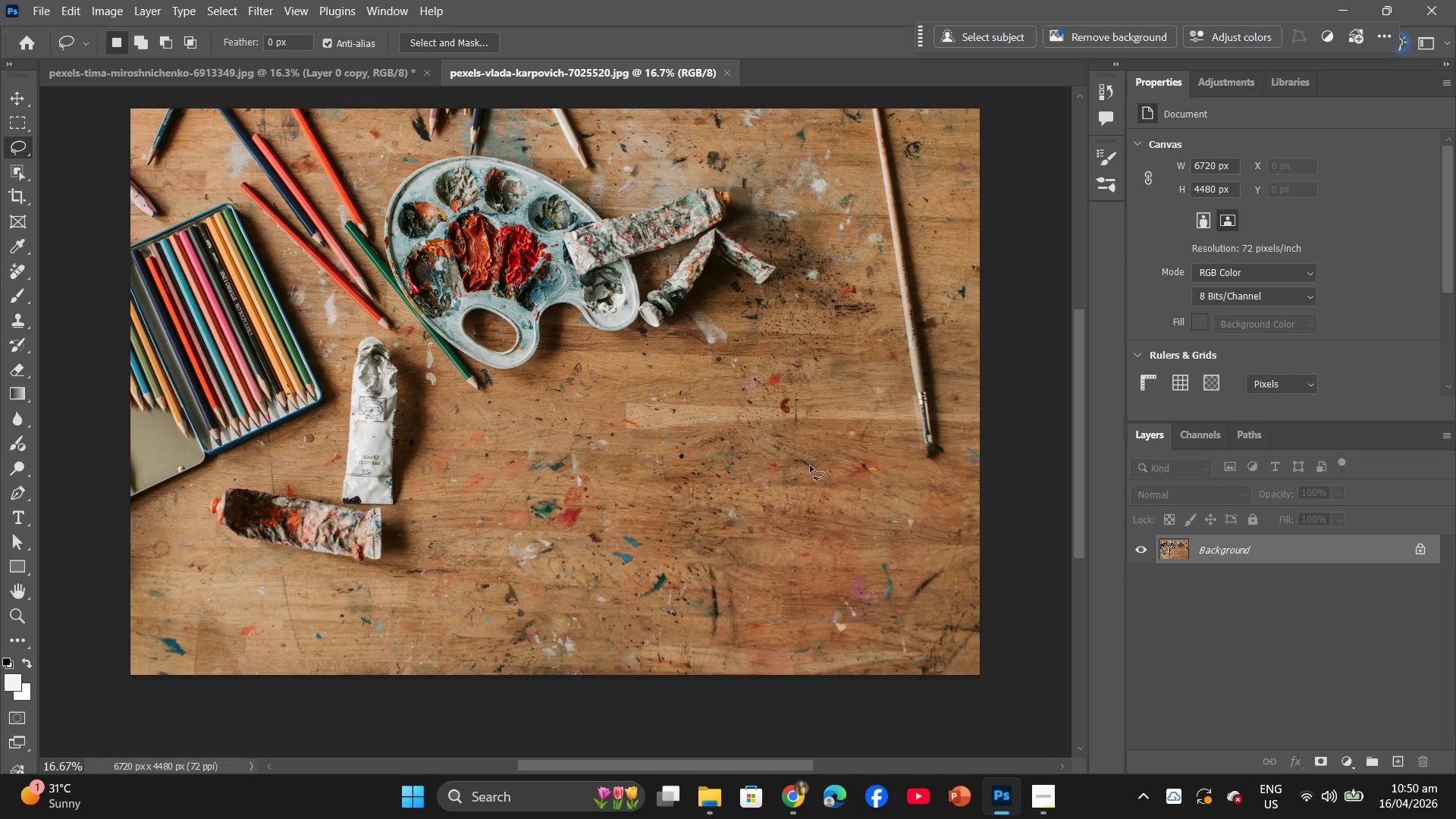 
hold_key(key=AltLeft, duration=1.14)
scroll: coordinate [775, 441], scroll_direction: up, amount: 3.0
 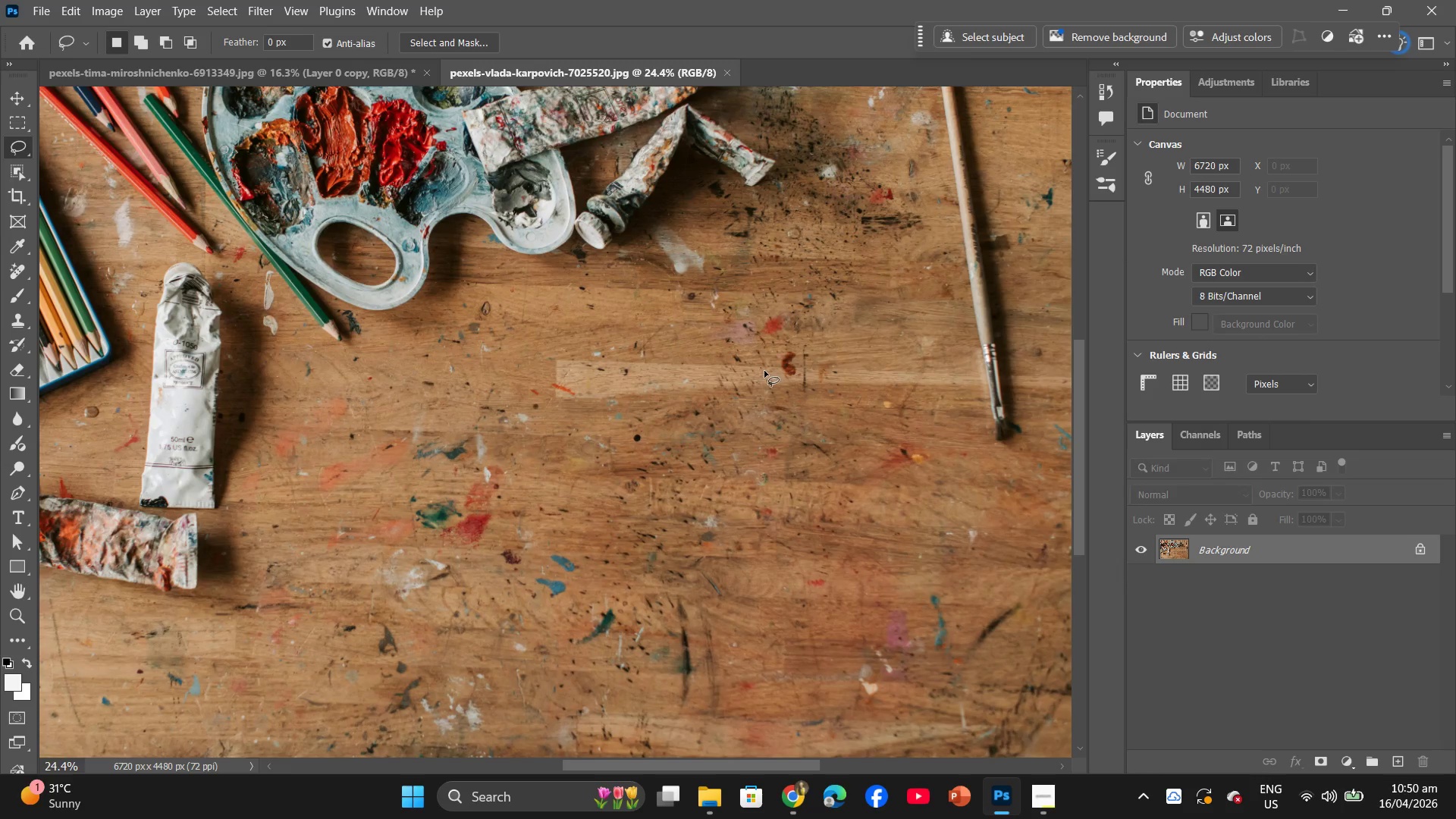 
left_click_drag(start_coordinate=[805, 344], to_coordinate=[800, 339])
 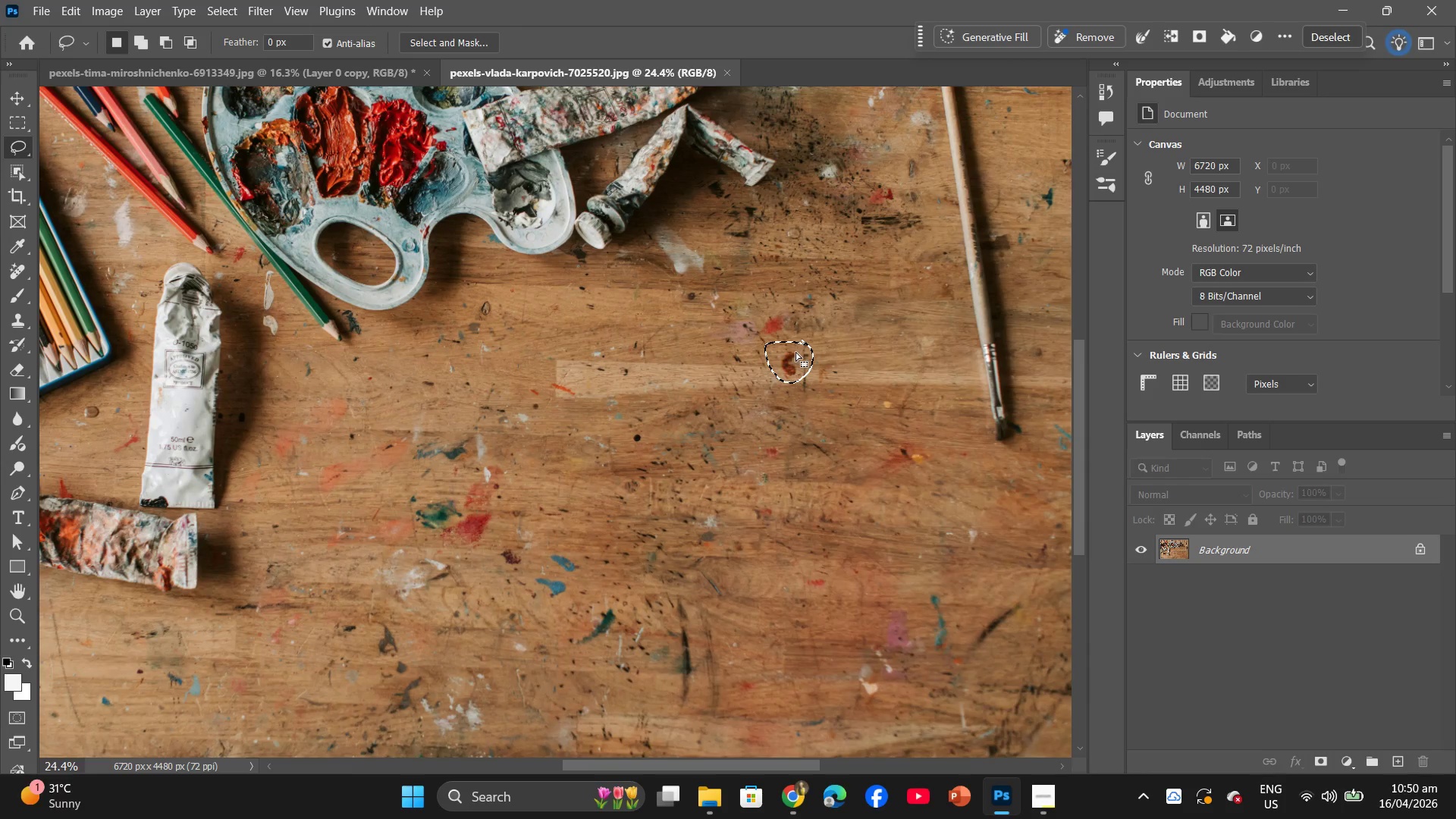 
right_click([795, 352])
 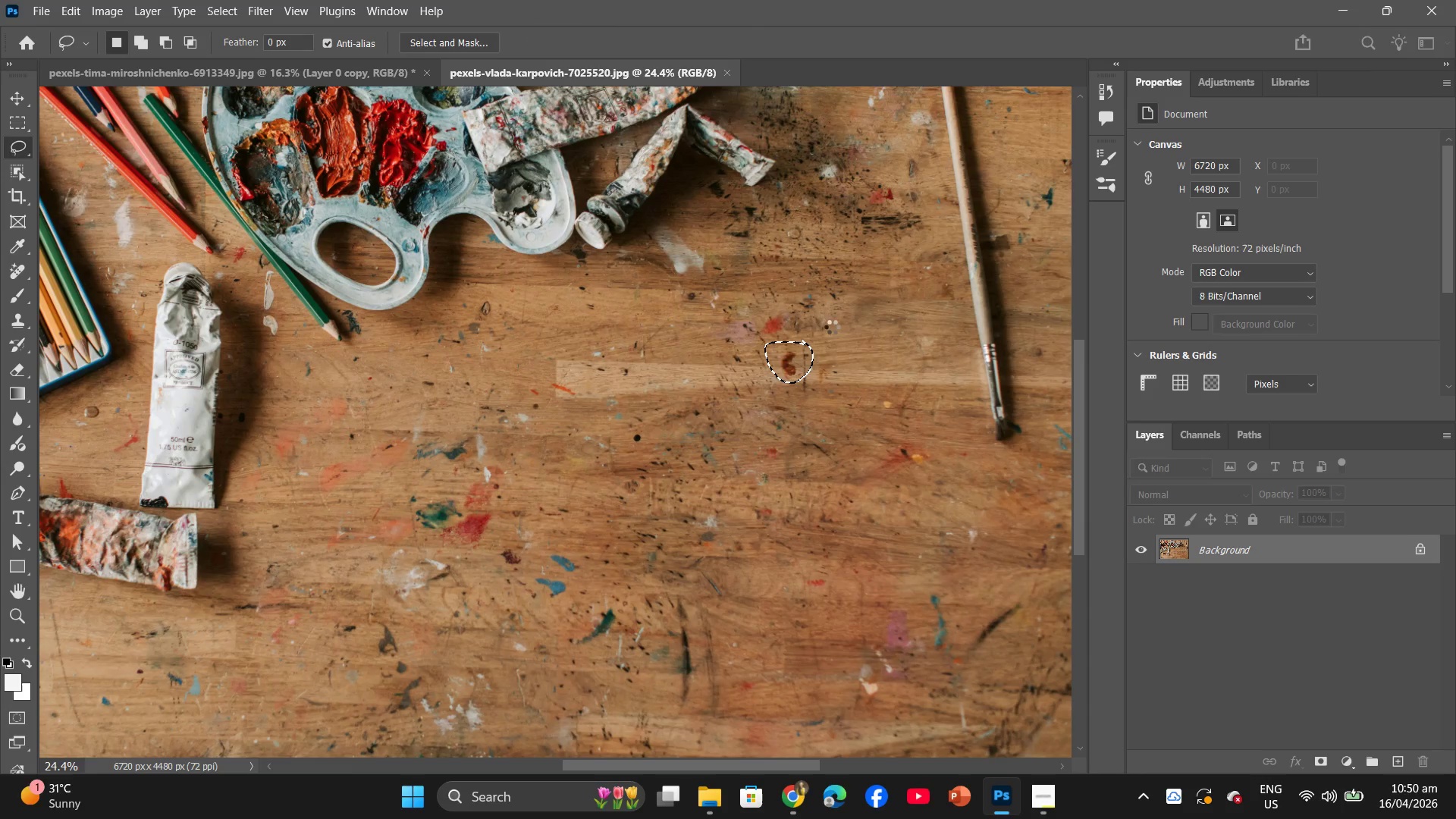 
hold_key(key=AltLeft, duration=1.42)
 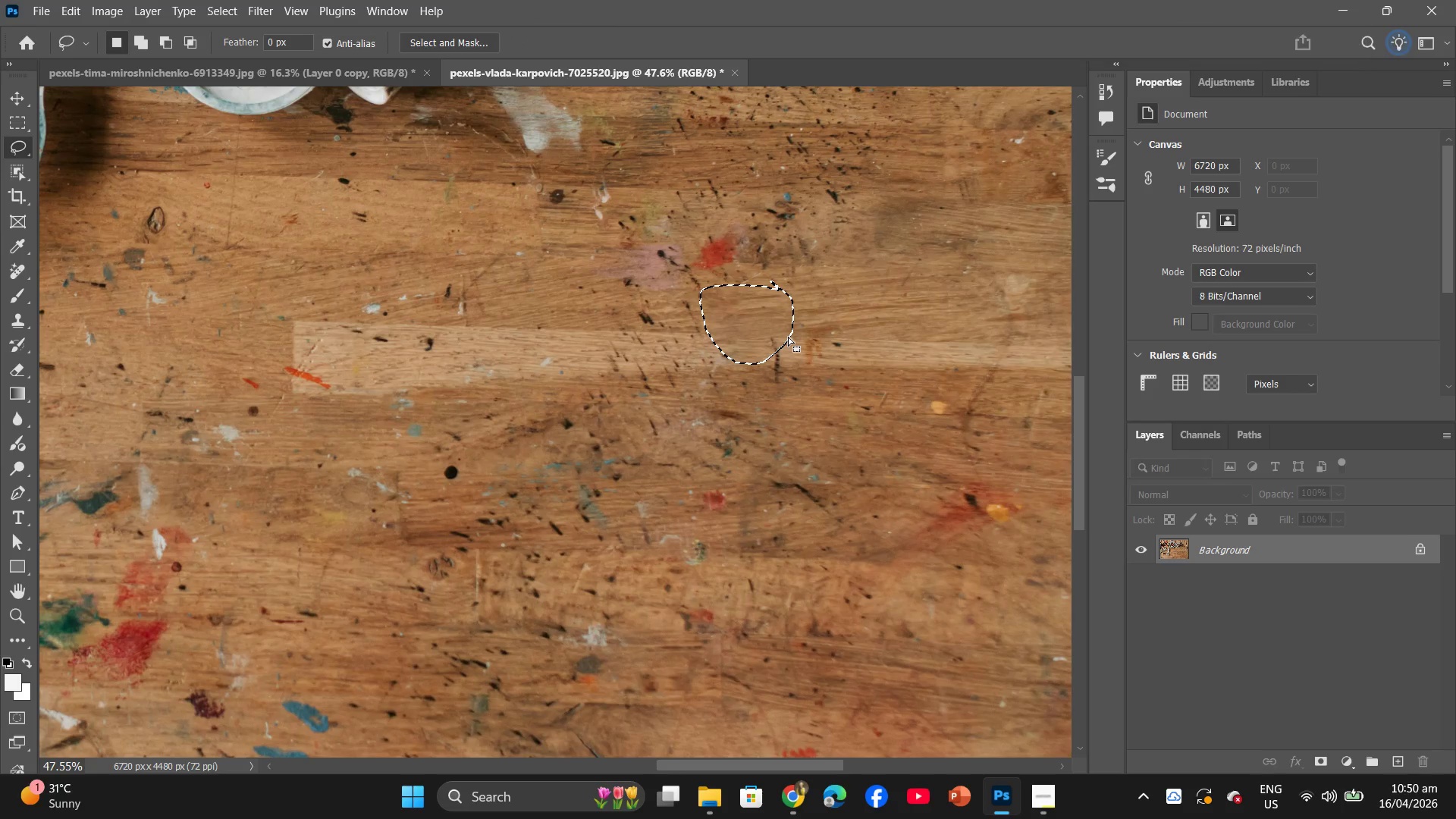 
scroll: coordinate [839, 353], scroll_direction: down, amount: 2.0
 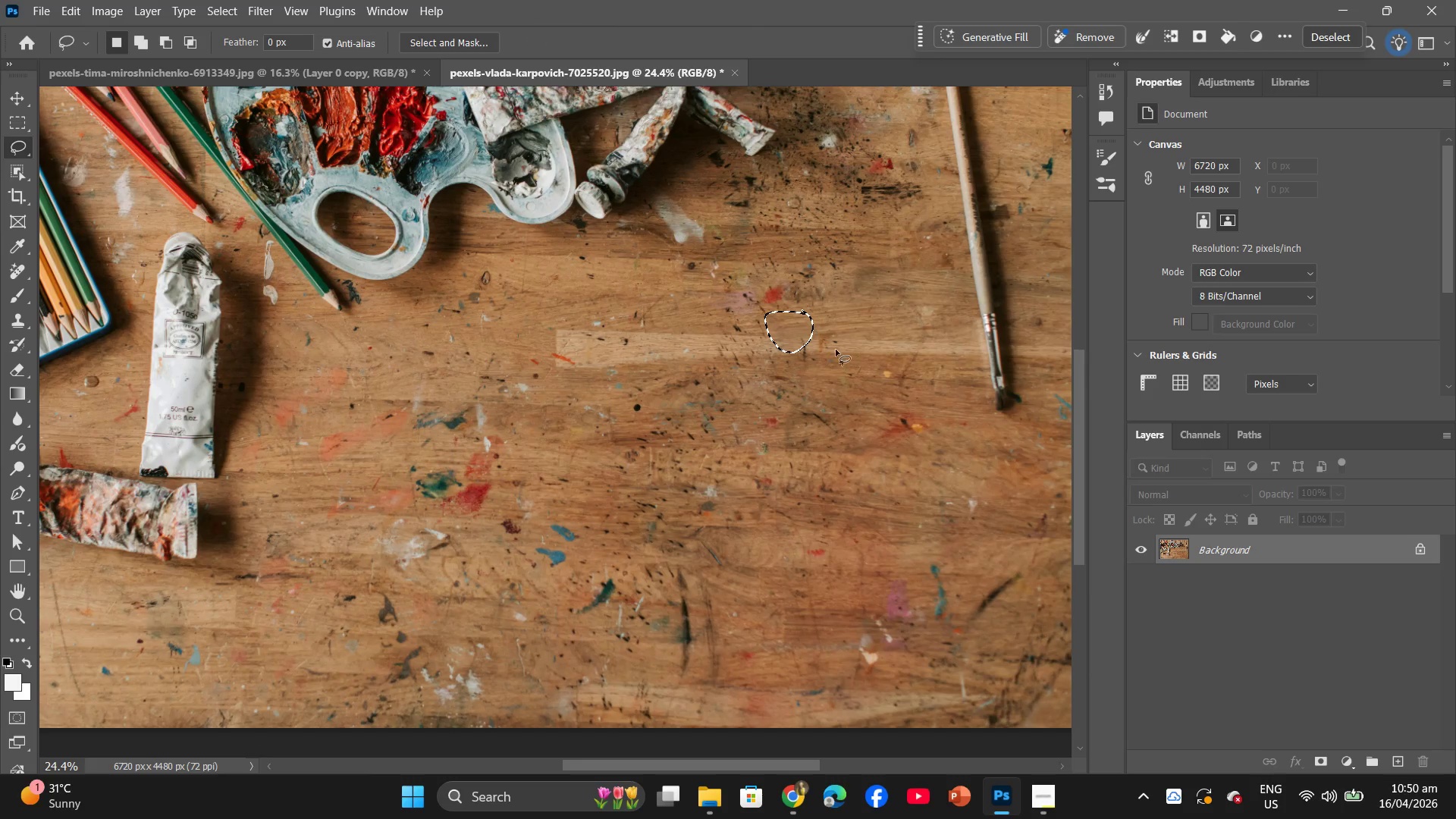 
scroll: coordinate [833, 336], scroll_direction: up, amount: 7.0
 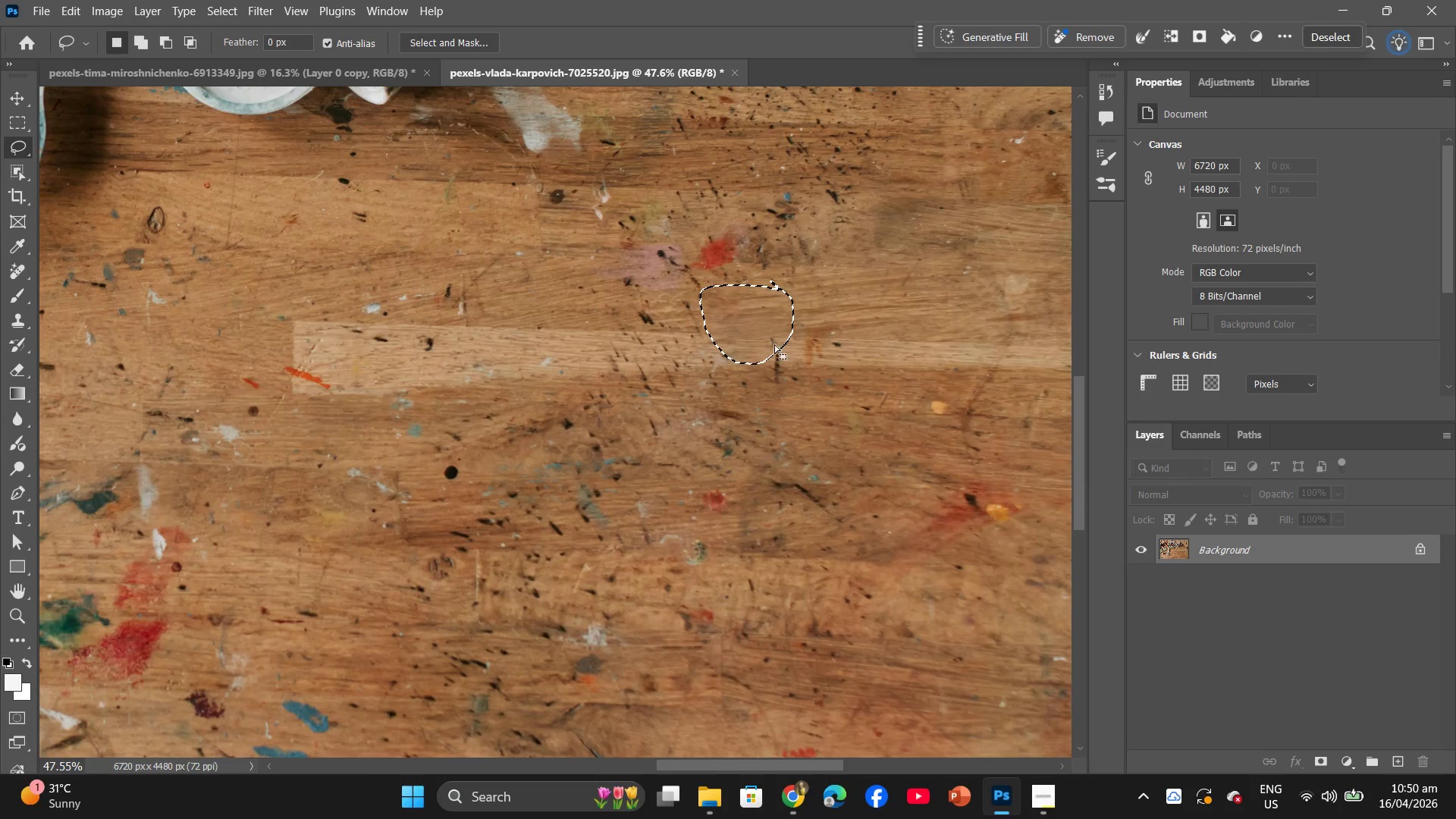 
left_click_drag(start_coordinate=[788, 337], to_coordinate=[766, 343])
 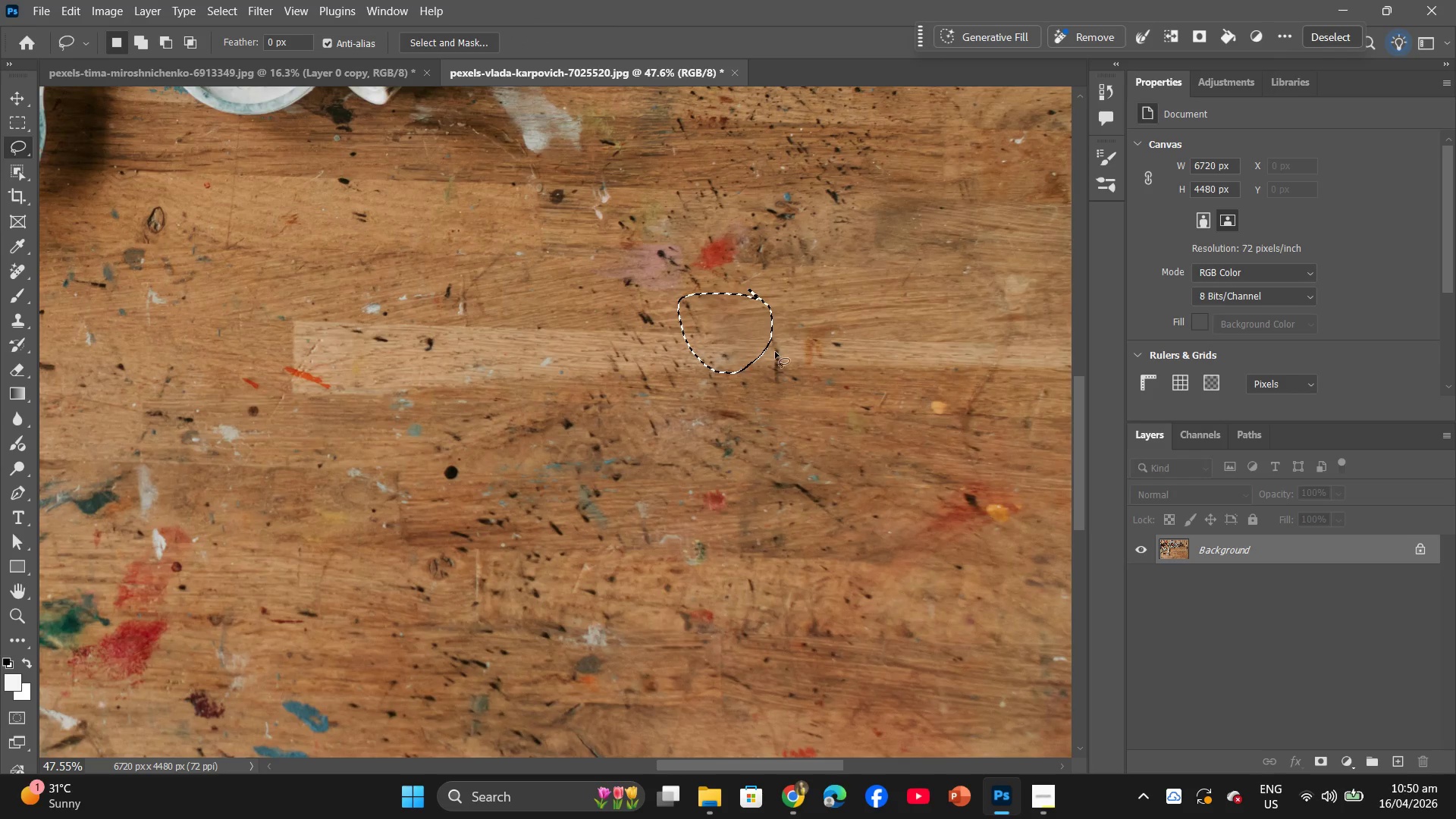 
left_click_drag(start_coordinate=[756, 333], to_coordinate=[798, 318])
 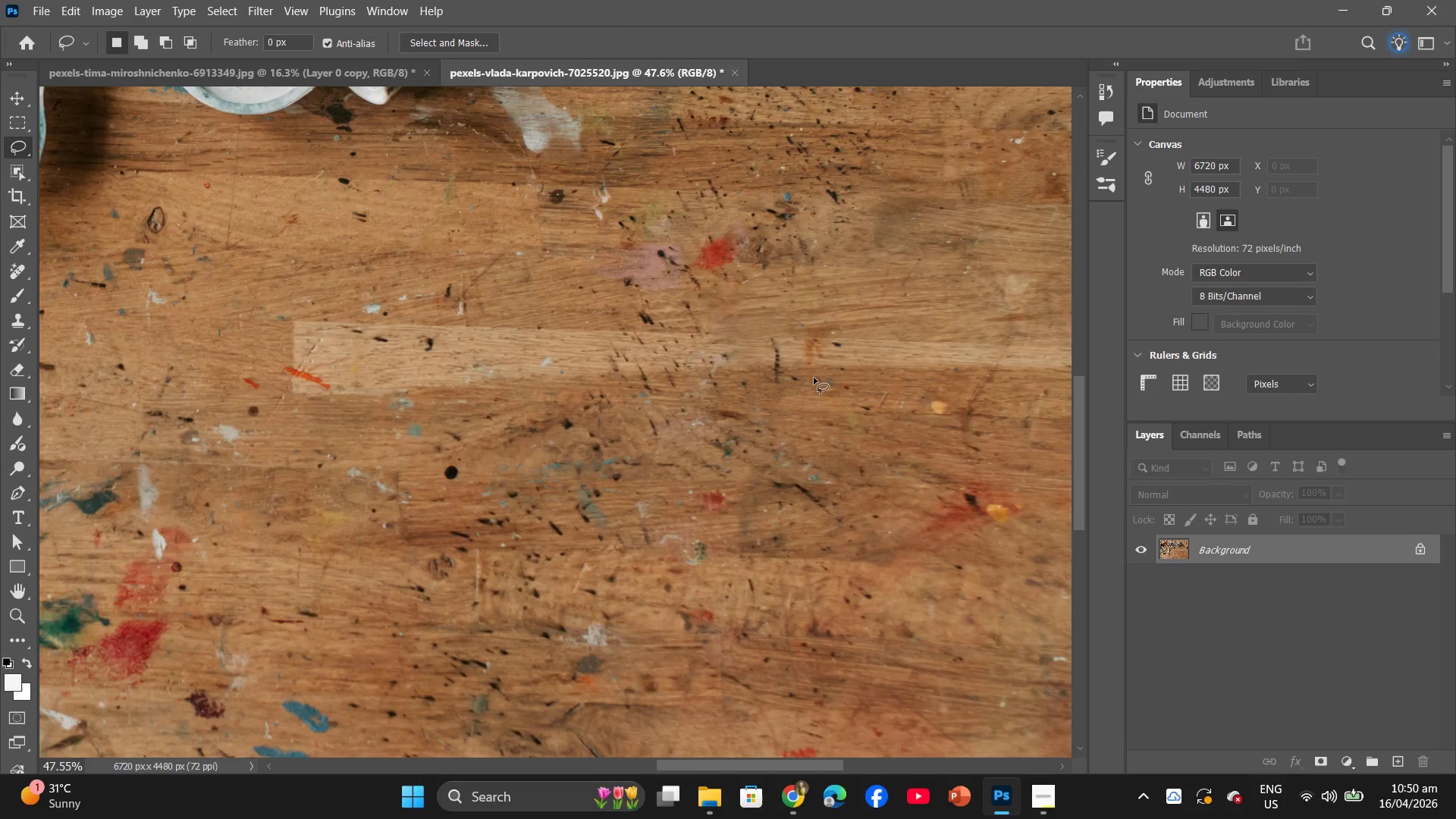 
double_click([814, 378])
 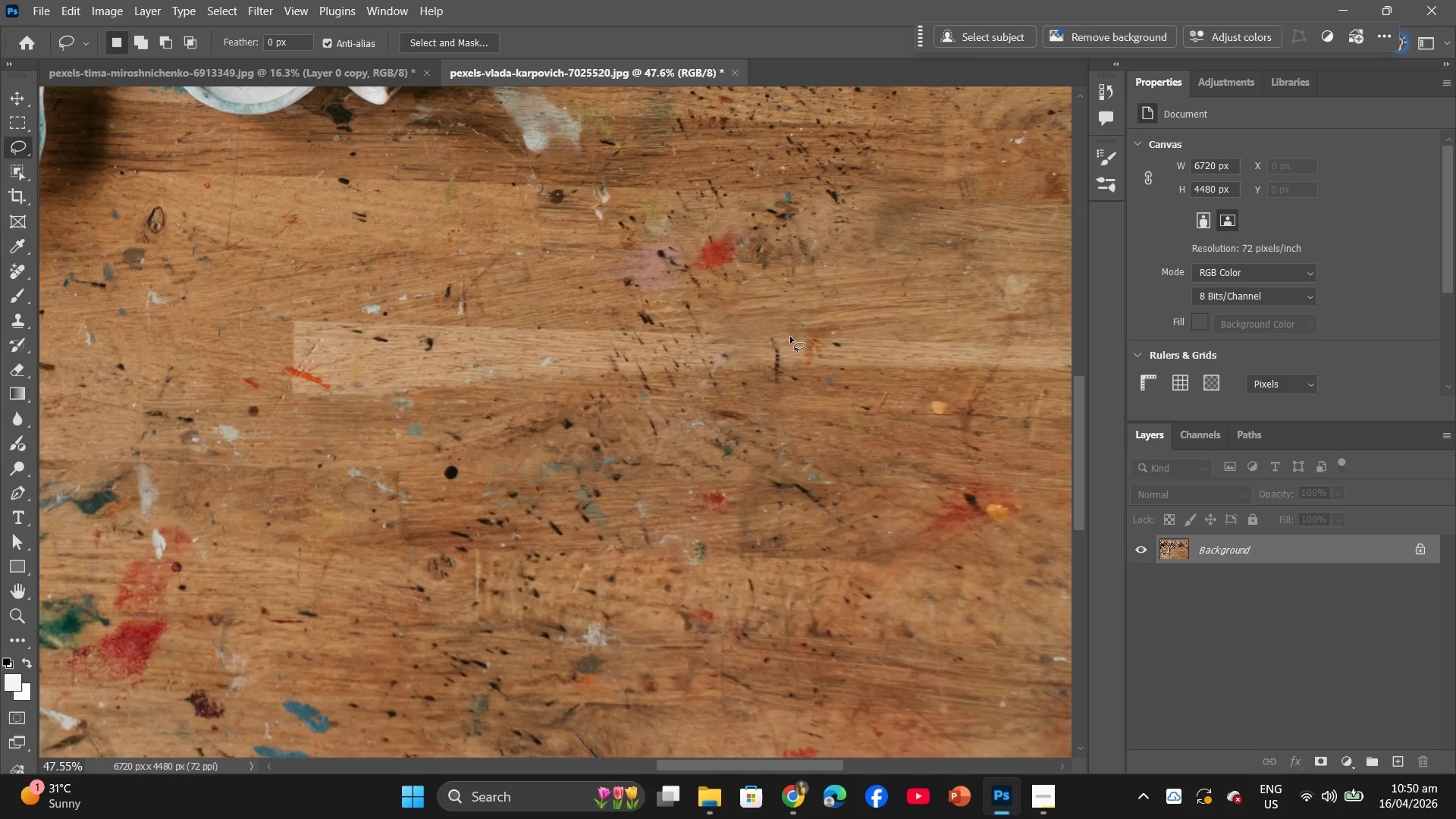 
left_click_drag(start_coordinate=[790, 337], to_coordinate=[798, 337])
 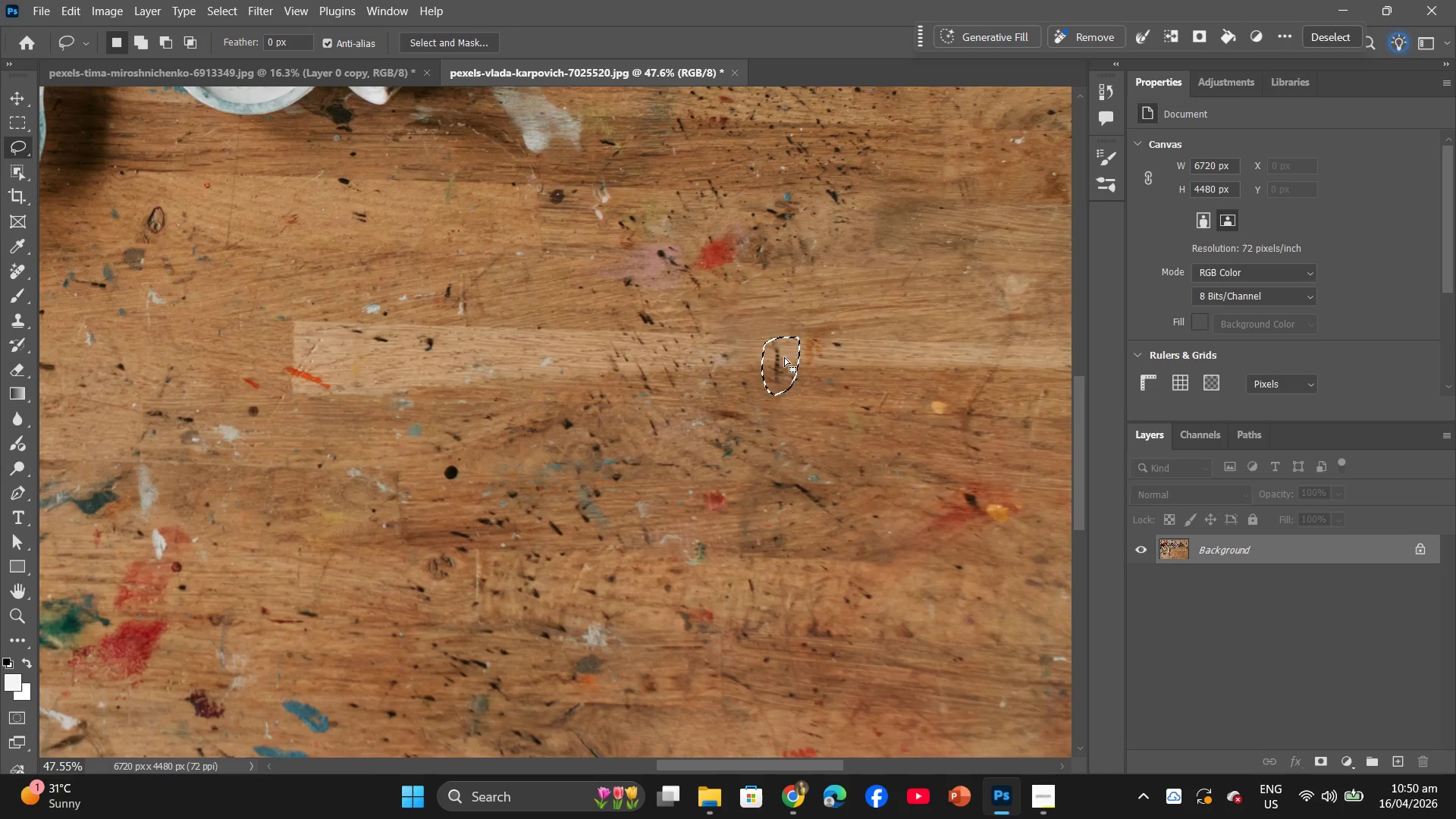 
right_click([784, 357])
 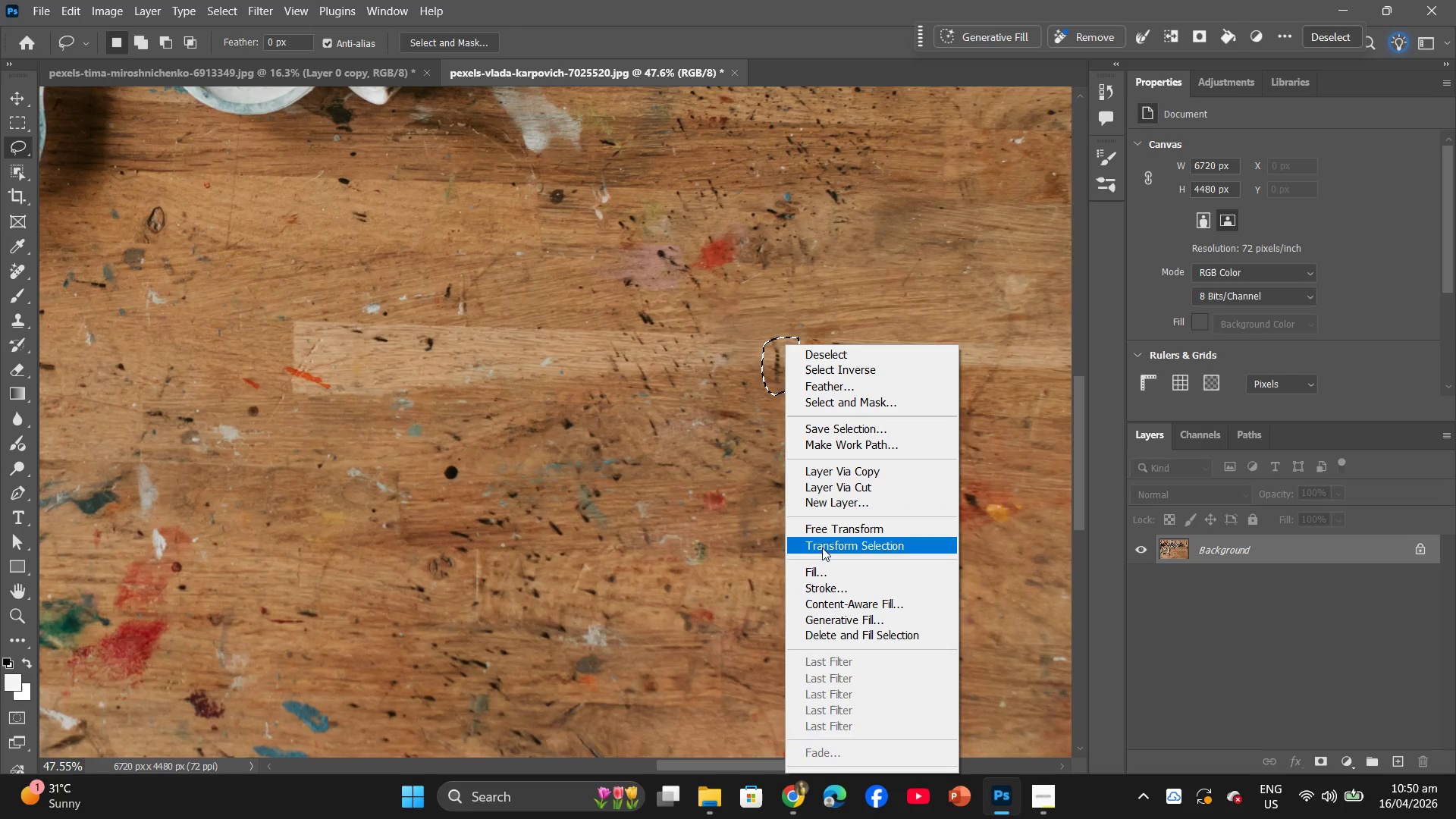 
left_click([815, 572])
 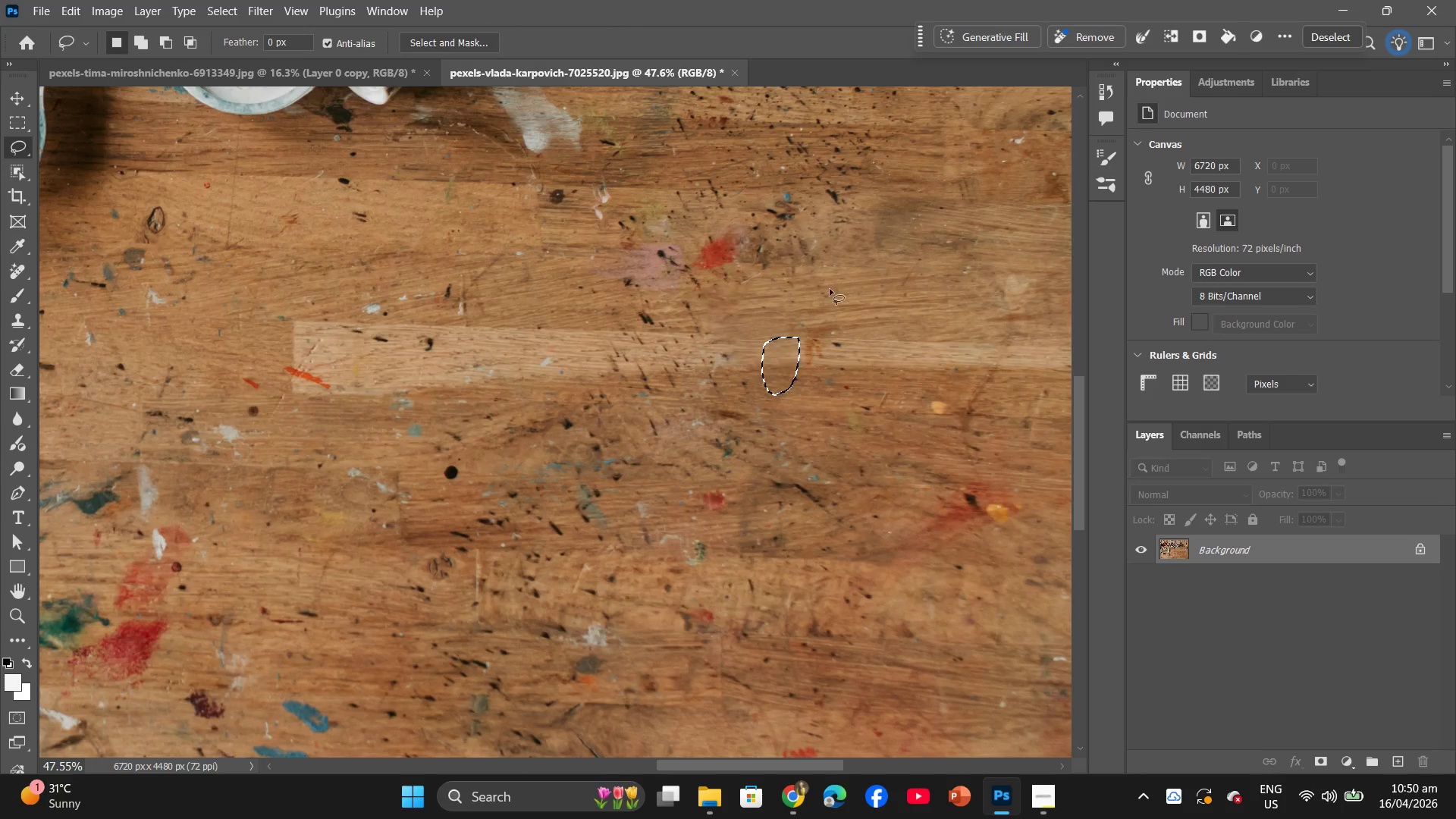 
hold_key(key=AltLeft, duration=0.72)
scroll: coordinate [856, 337], scroll_direction: up, amount: 4.0
 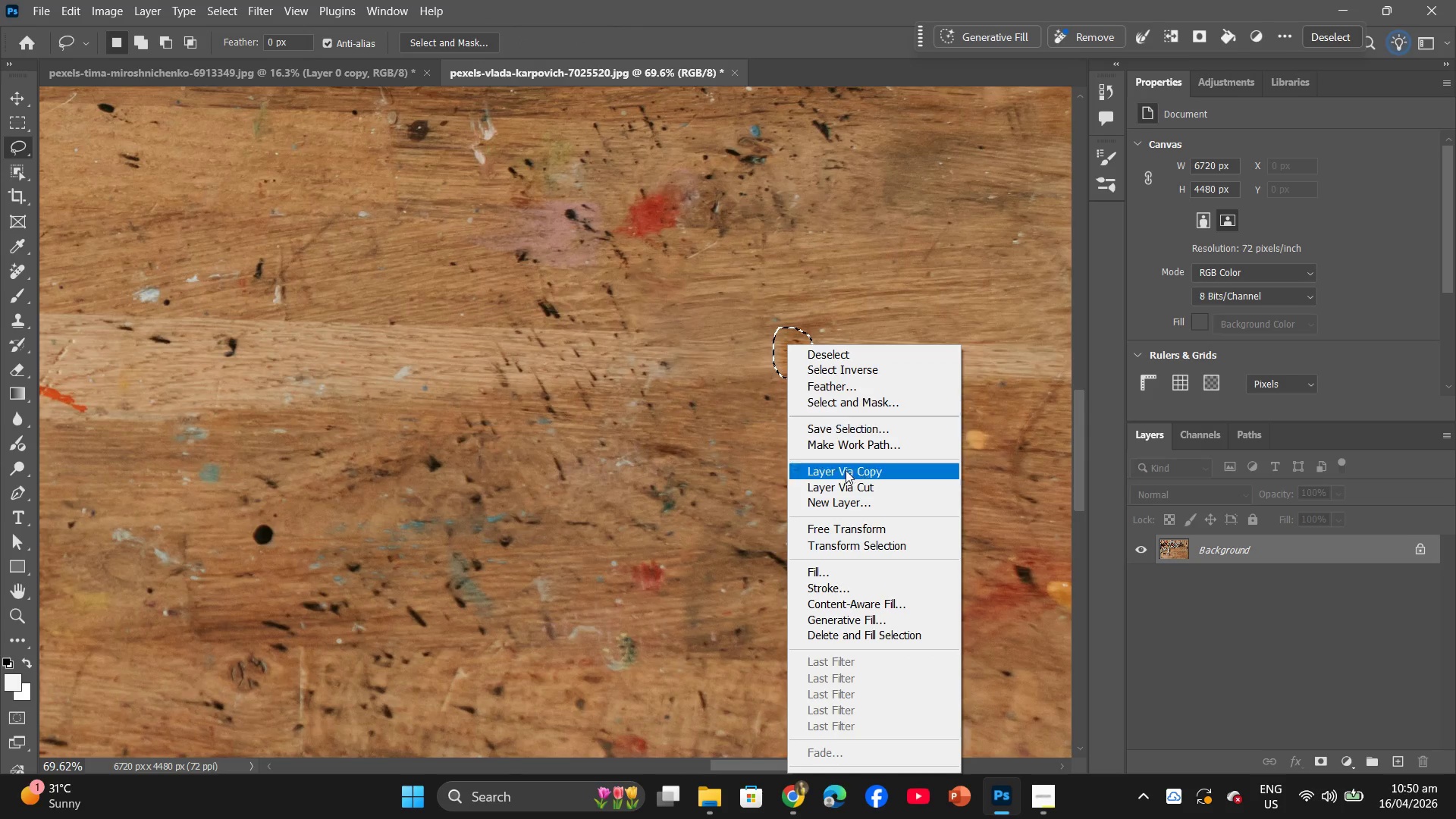 
left_click([855, 569])
 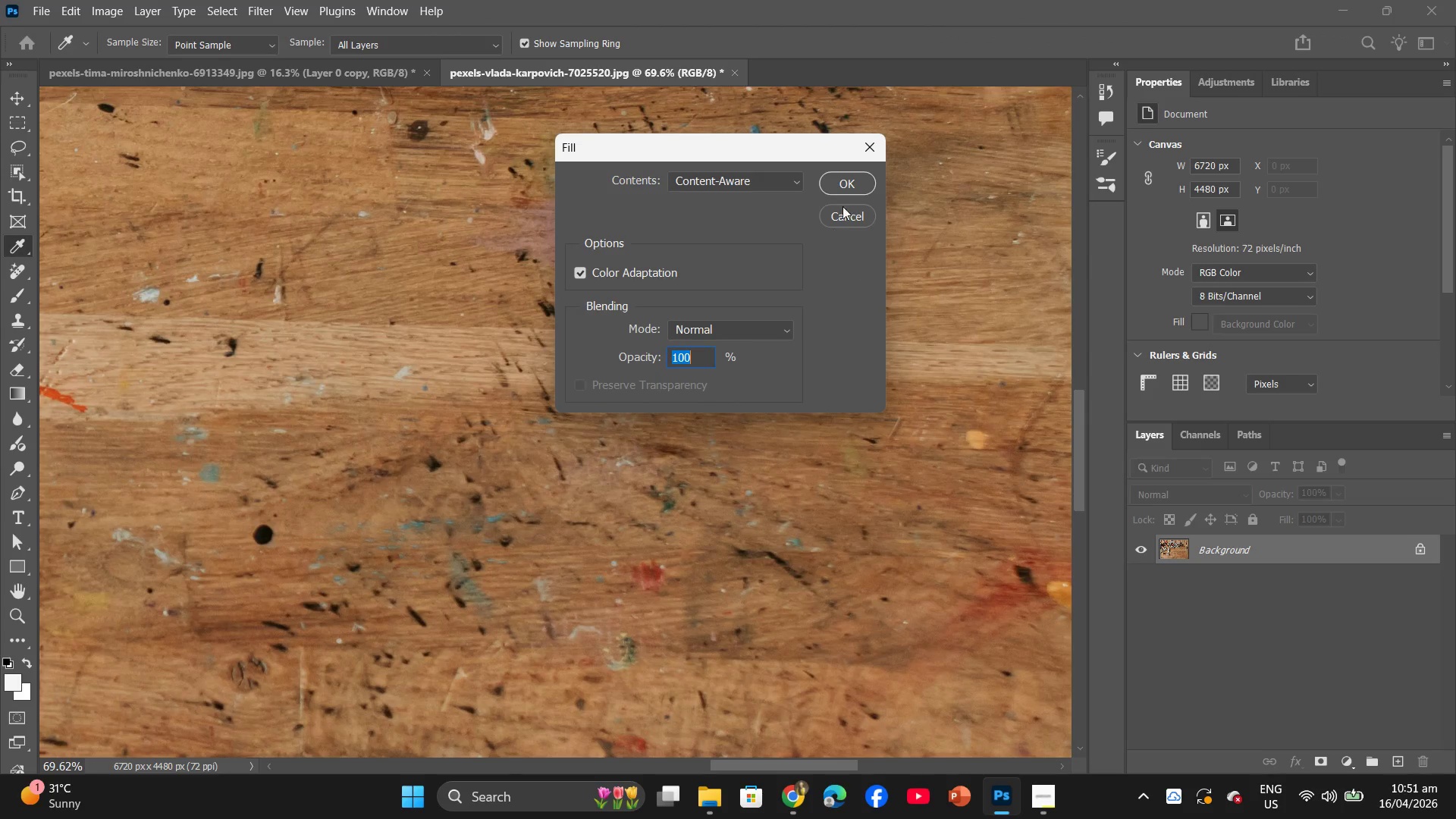 
left_click([846, 183])
 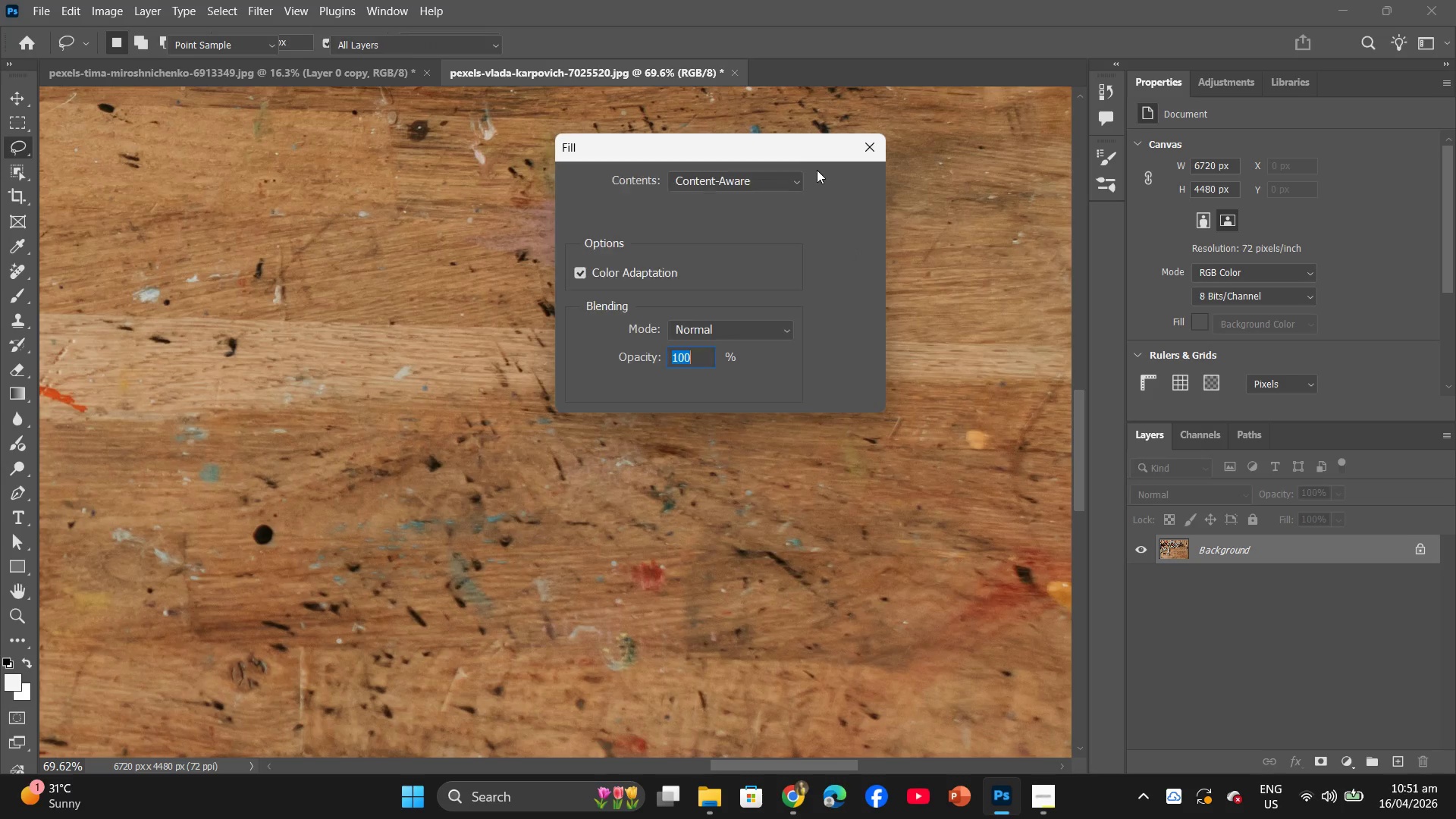 
wait(5.89)
 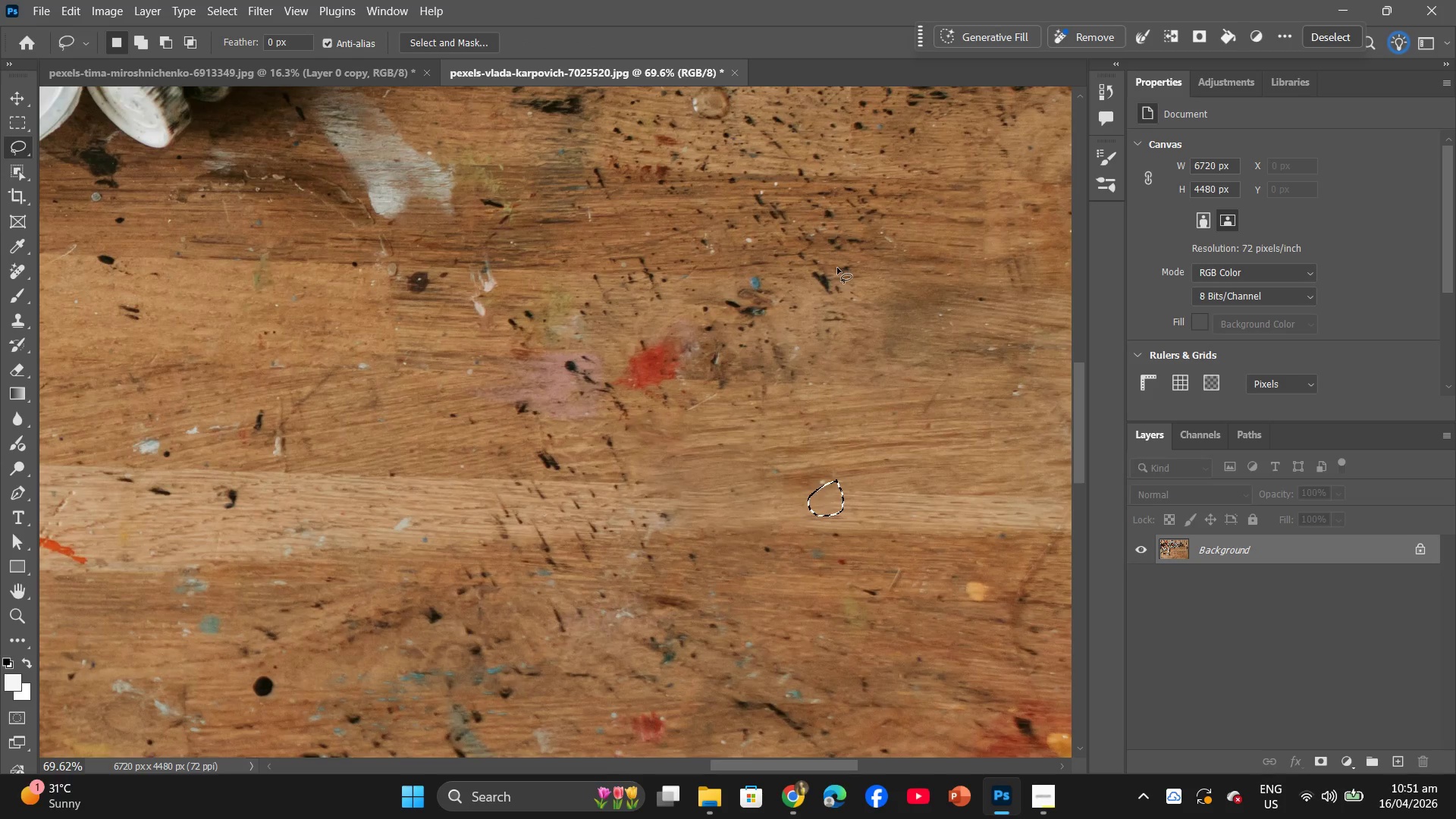 
left_click_drag(start_coordinate=[840, 267], to_coordinate=[839, 245])
 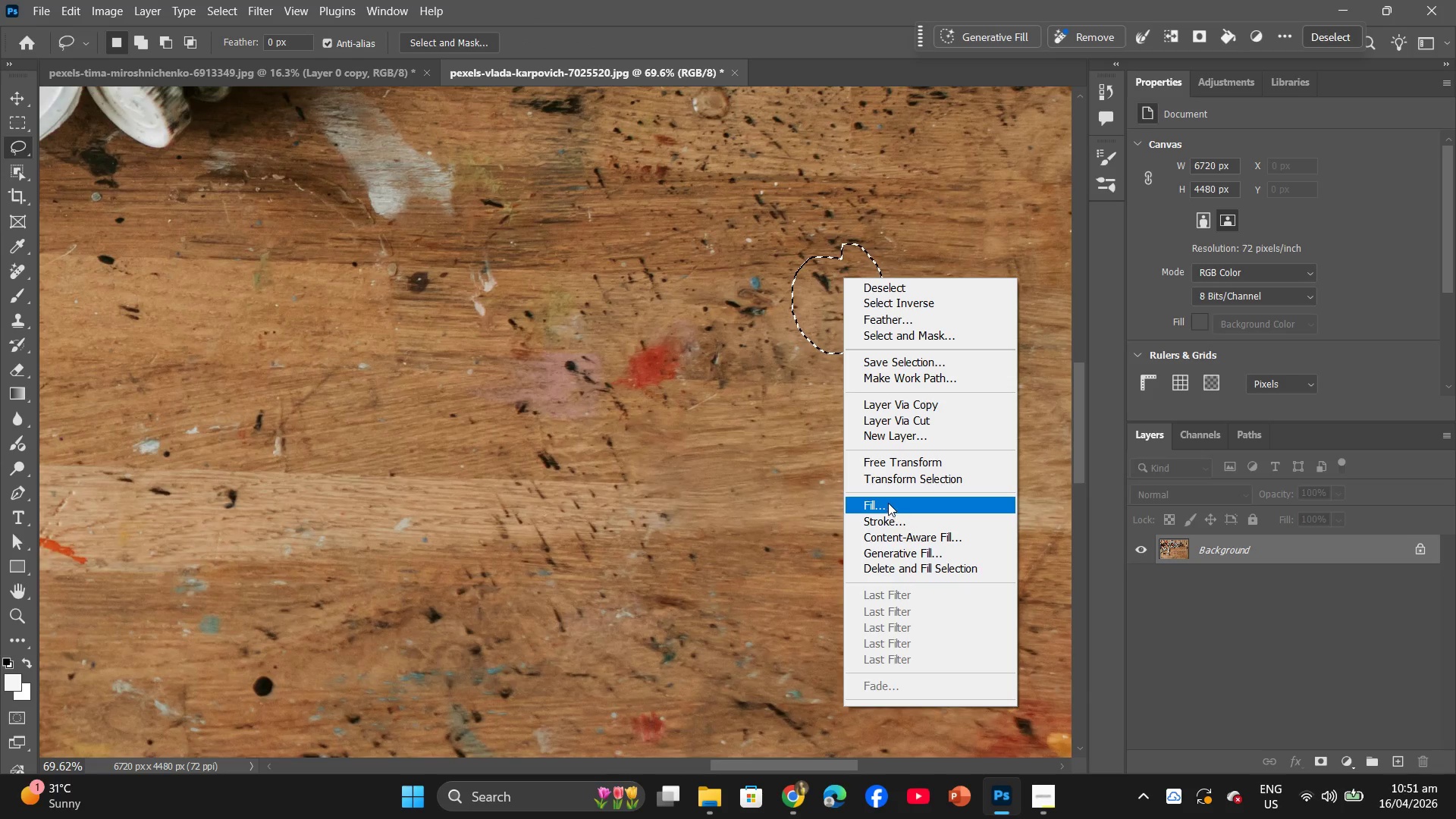 
scroll: coordinate [825, 269], scroll_direction: up, amount: 10.0
 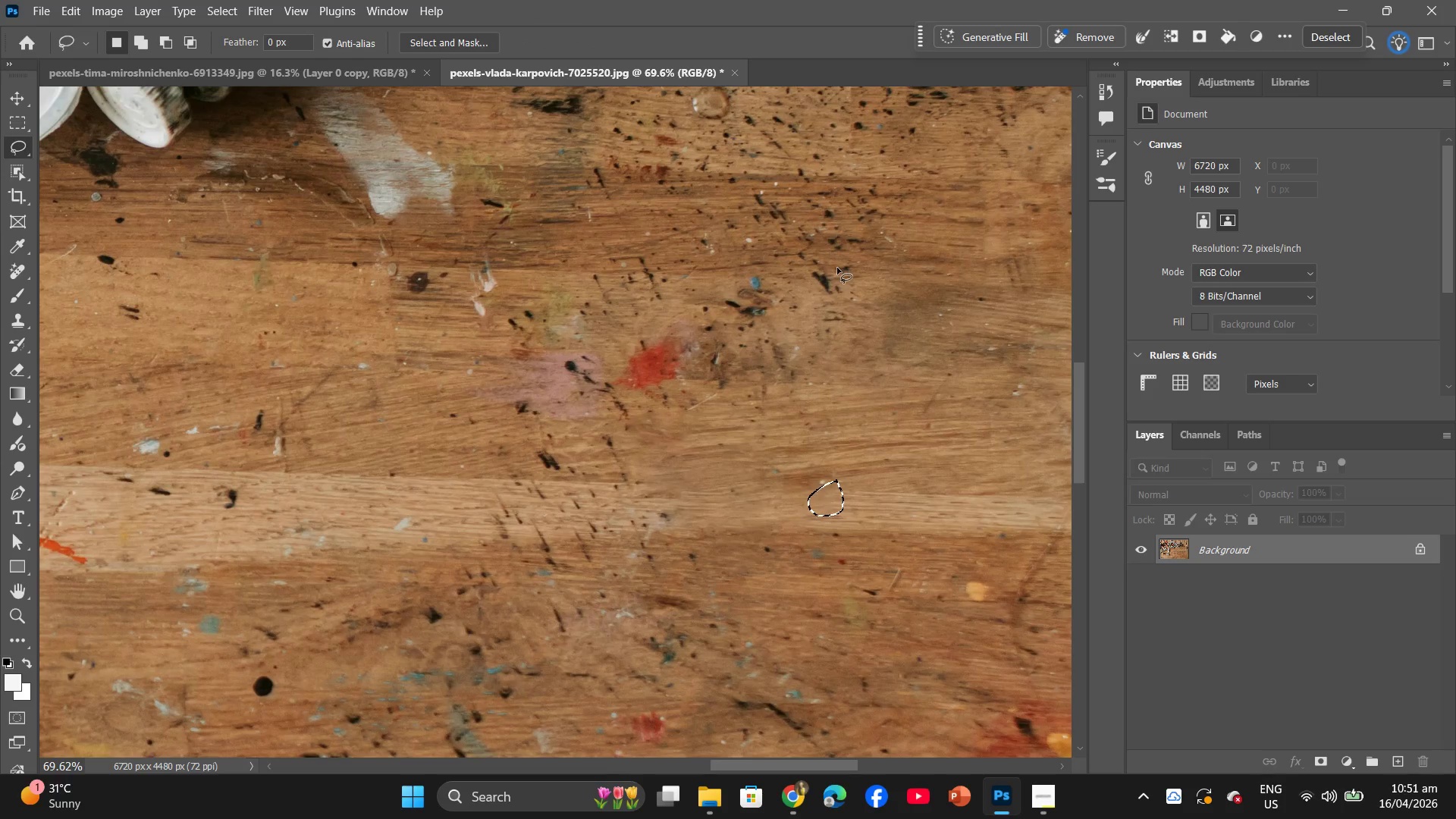 
left_click([846, 176])
 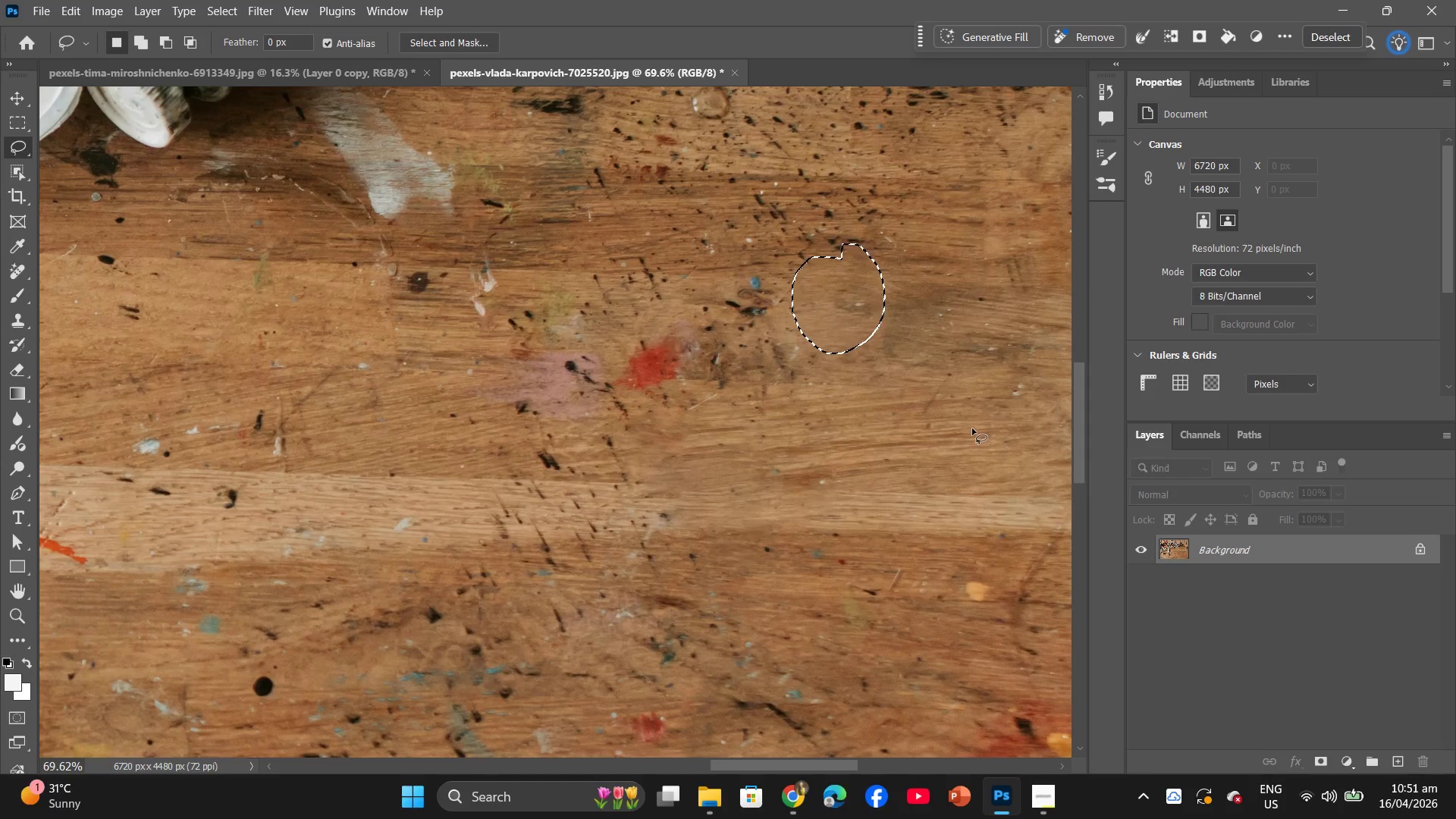 
hold_key(key=AltLeft, duration=1.34)
 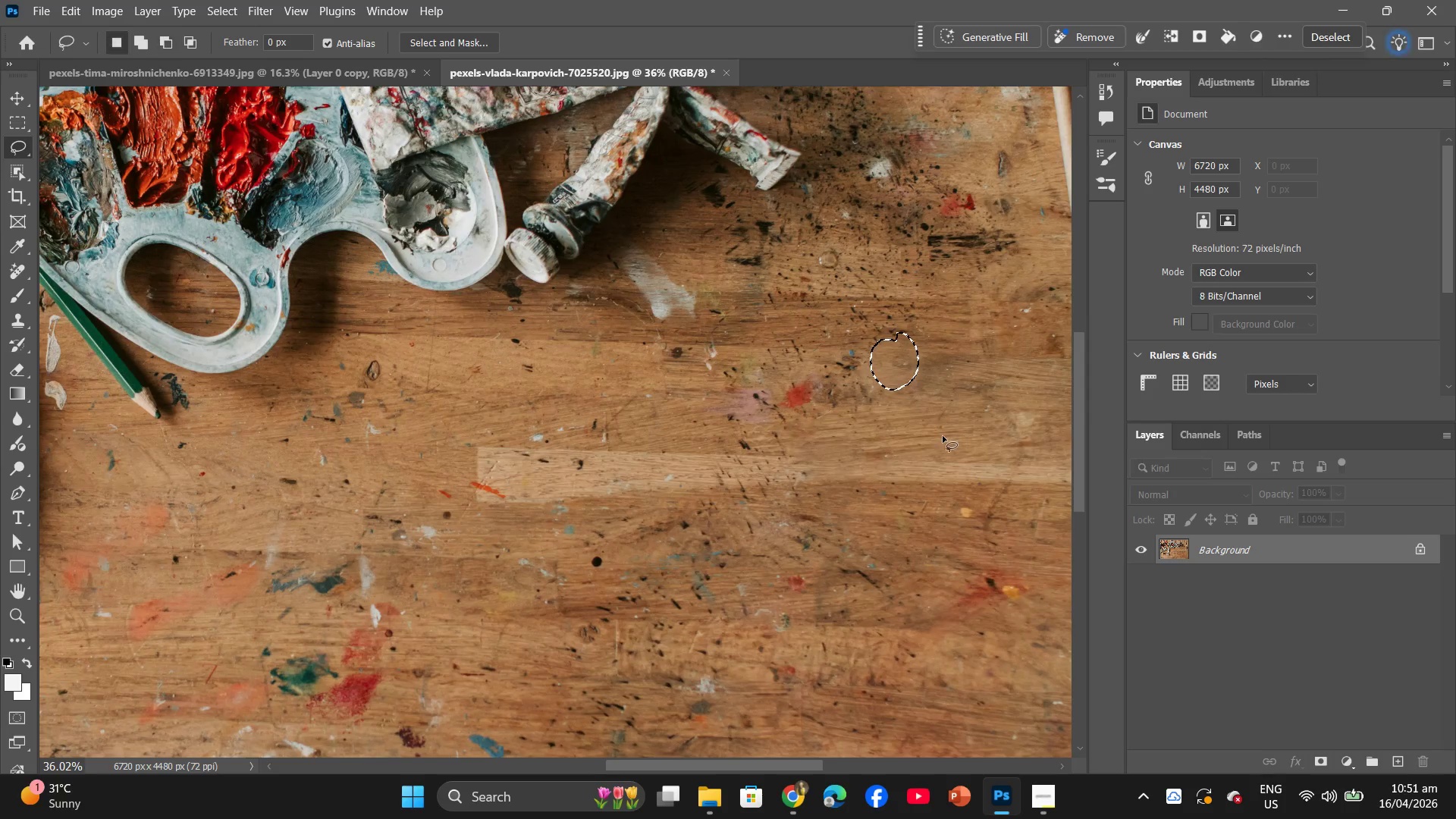 
left_click([943, 436])
 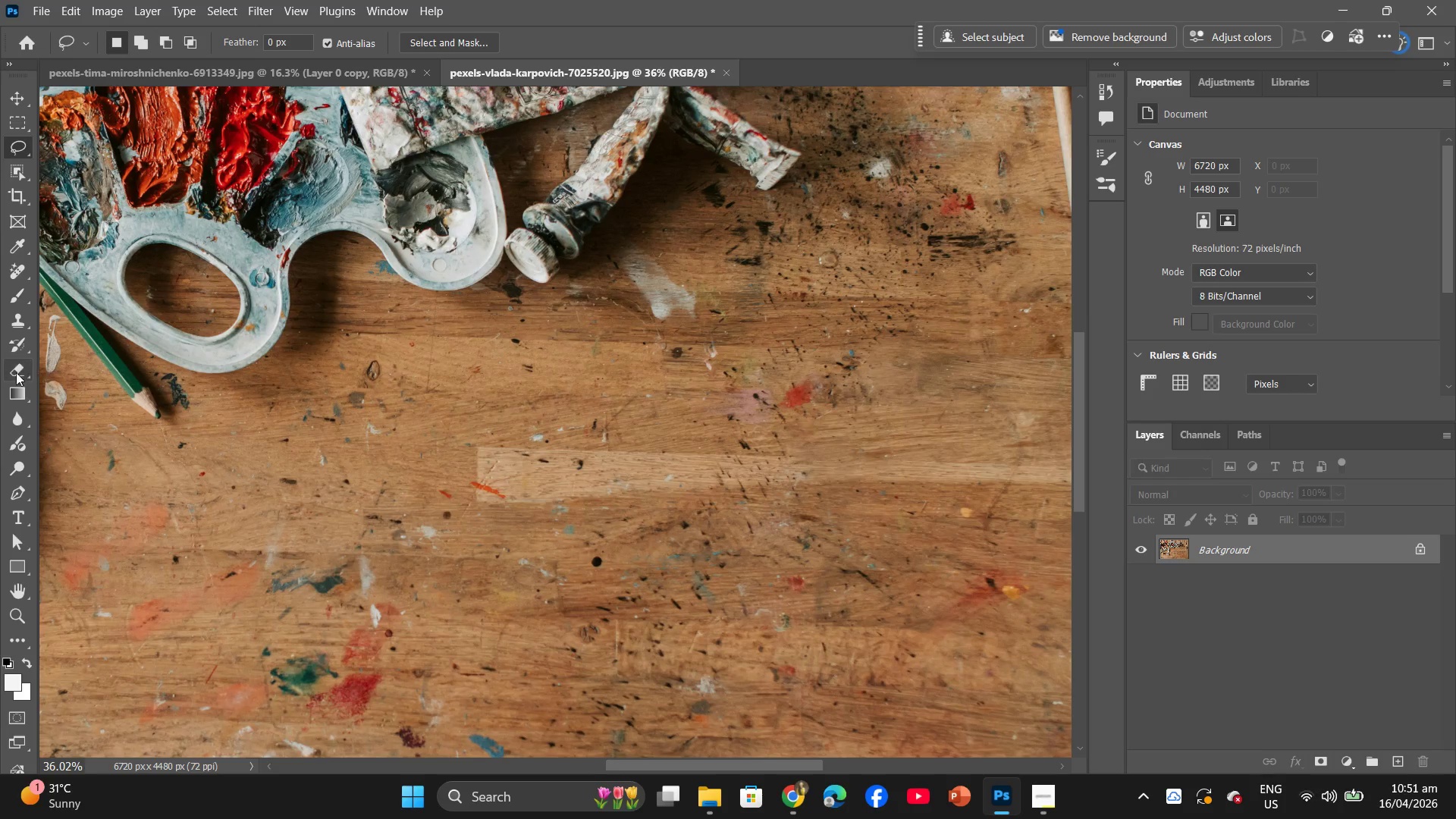 
scroll: coordinate [945, 384], scroll_direction: down, amount: 5.0
 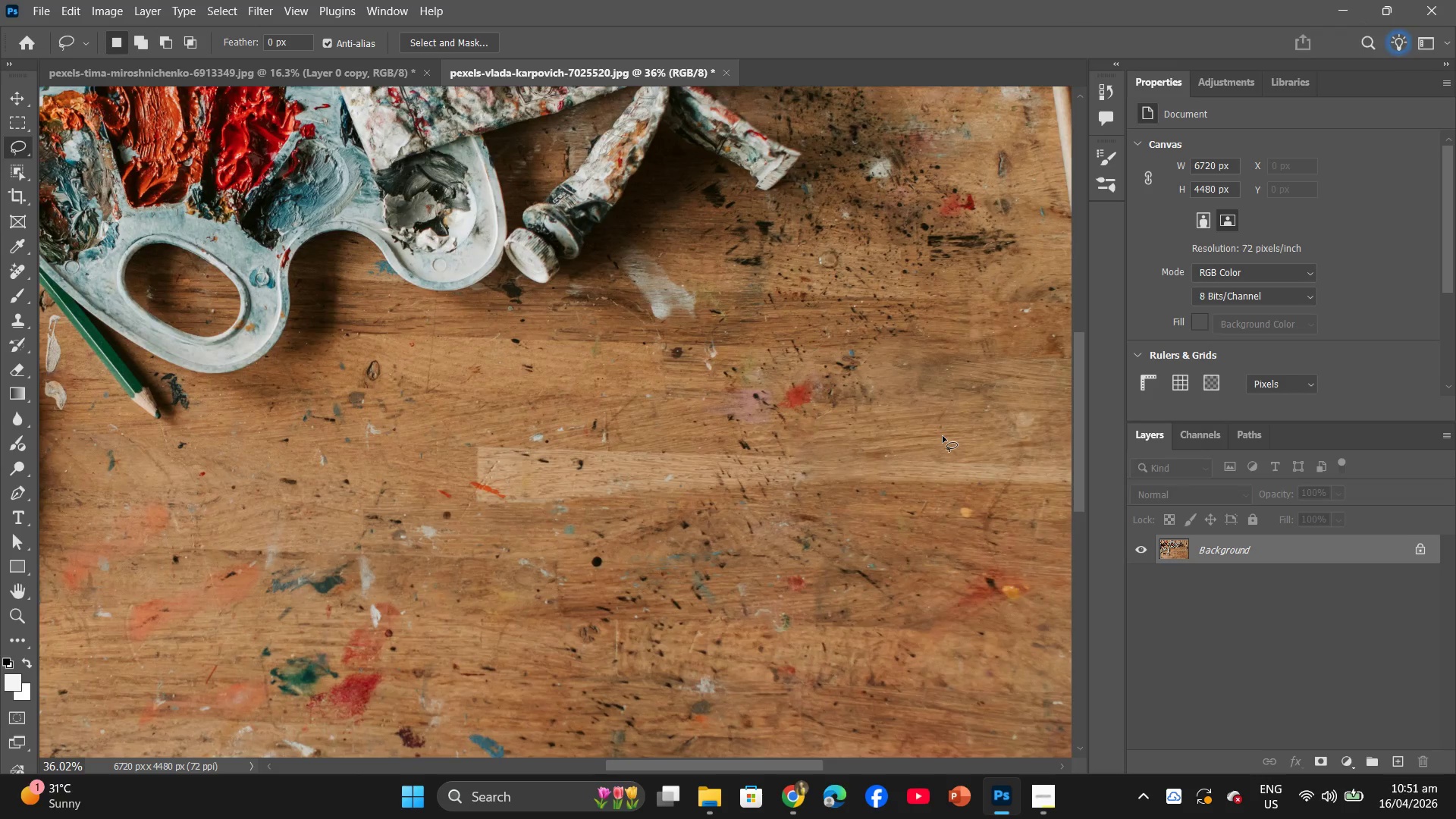 
left_click([24, 317])
 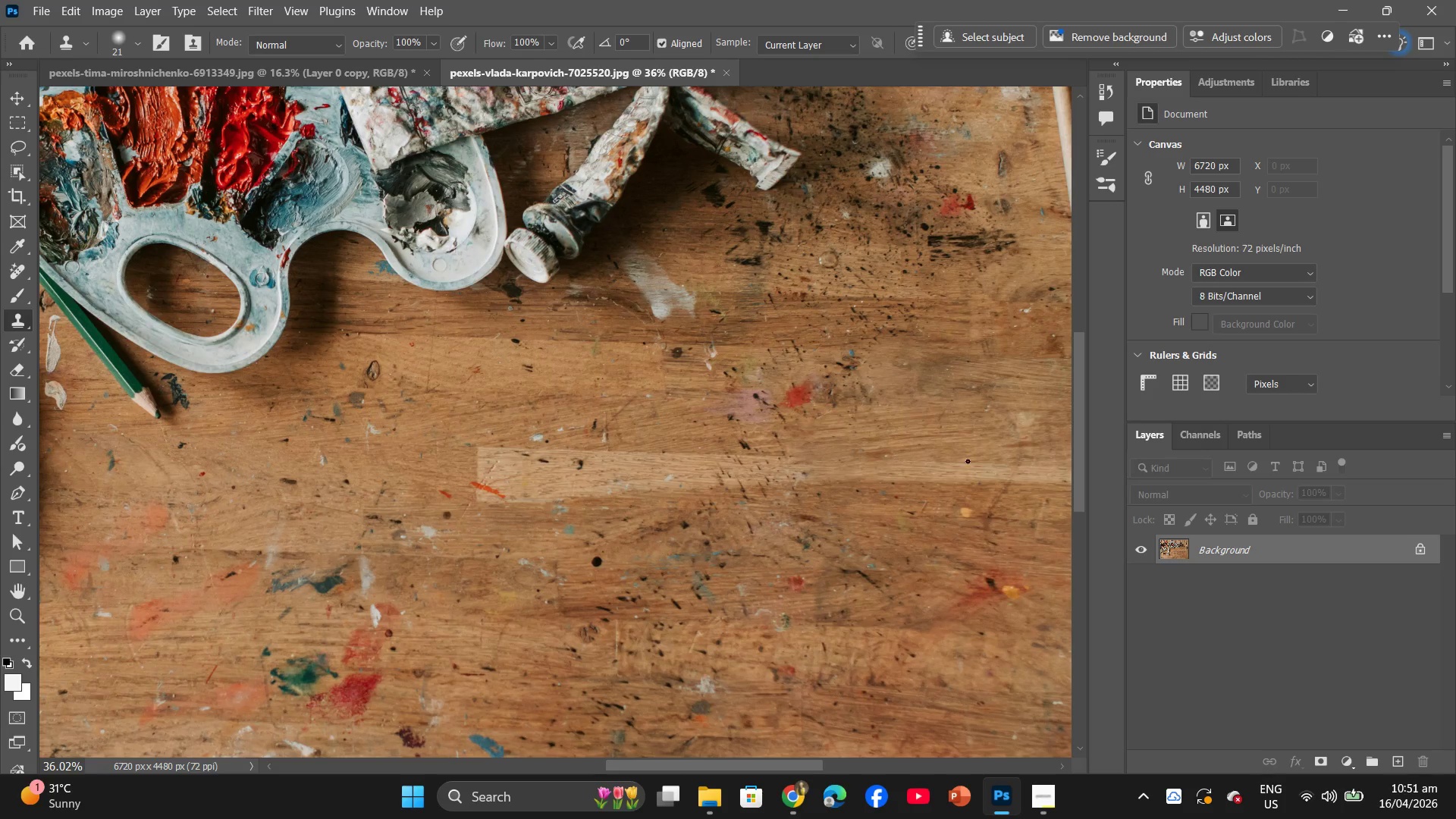 
left_click_drag(start_coordinate=[829, 393], to_coordinate=[824, 410])
 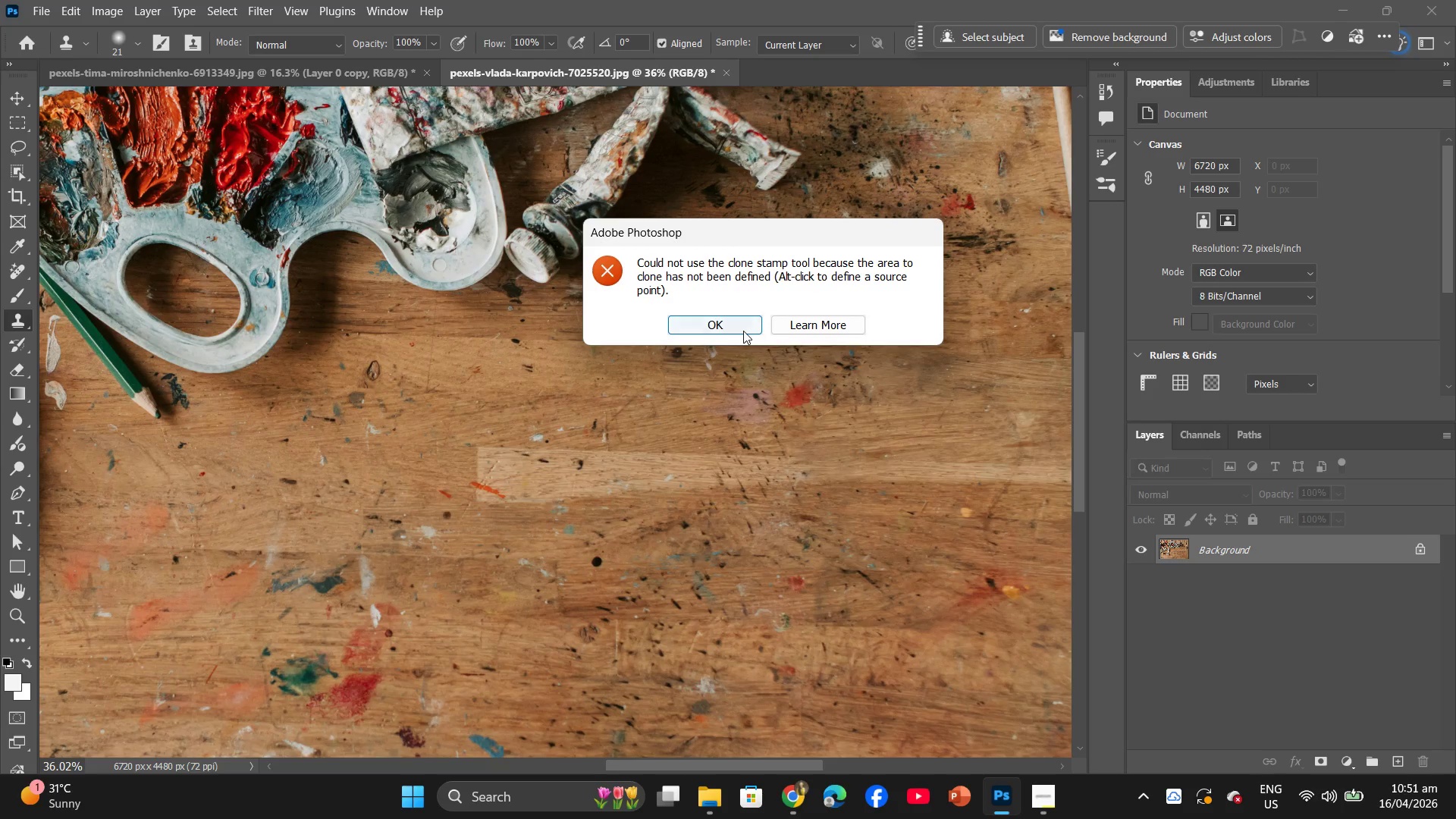 
left_click([742, 332])
 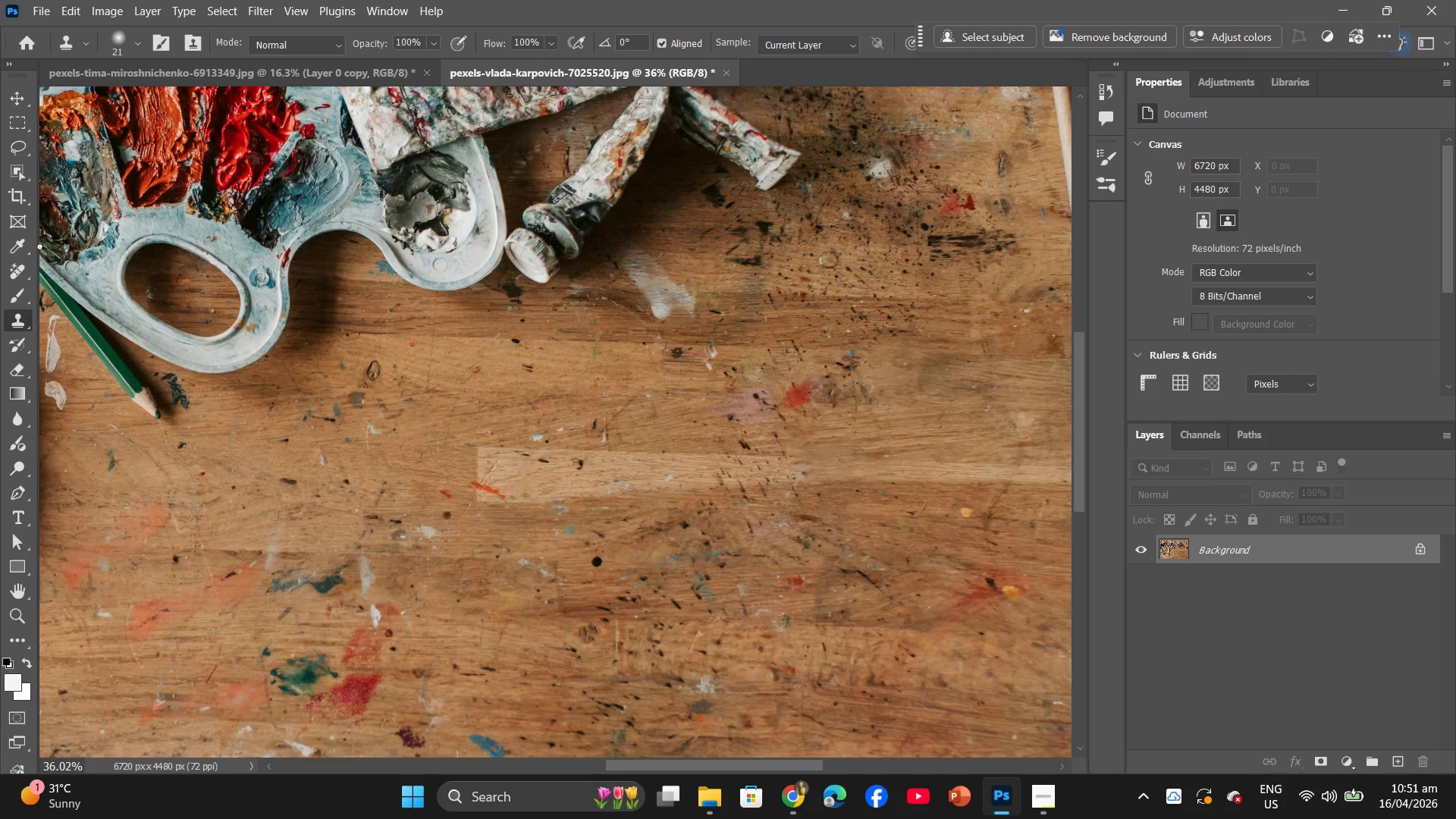 
left_click([14, 270])
 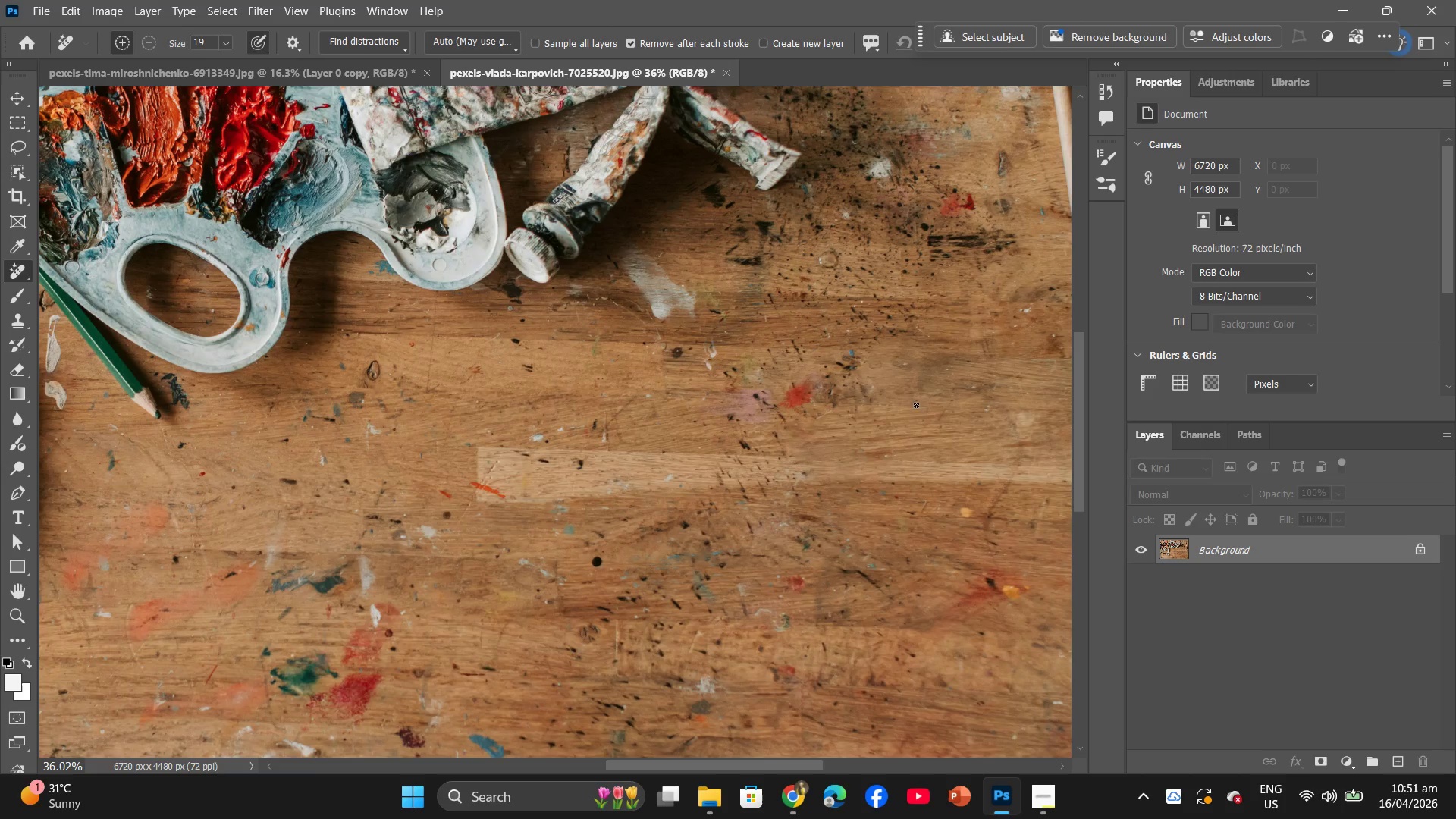 
left_click_drag(start_coordinate=[918, 386], to_coordinate=[856, 400])
 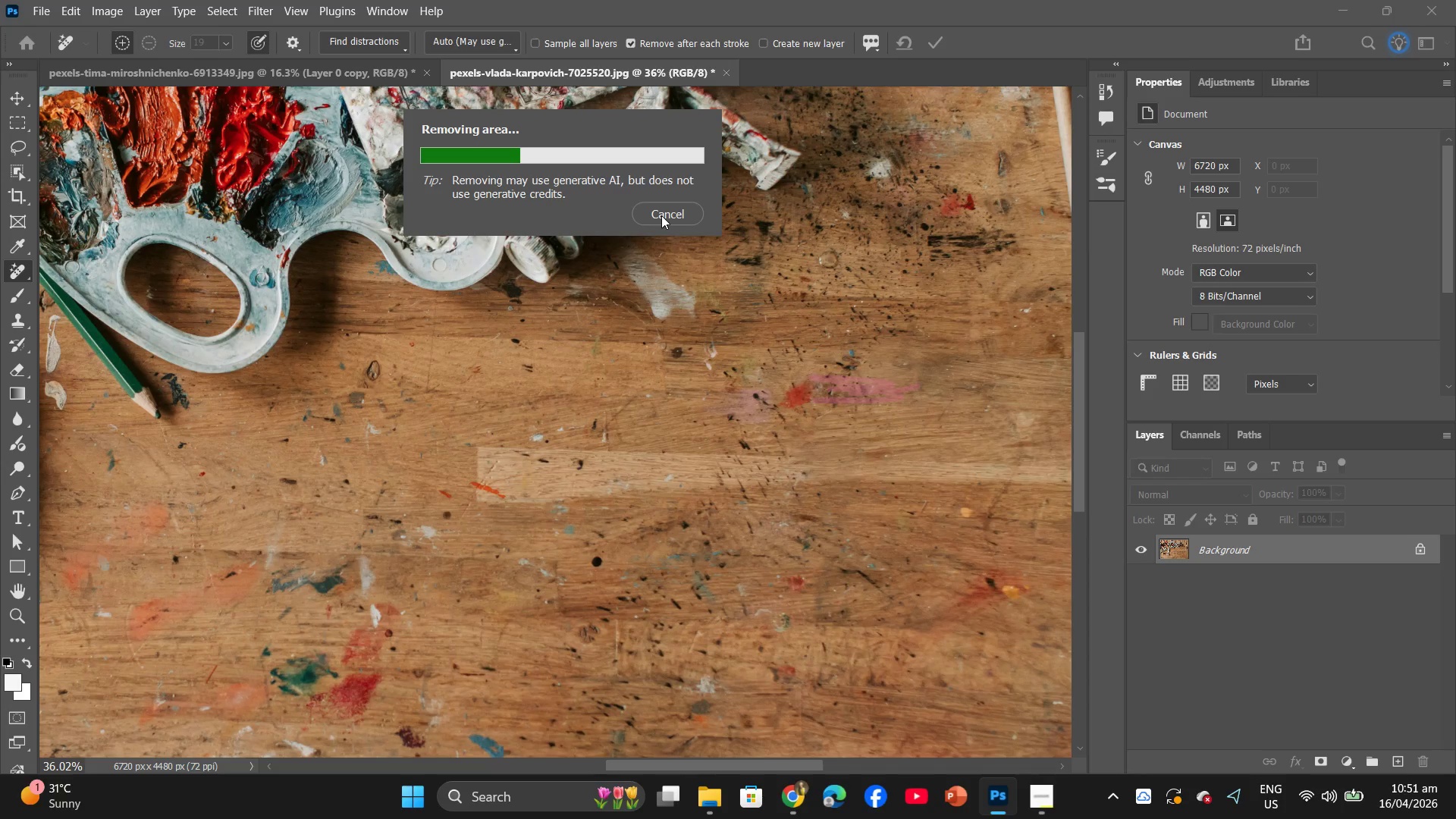 
wait(13.14)
 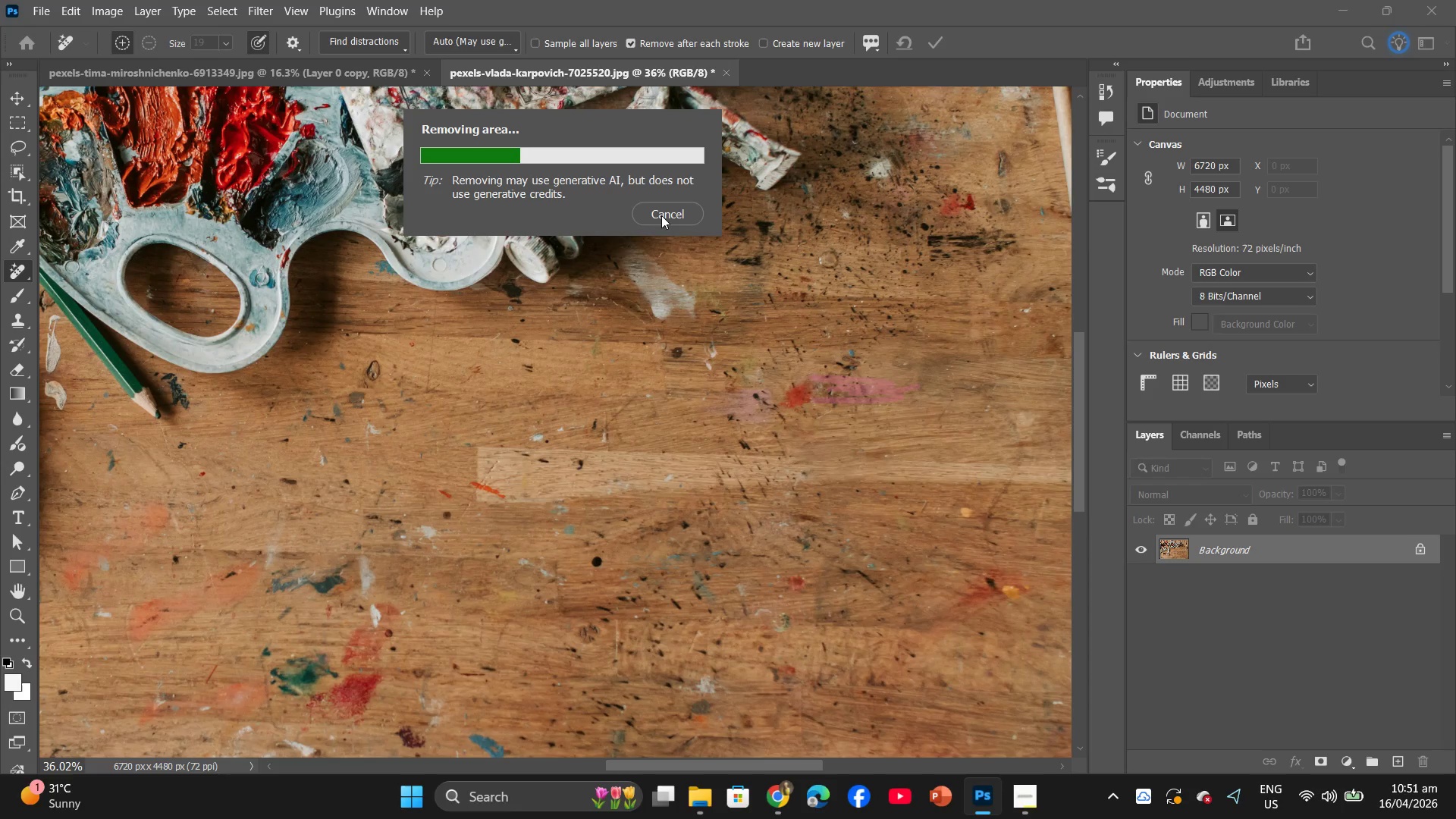 
key(Control+Z)
 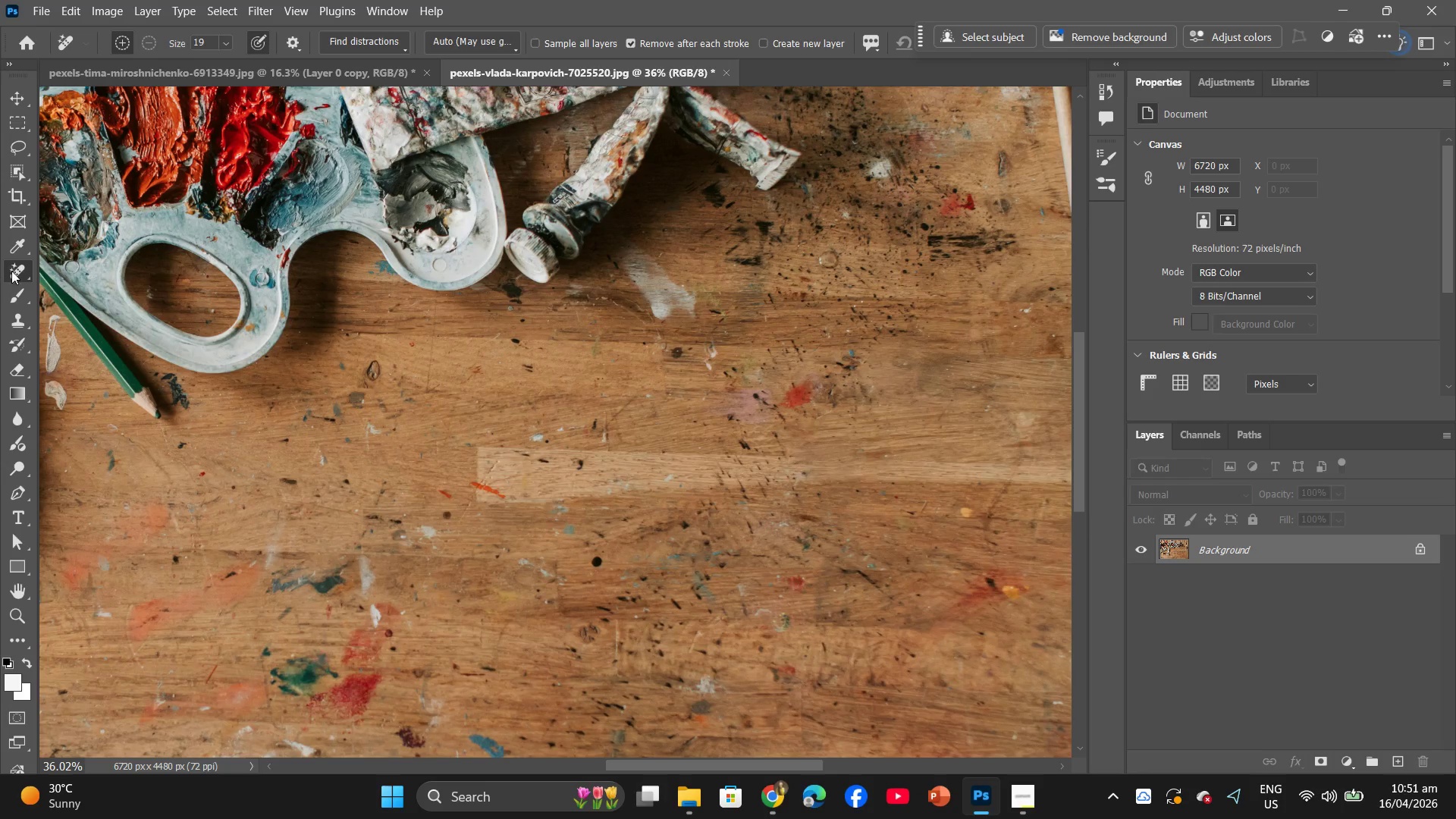 
left_click([3, 144])
 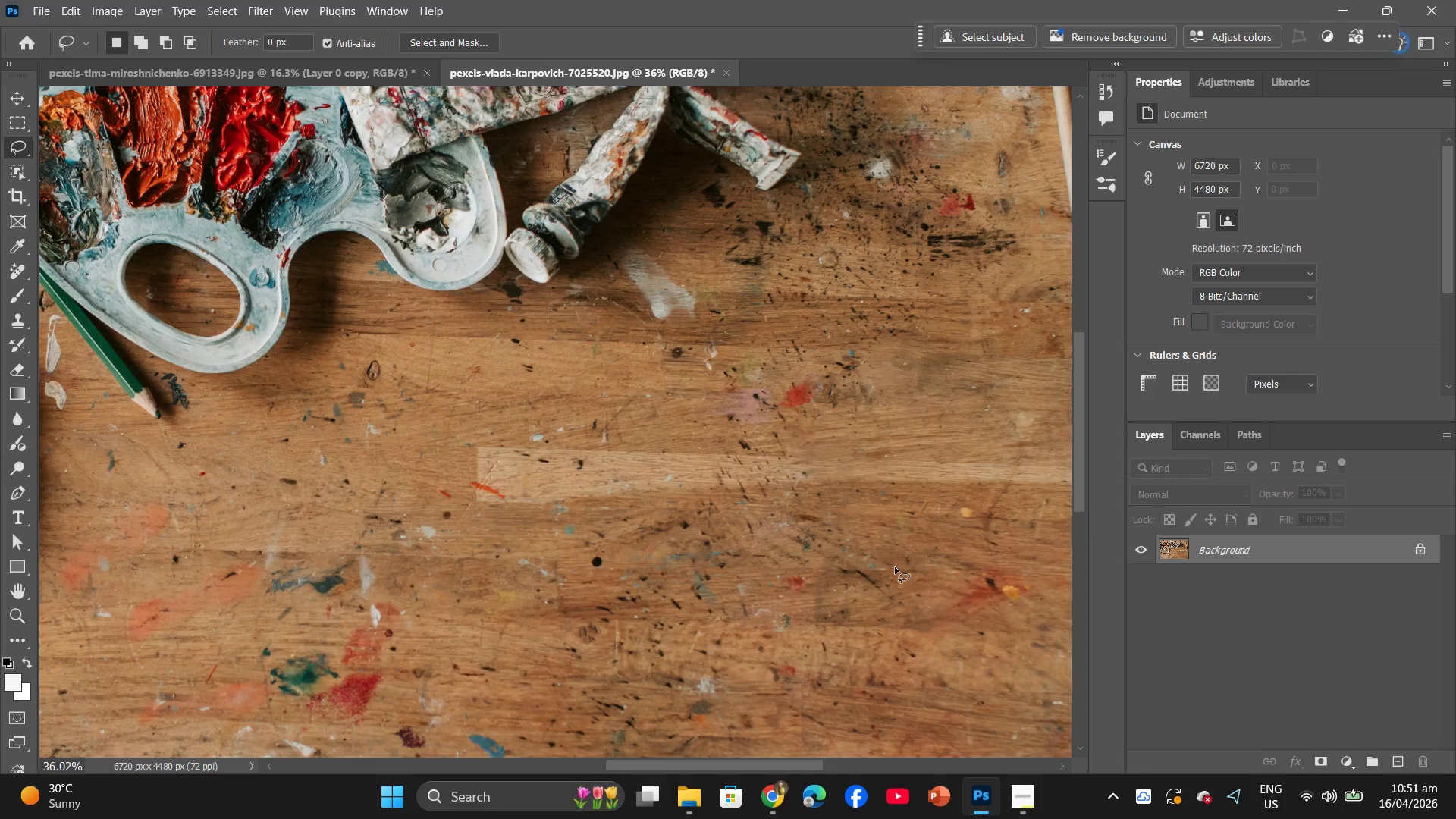 
hold_key(key=AltLeft, duration=1.02)
scroll: coordinate [912, 642], scroll_direction: down, amount: 7.0
 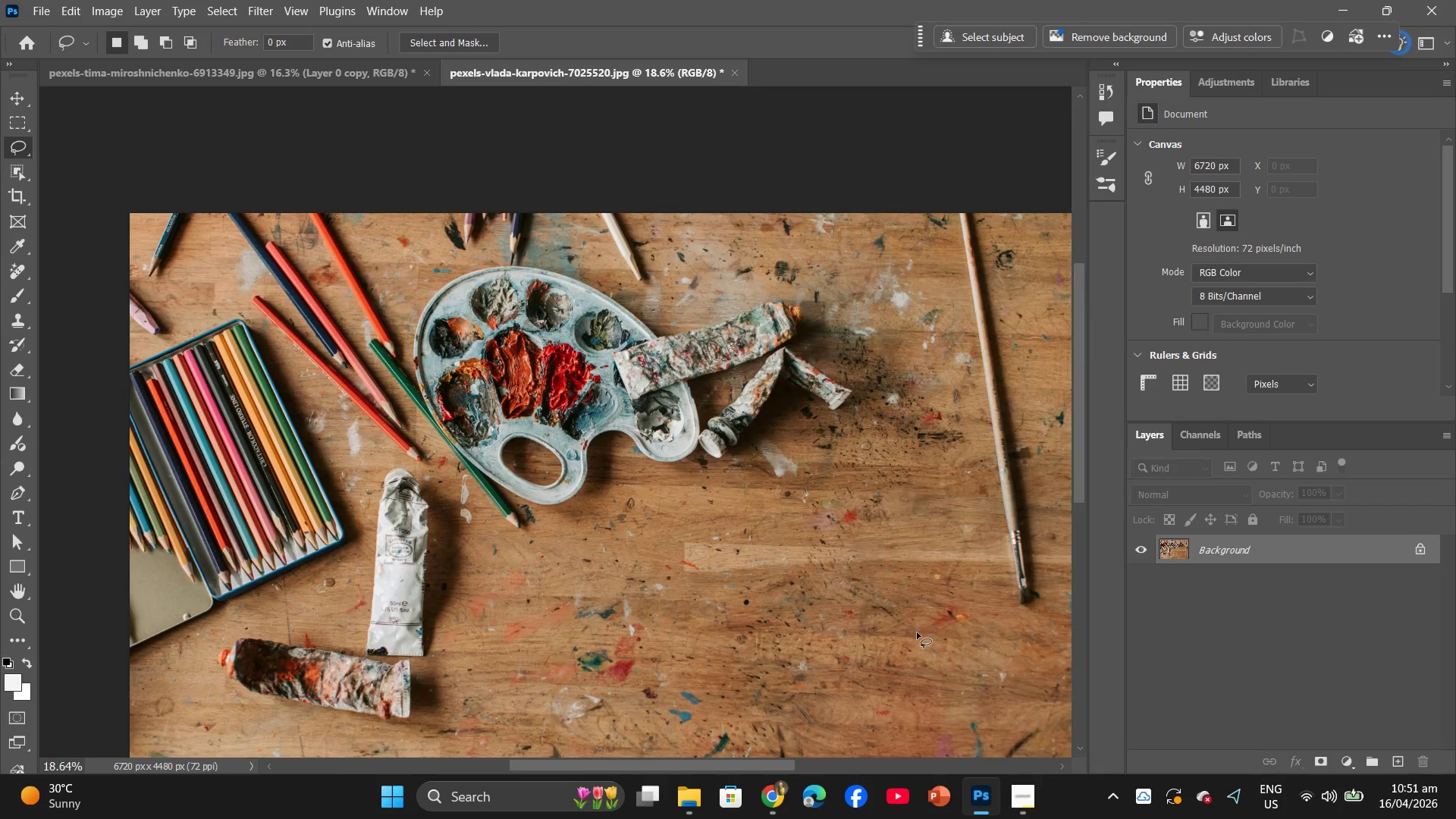 
hold_key(key=AltLeft, duration=0.83)
scroll: coordinate [962, 612], scroll_direction: down, amount: 8.0
 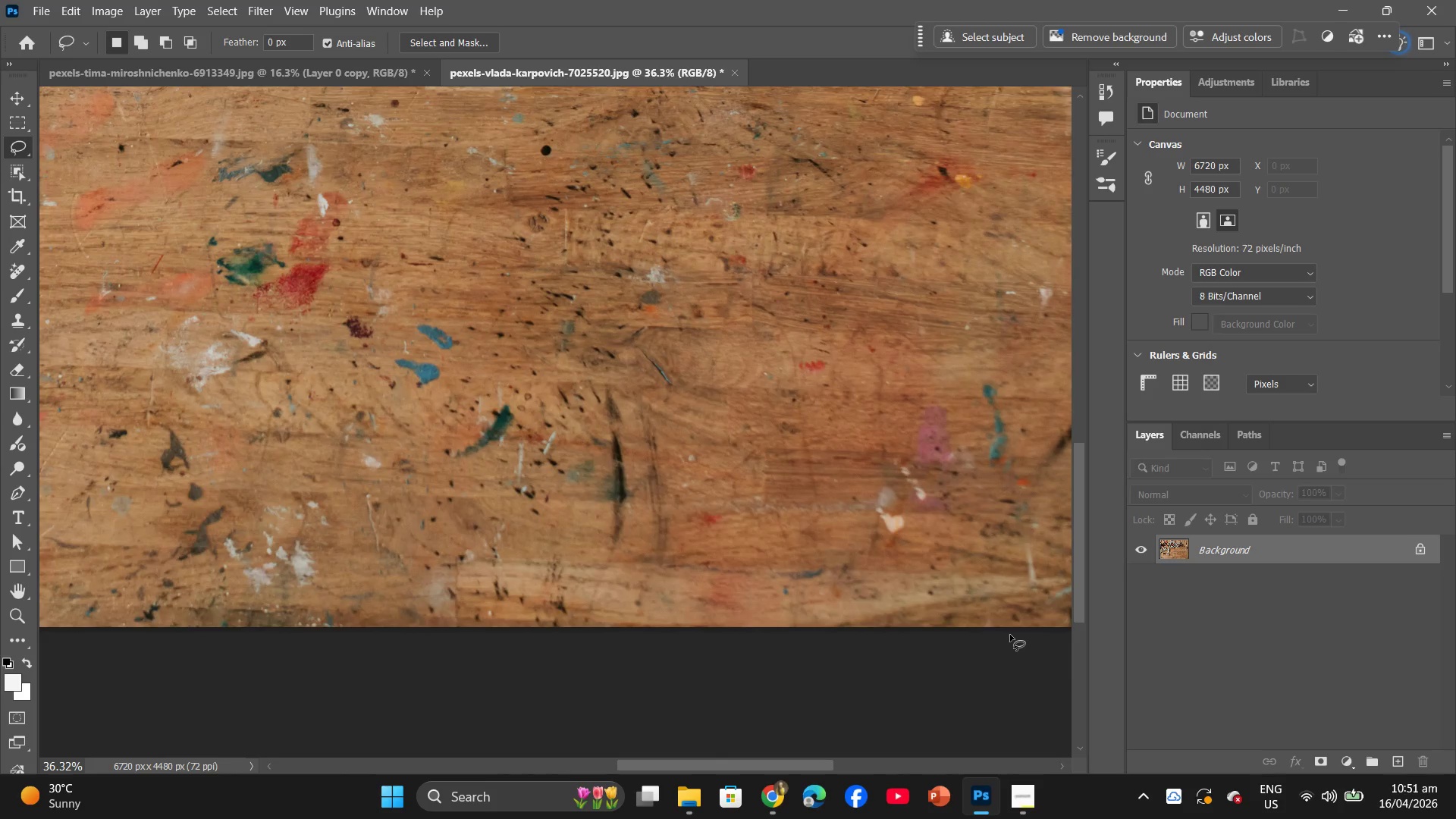 
hold_key(key=Space, duration=0.75)
 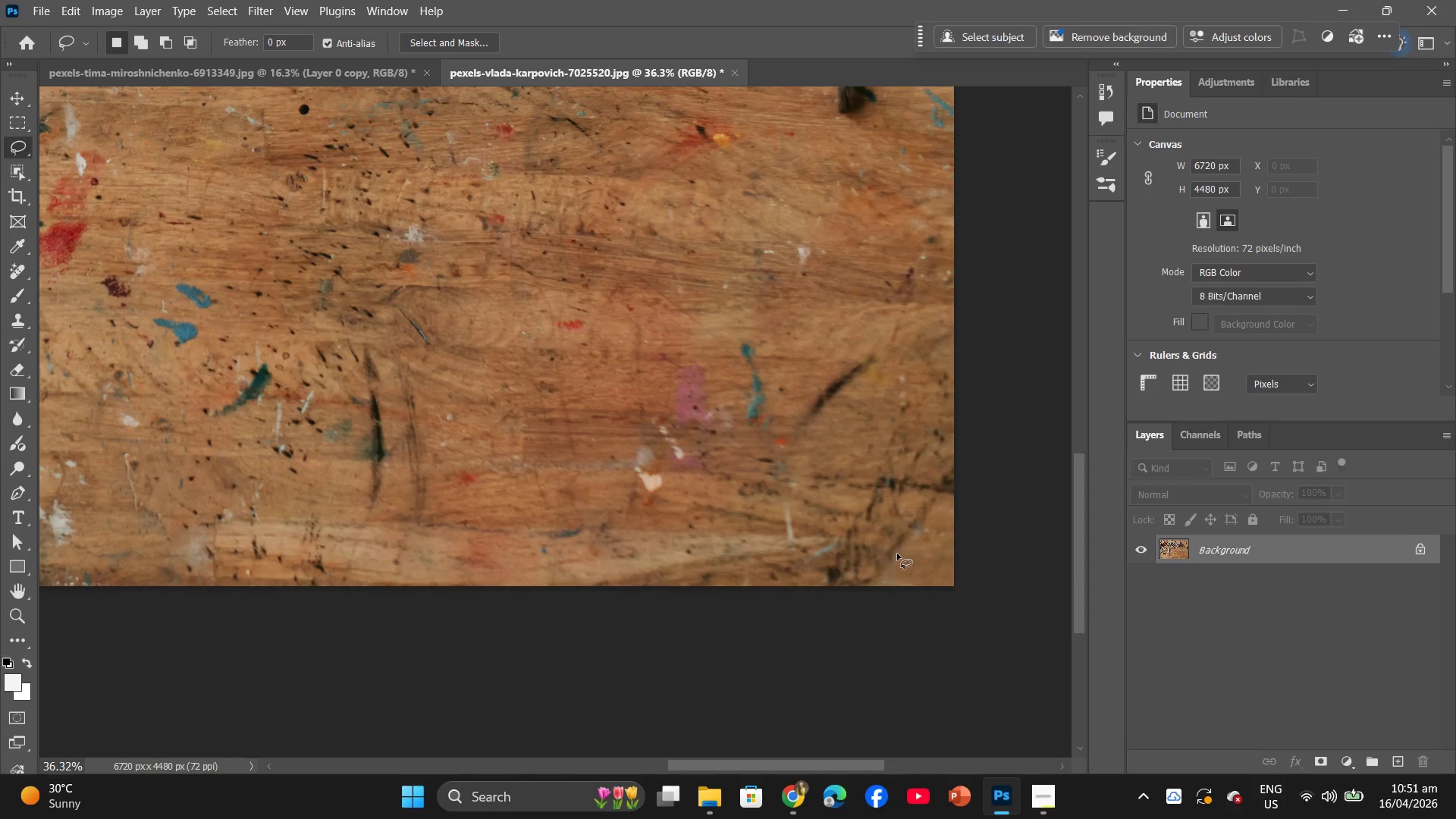 
left_click_drag(start_coordinate=[1009, 637], to_coordinate=[767, 596])
 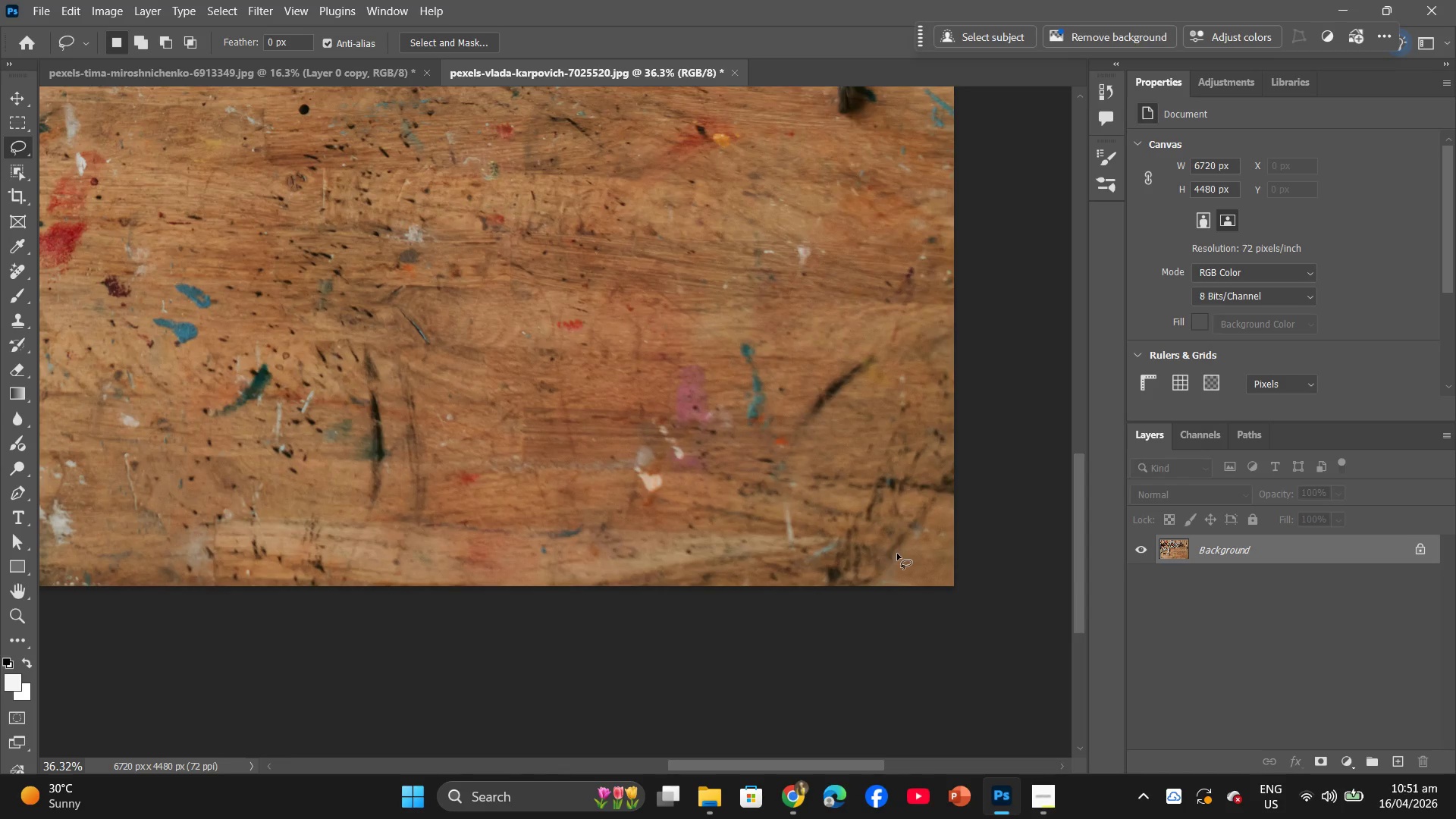 
hold_key(key=AltLeft, duration=0.94)
scroll: coordinate [904, 554], scroll_direction: up, amount: 3.0
 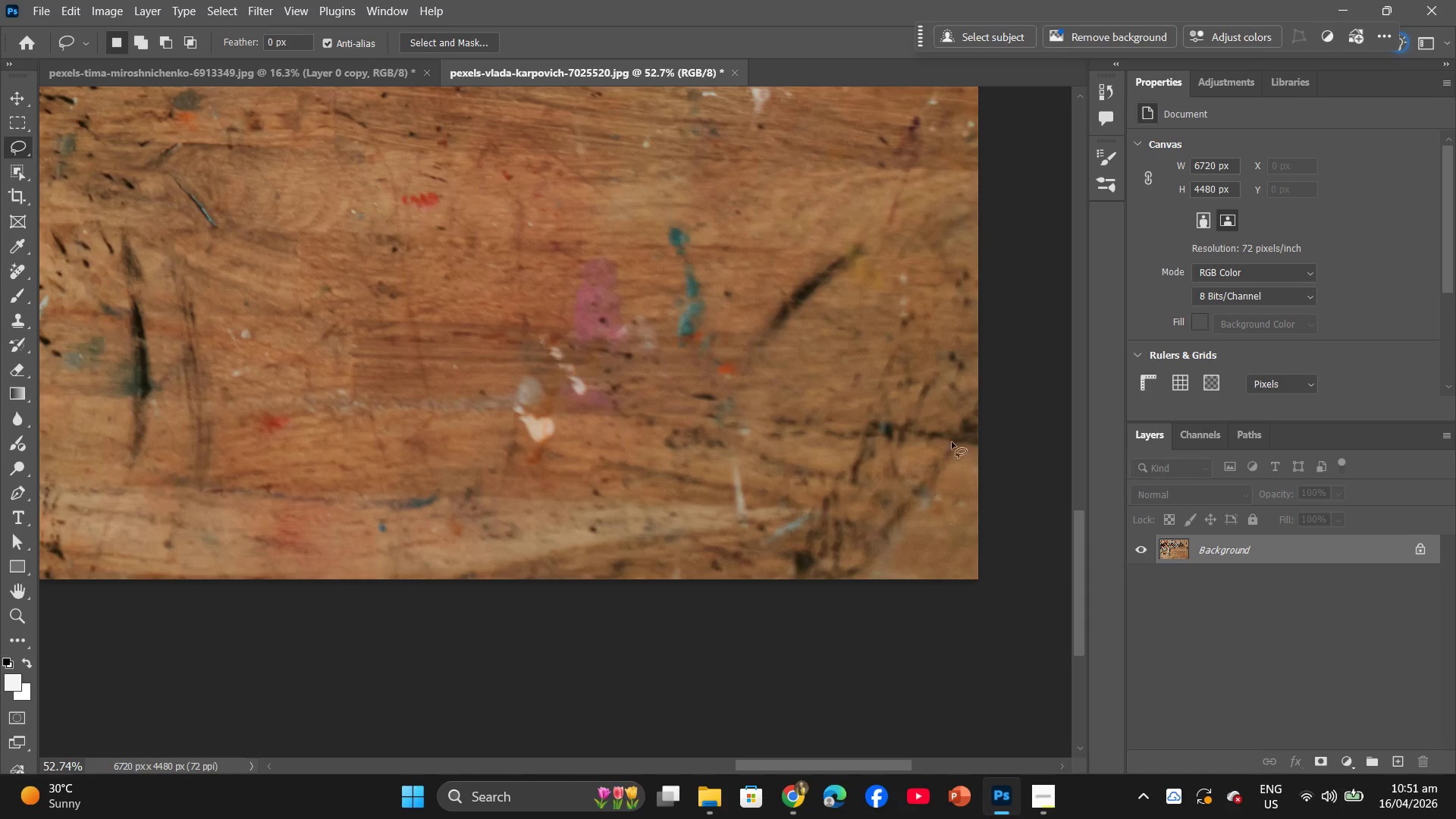 
right_click([951, 425])
 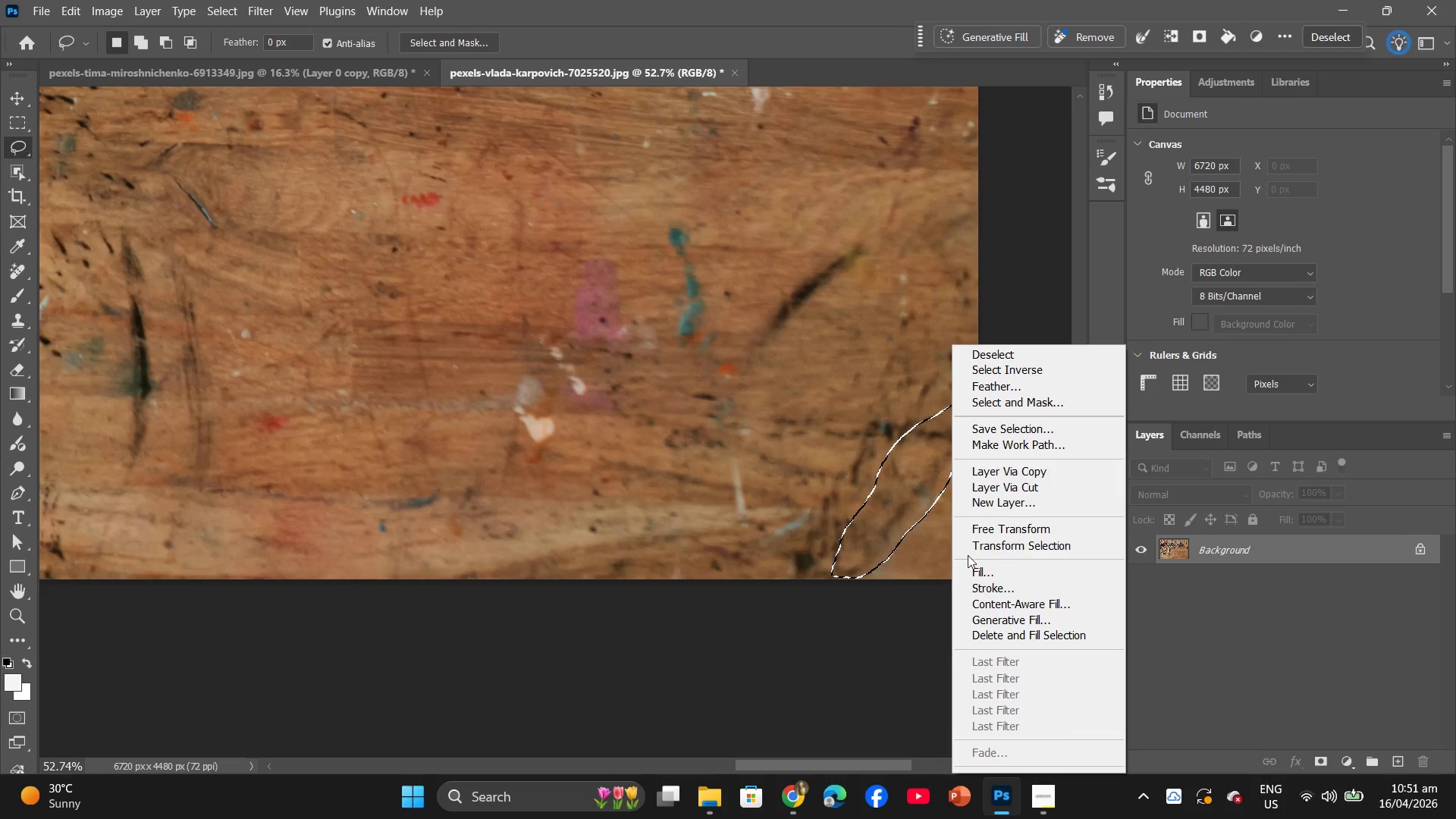 
left_click([977, 577])
 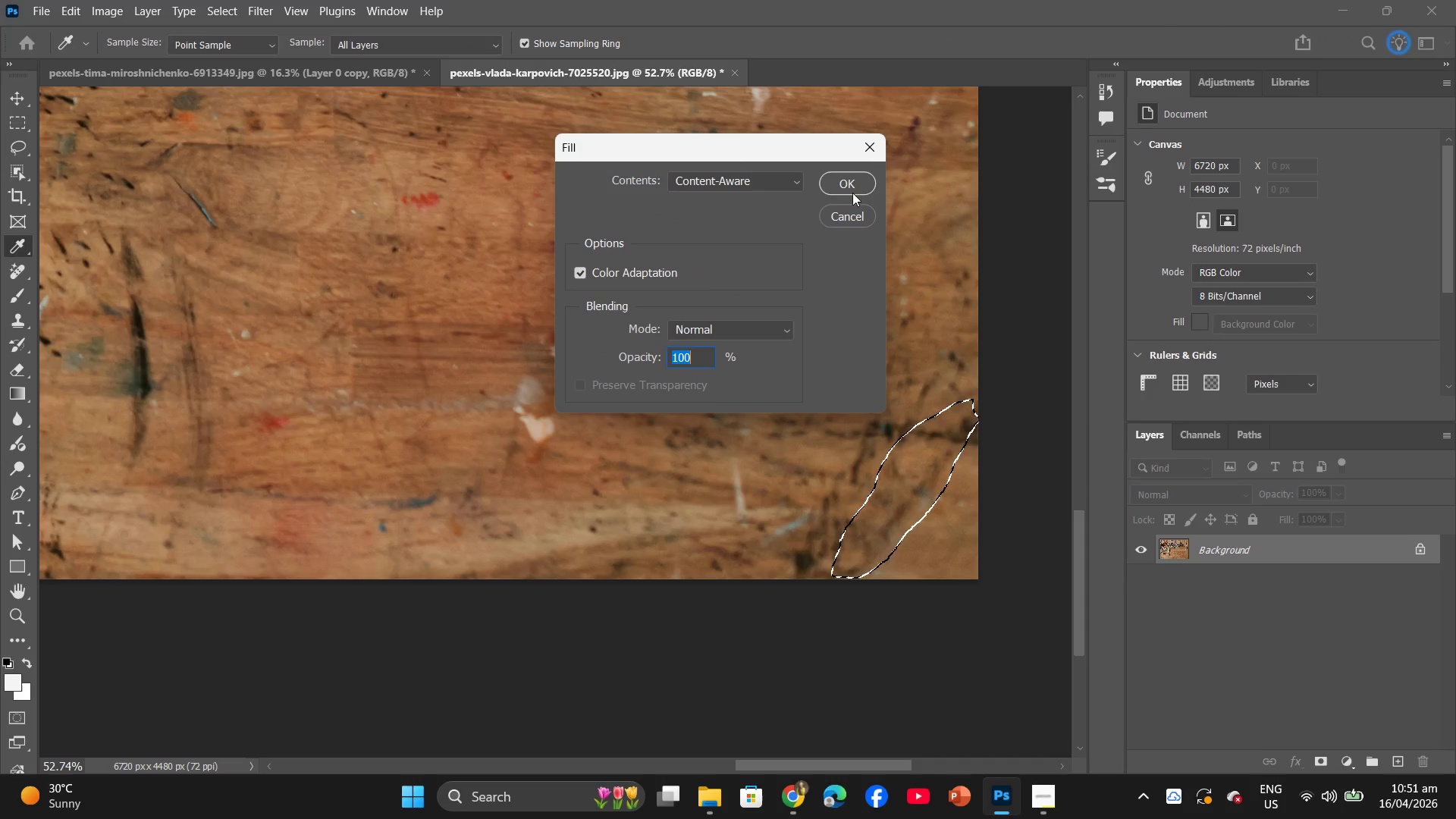 
left_click([850, 184])
 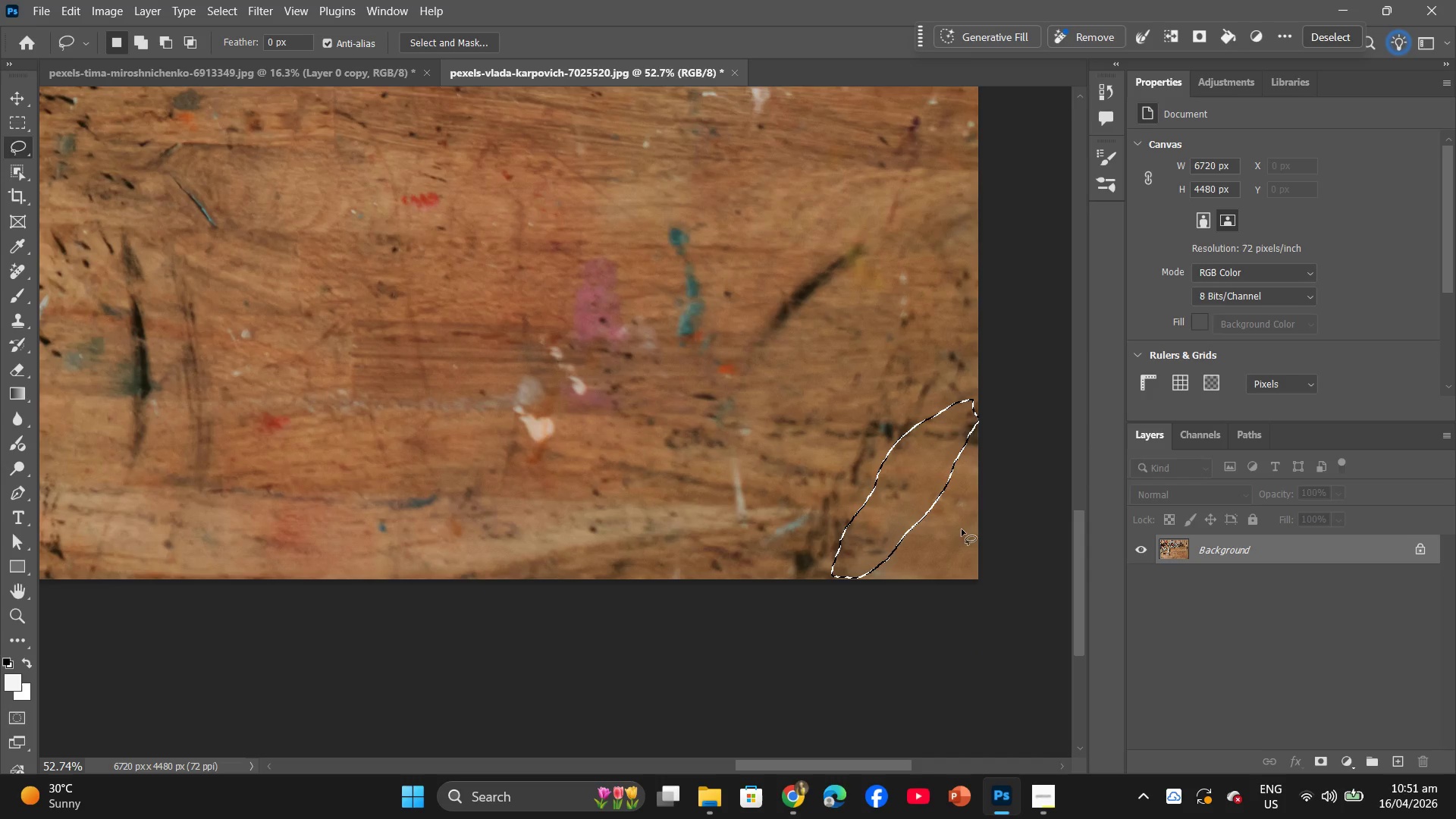 
left_click([958, 523])
 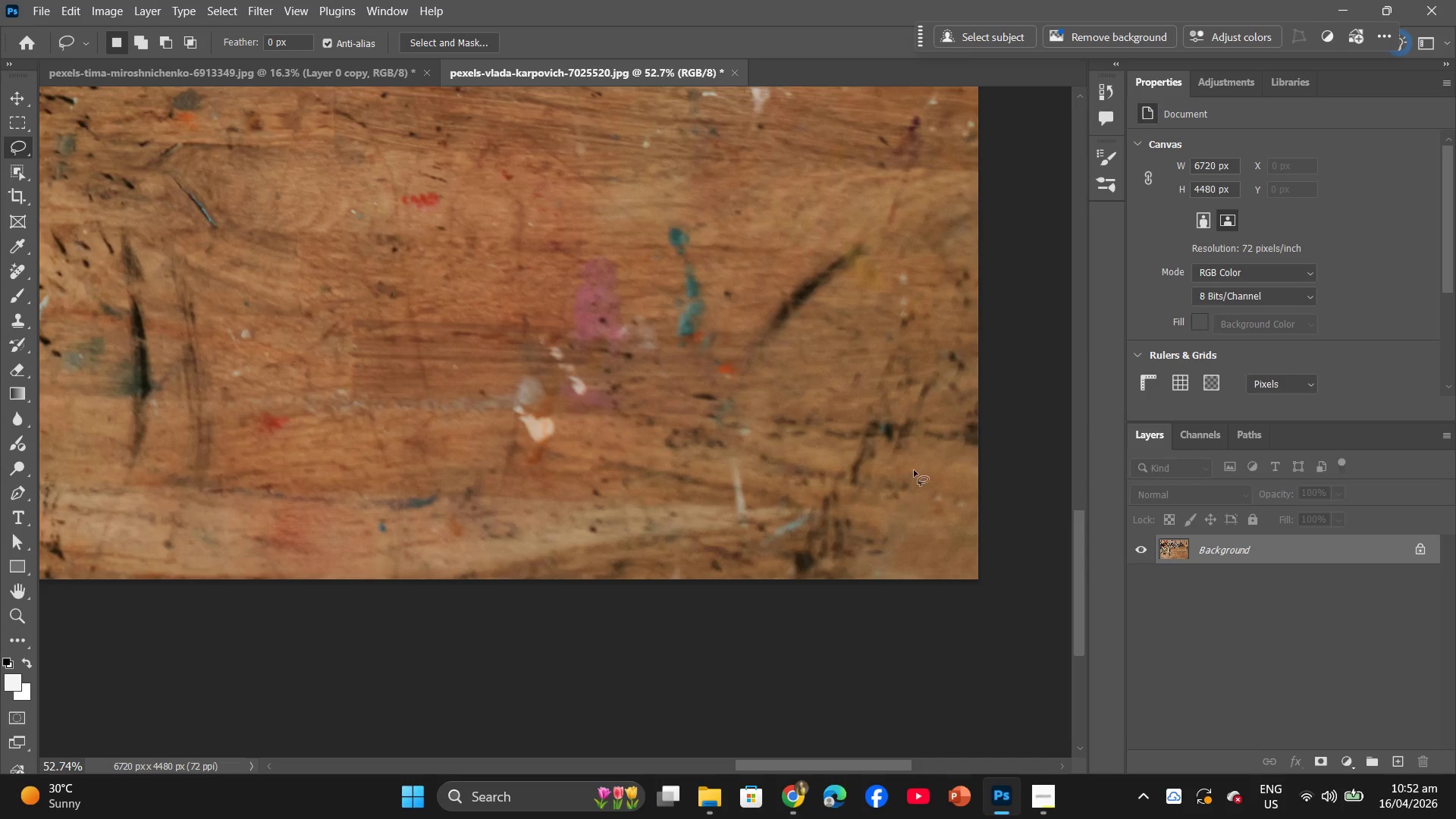 
left_click_drag(start_coordinate=[914, 458], to_coordinate=[911, 466])
 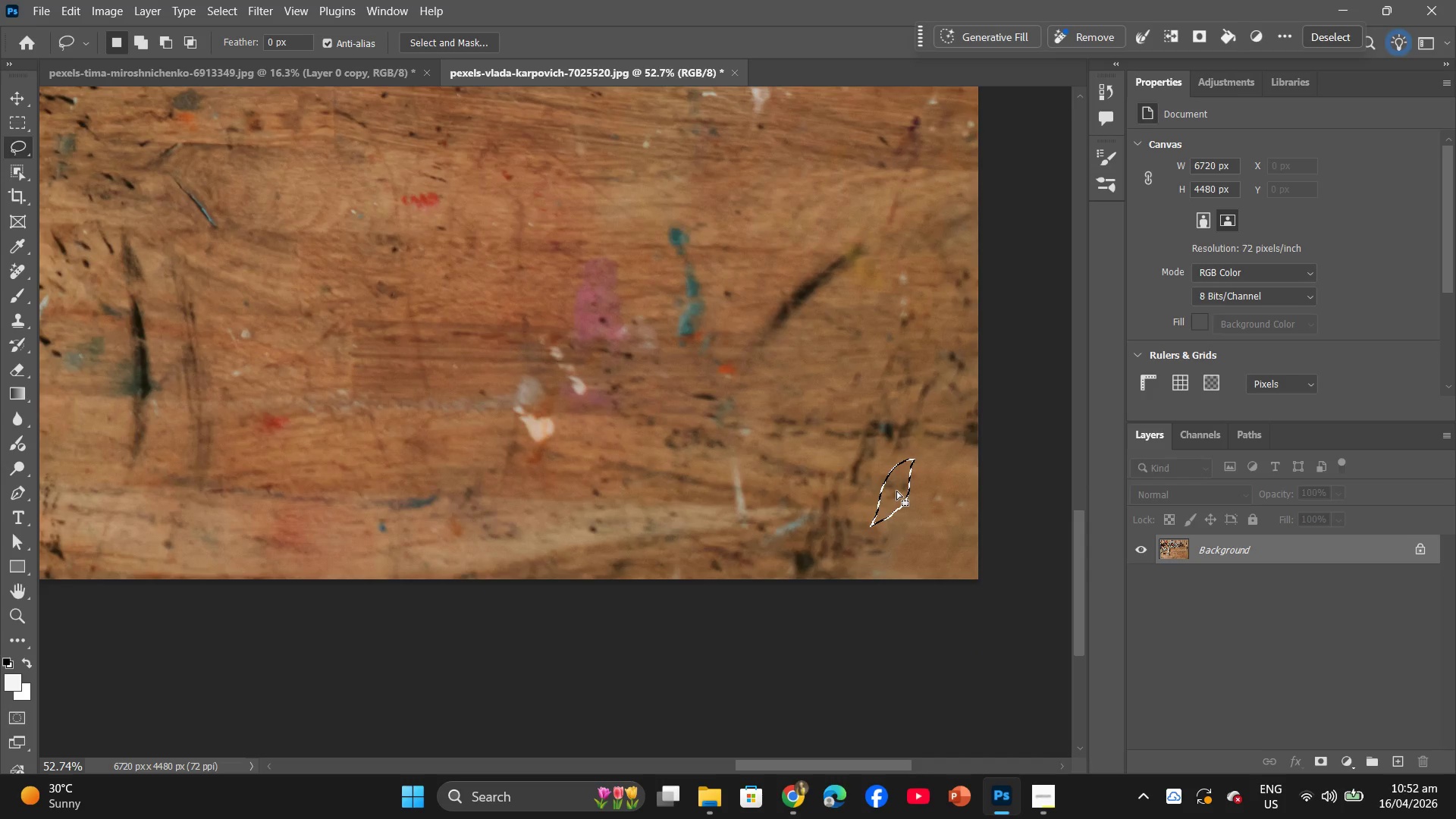 
right_click([896, 491])
 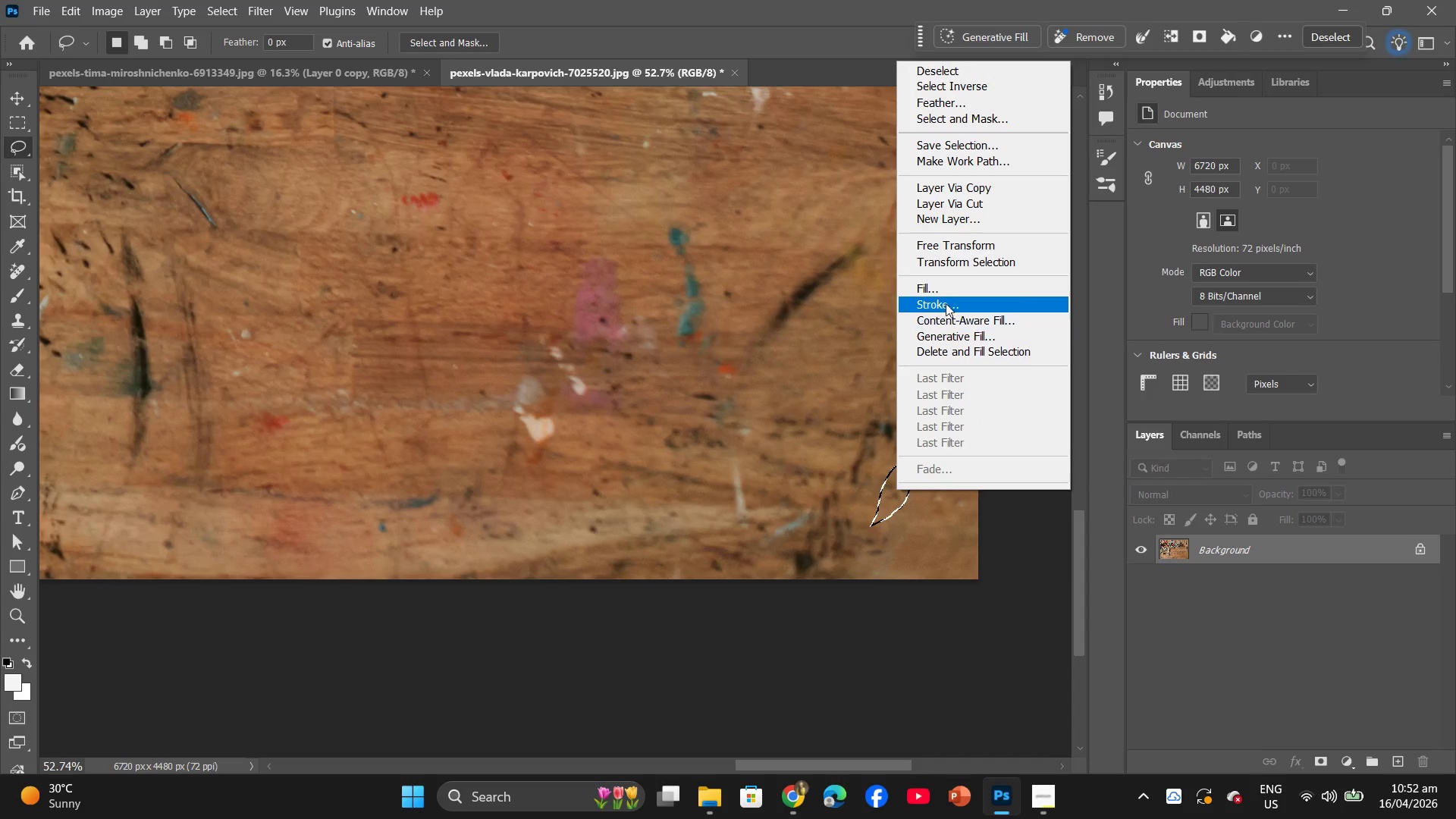 
left_click([946, 287])
 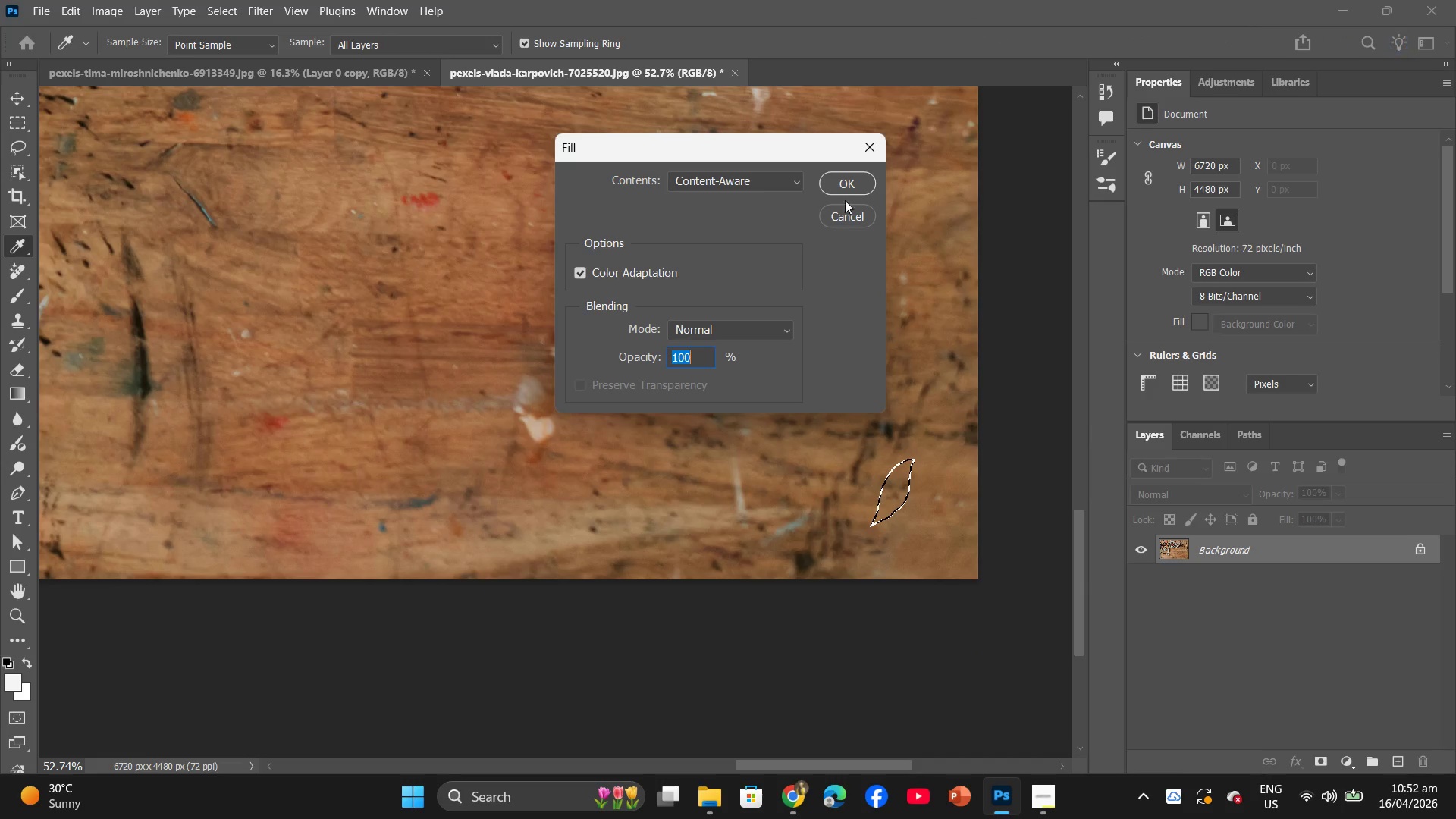 
left_click([849, 190])
 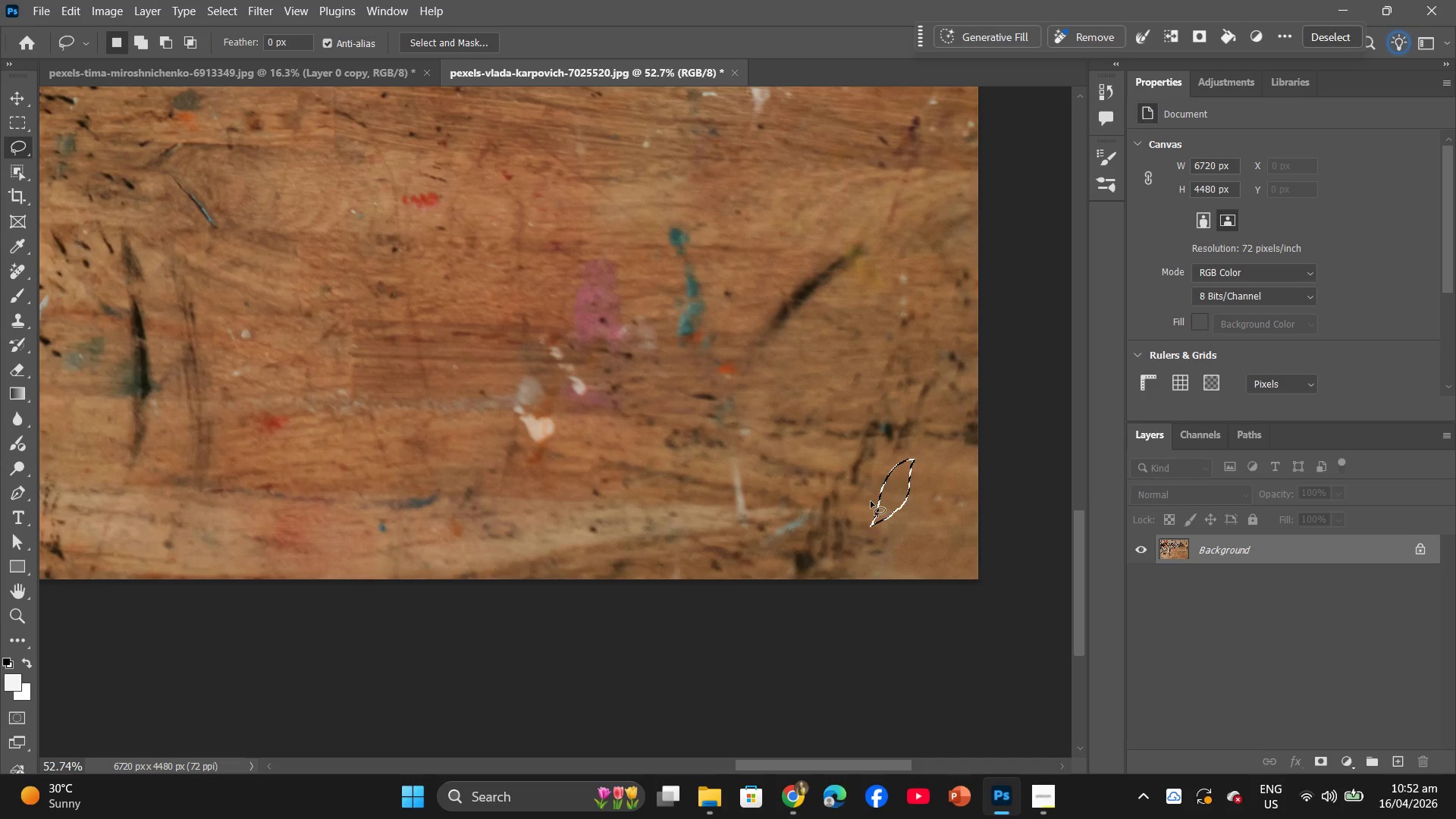 
left_click([880, 522])
 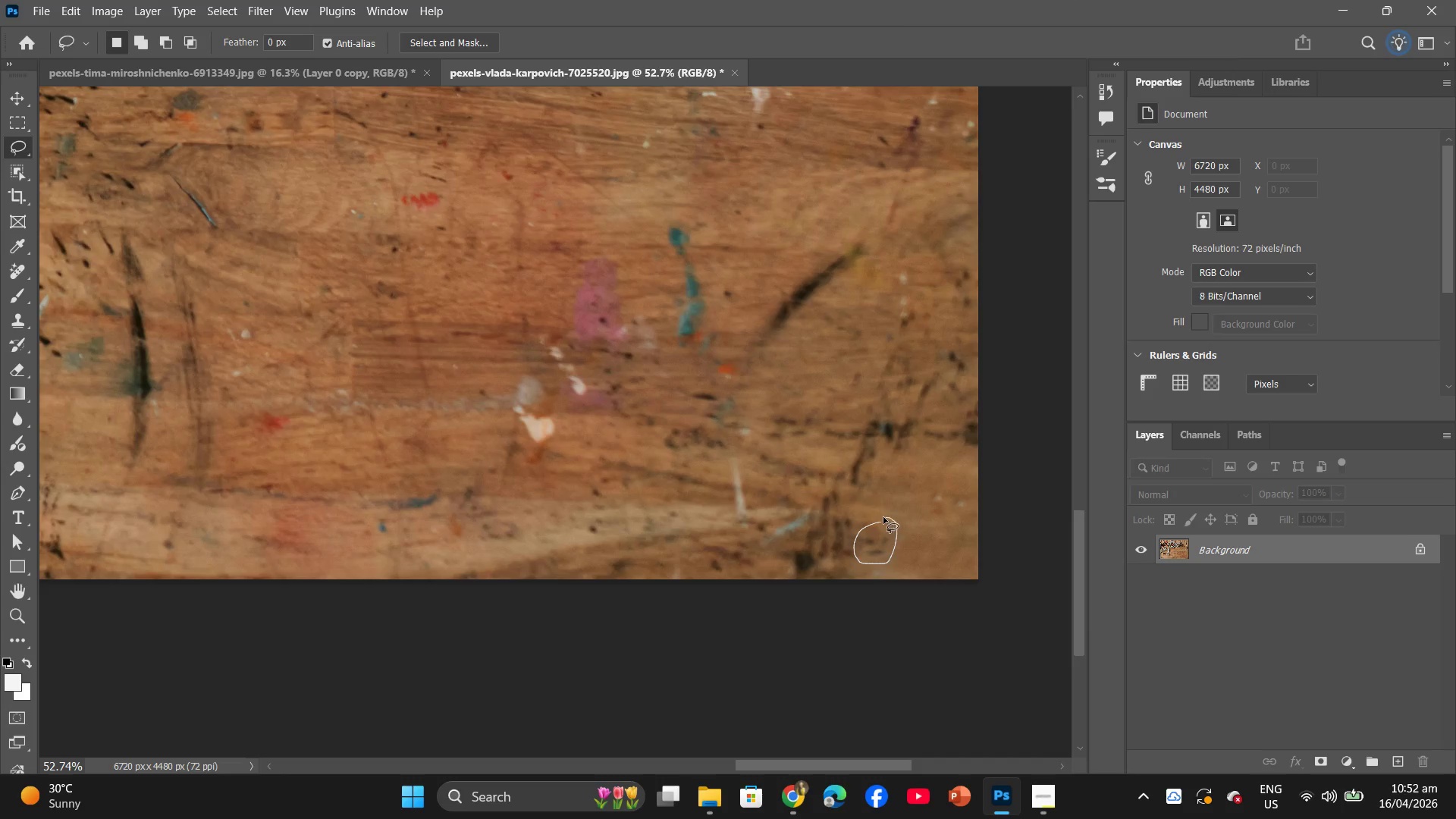 
right_click([874, 534])
 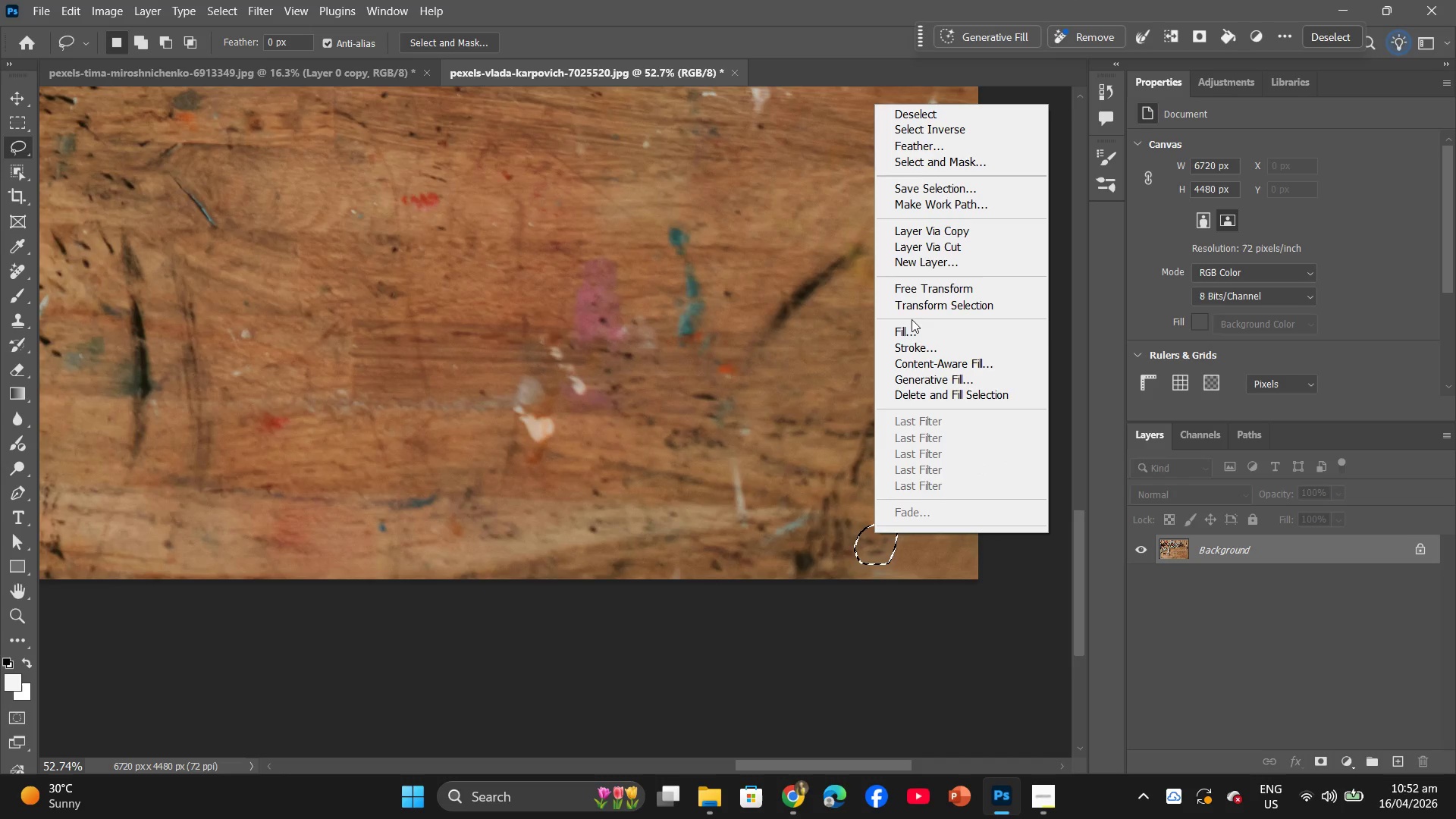 
left_click([907, 340])
 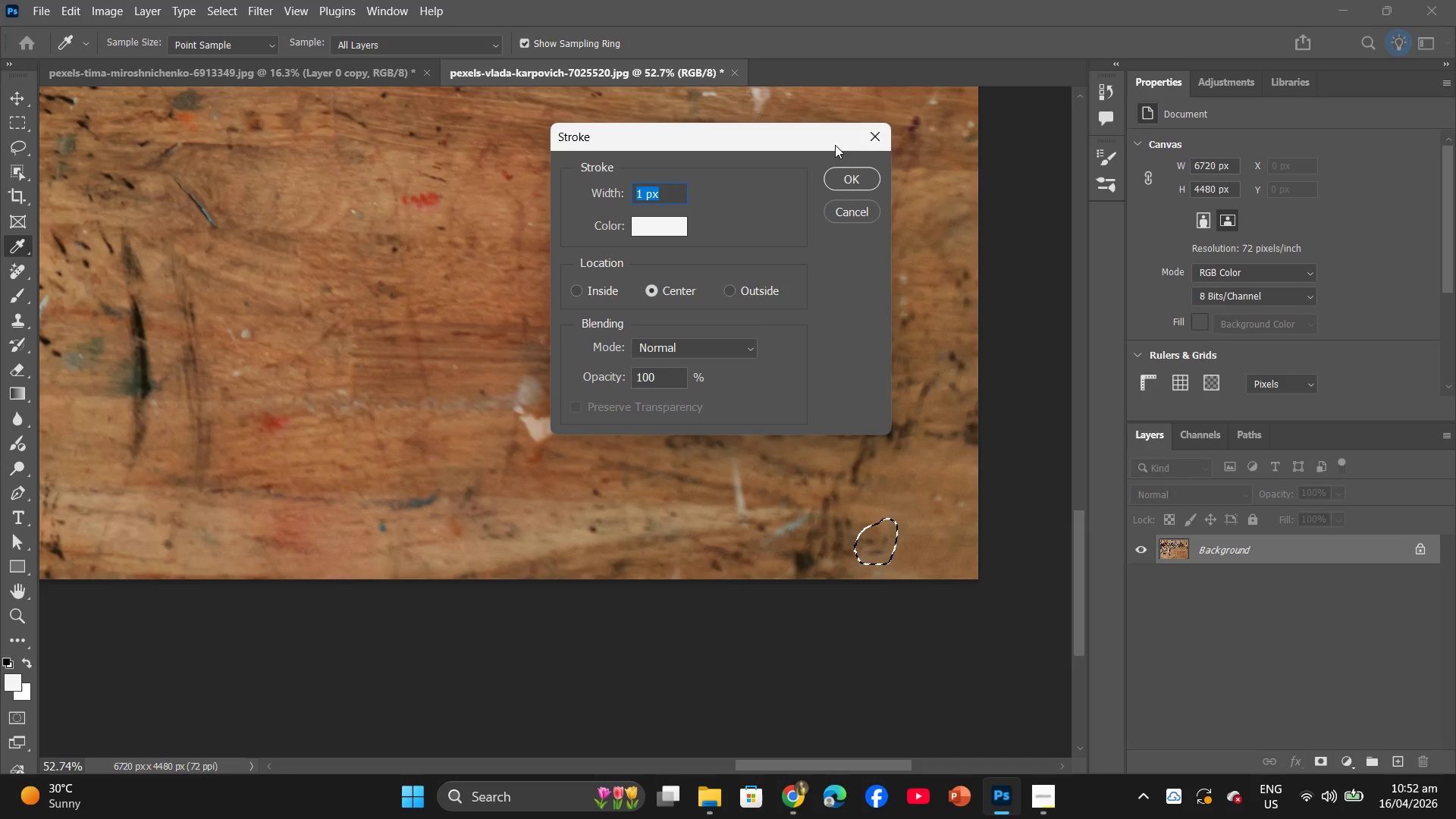 
left_click([880, 143])
 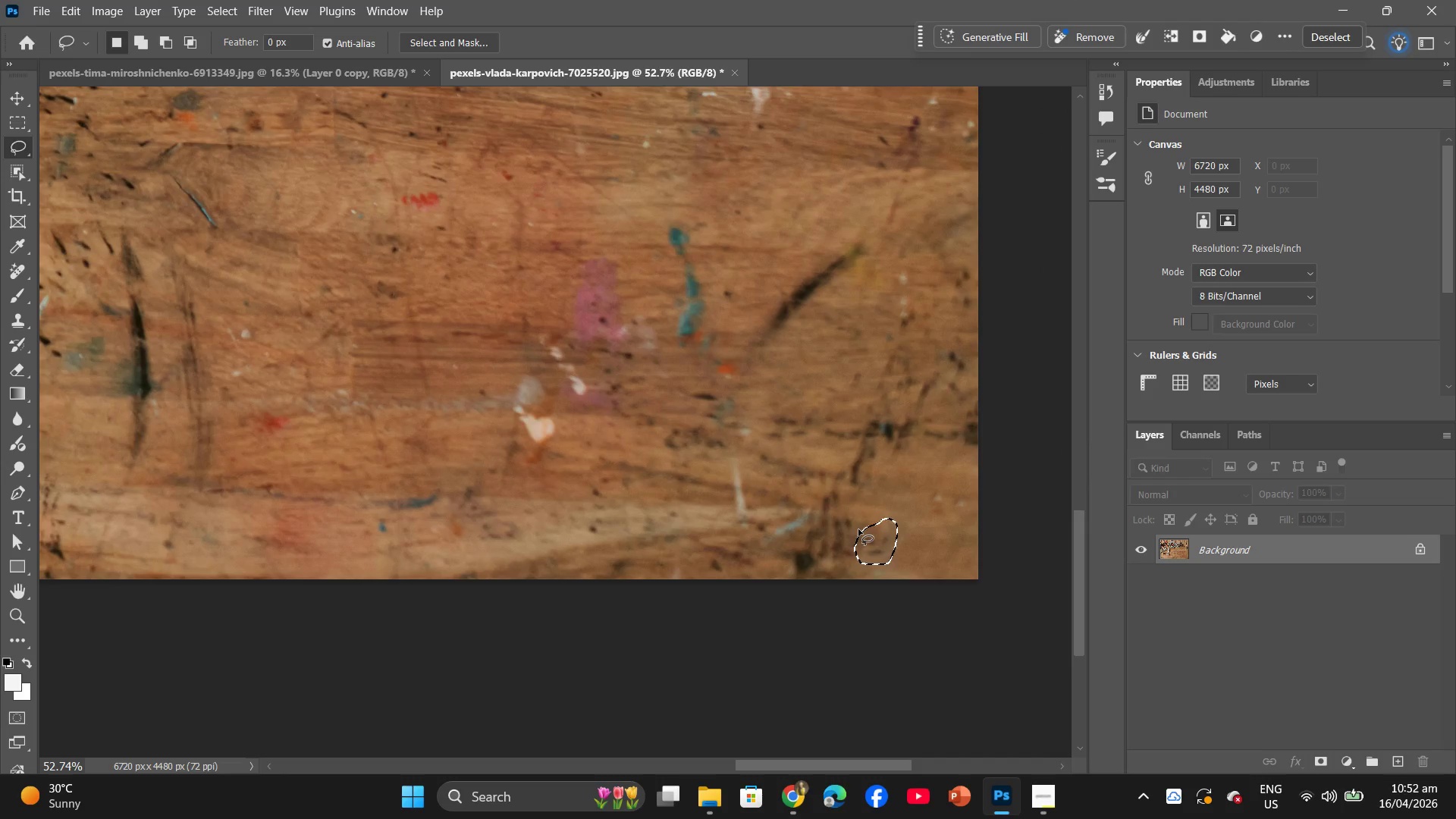 
right_click([866, 535])
 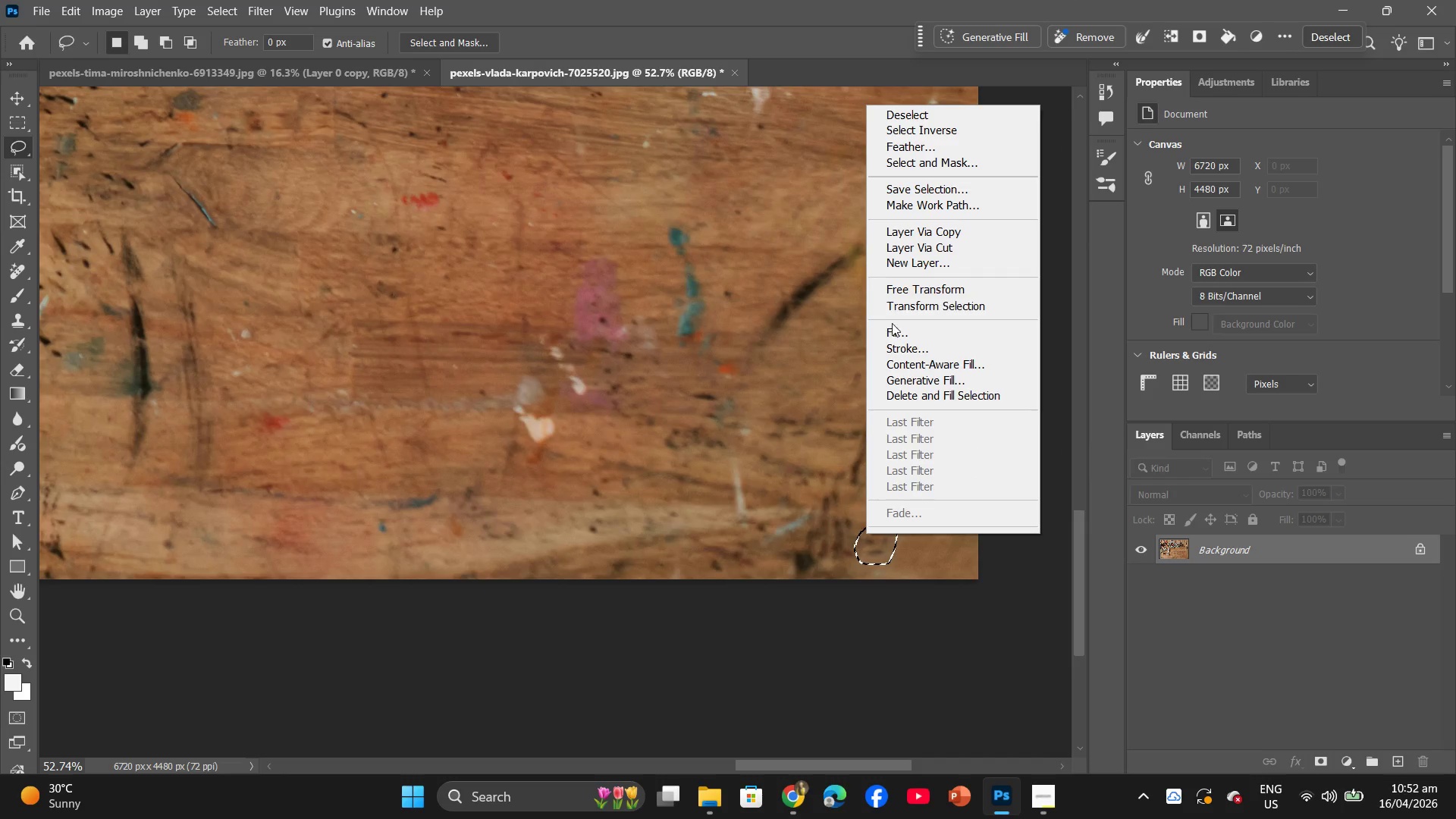 
left_click([893, 330])
 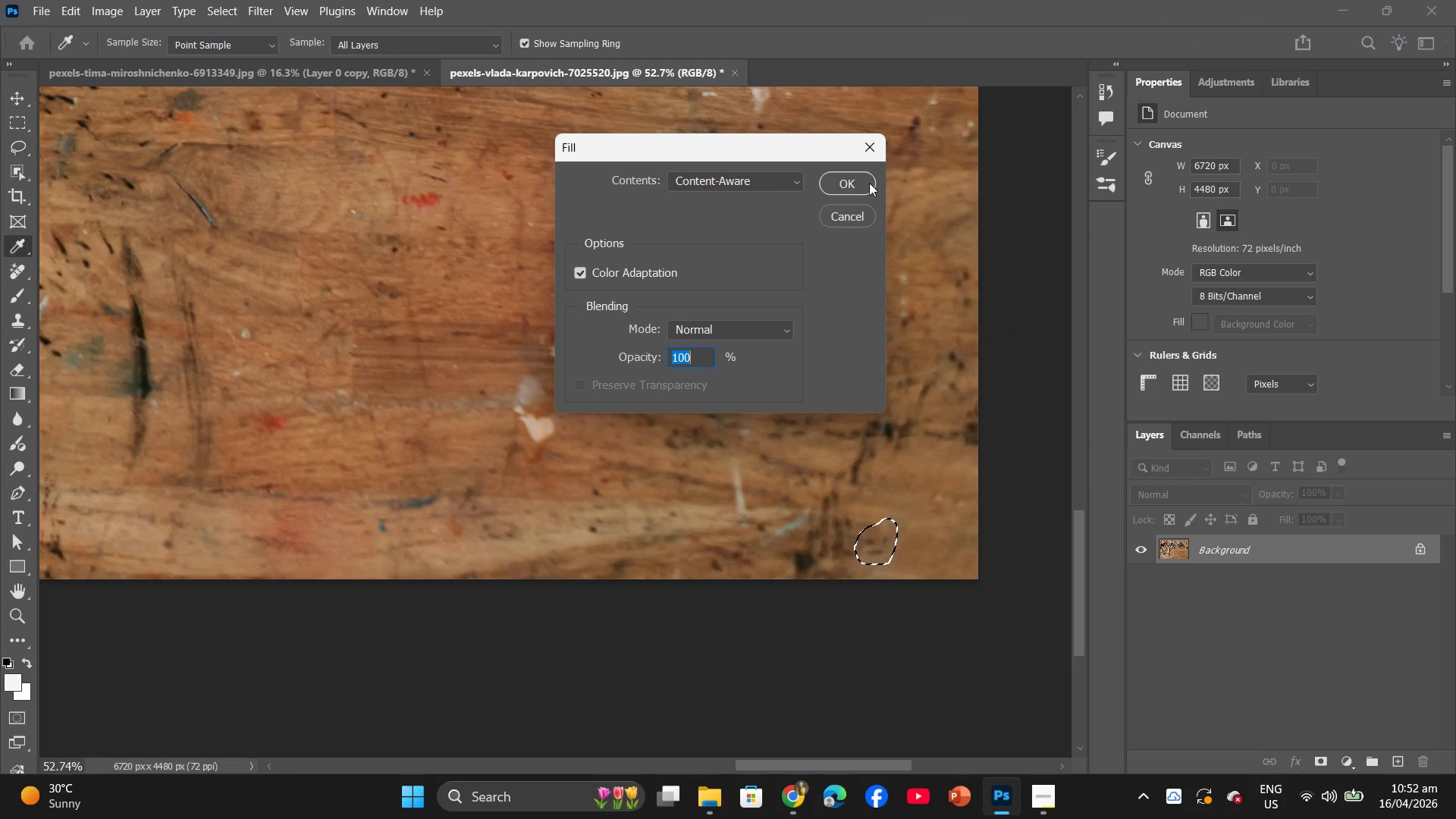 
left_click([871, 177])
 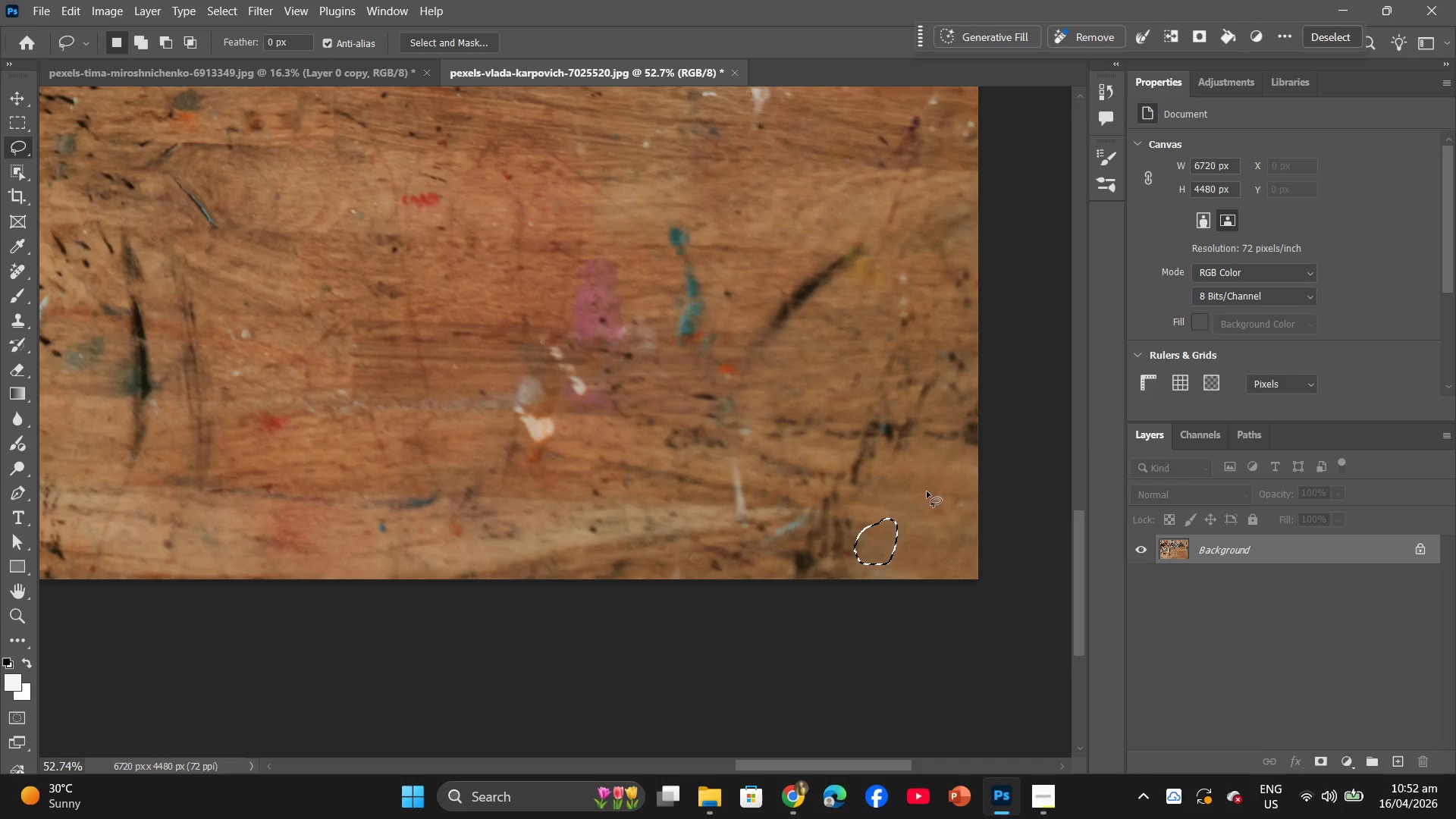 
hold_key(key=AltLeft, duration=1.08)
 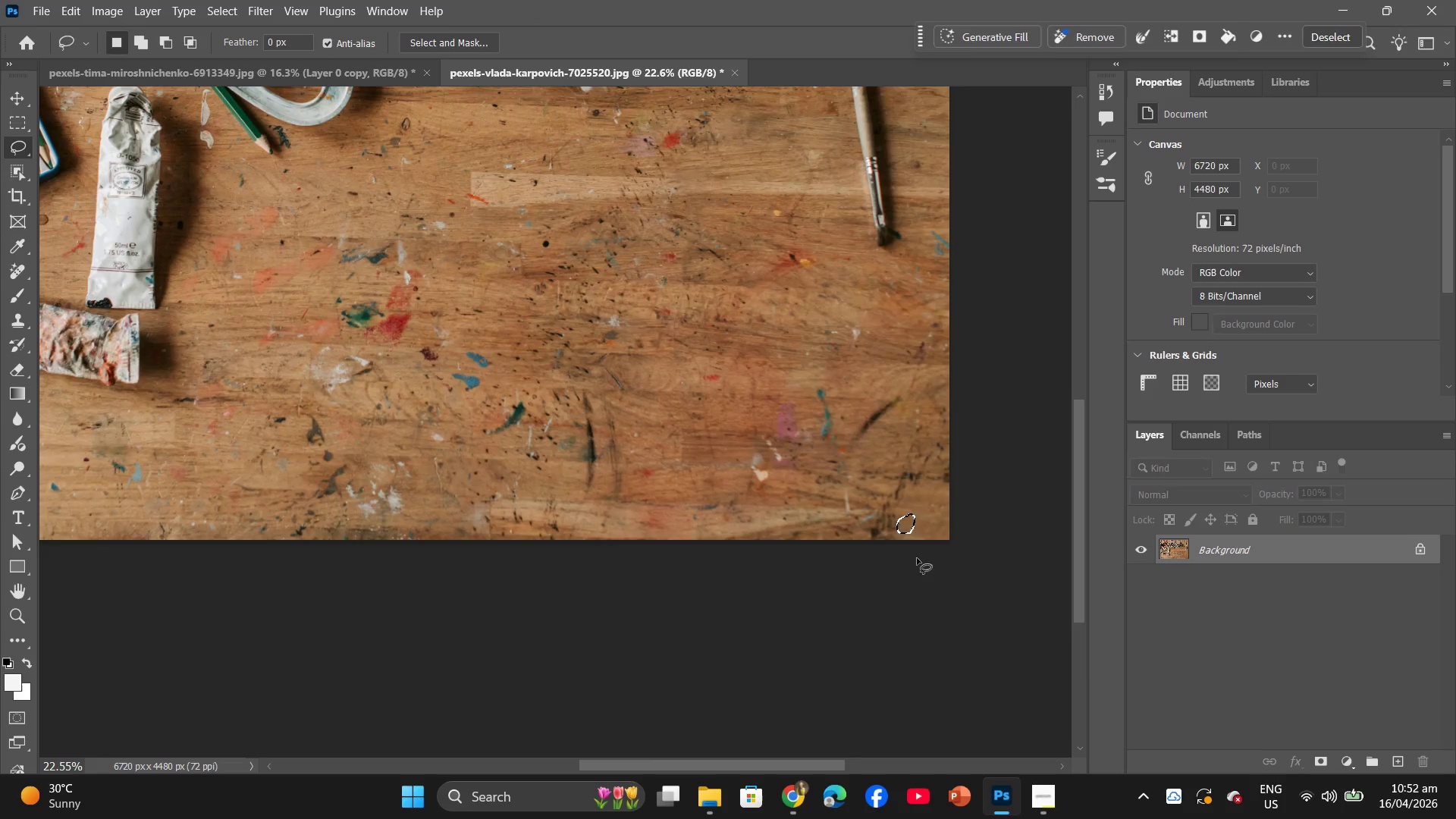 
left_click([917, 558])
 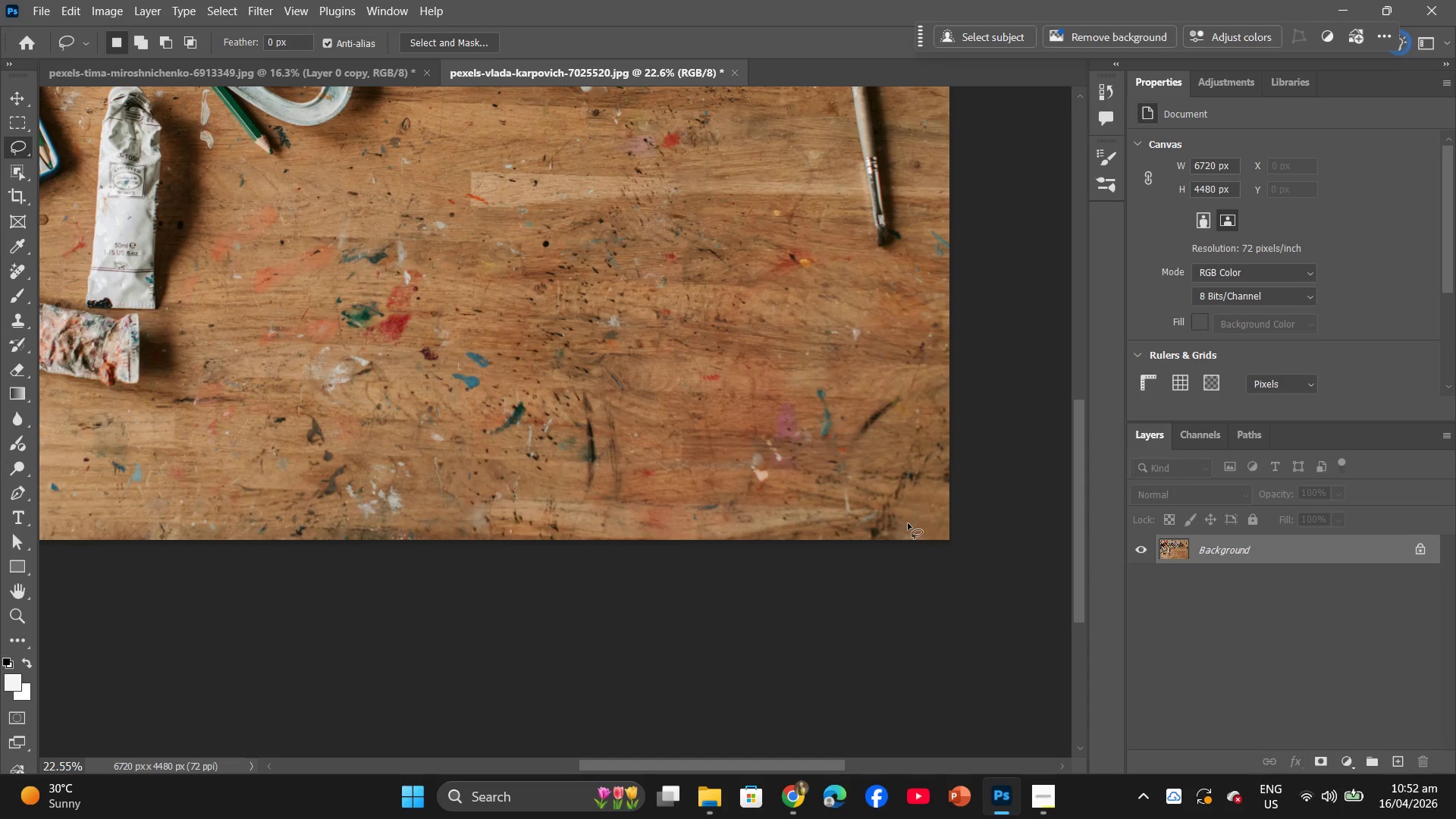 
scroll: coordinate [928, 497], scroll_direction: down, amount: 8.0
 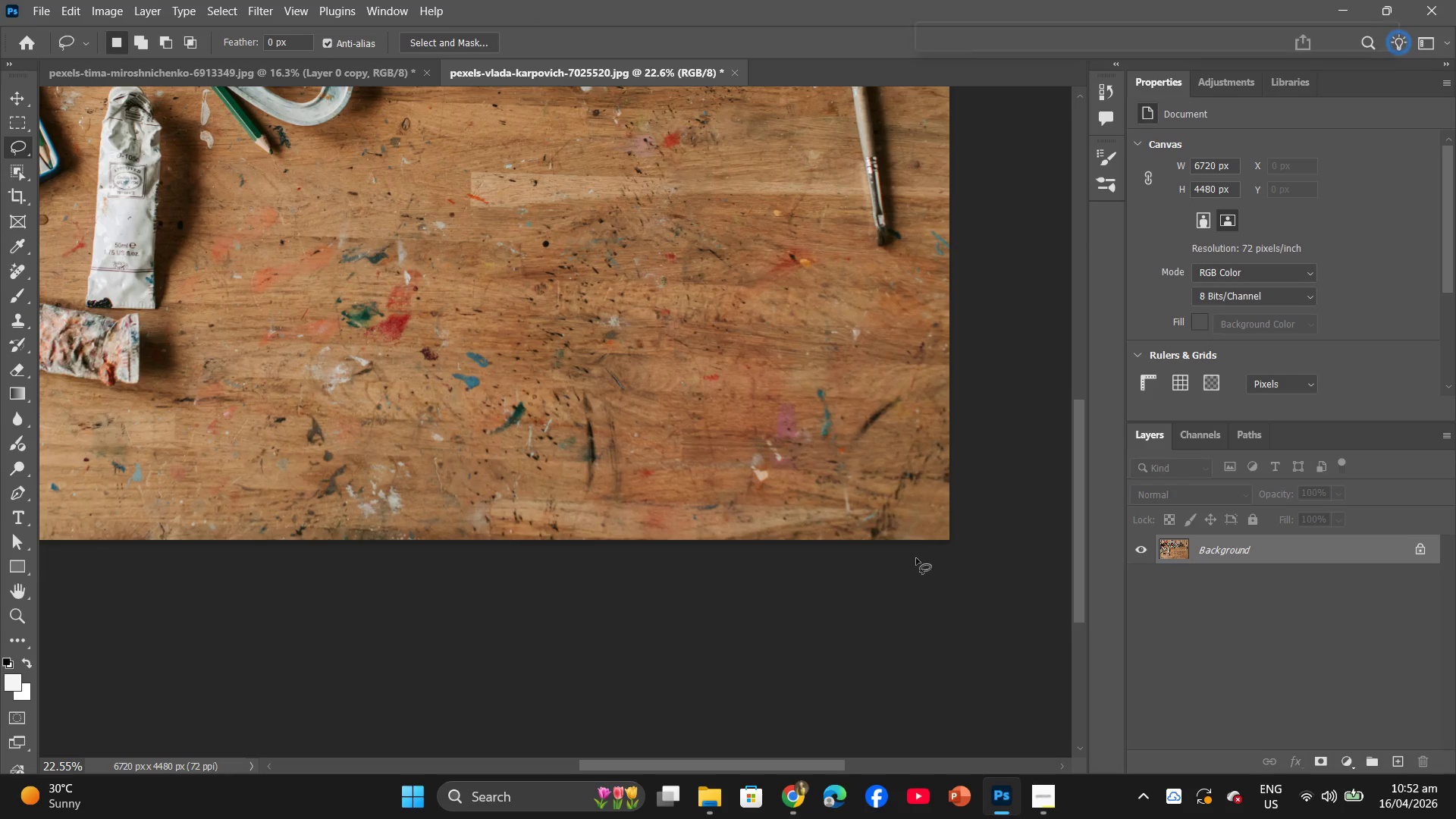 
hold_key(key=AltLeft, duration=4.2)
scroll: coordinate [883, 523], scroll_direction: down, amount: 5.0
 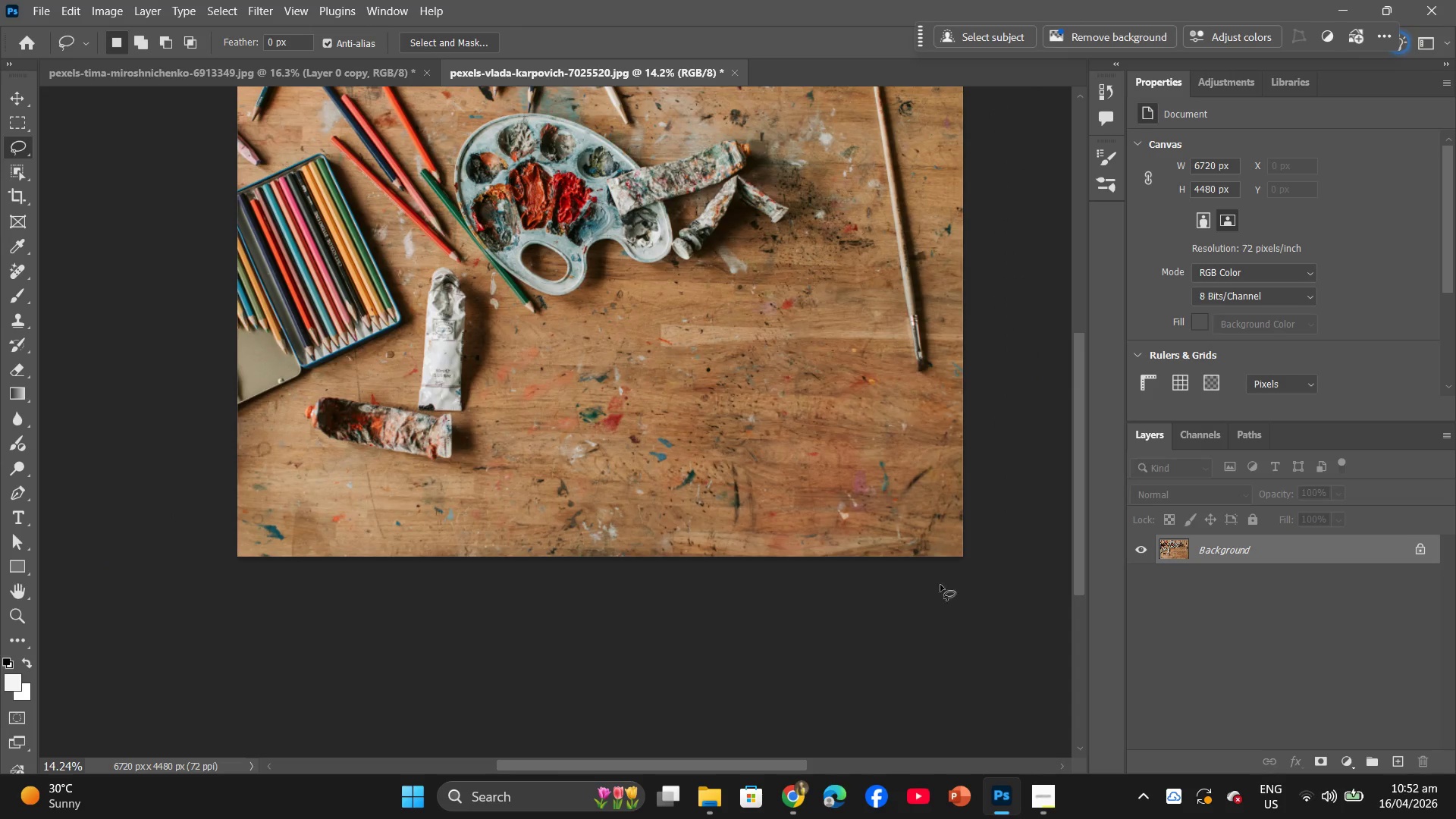 
hold_key(key=Space, duration=1.24)
 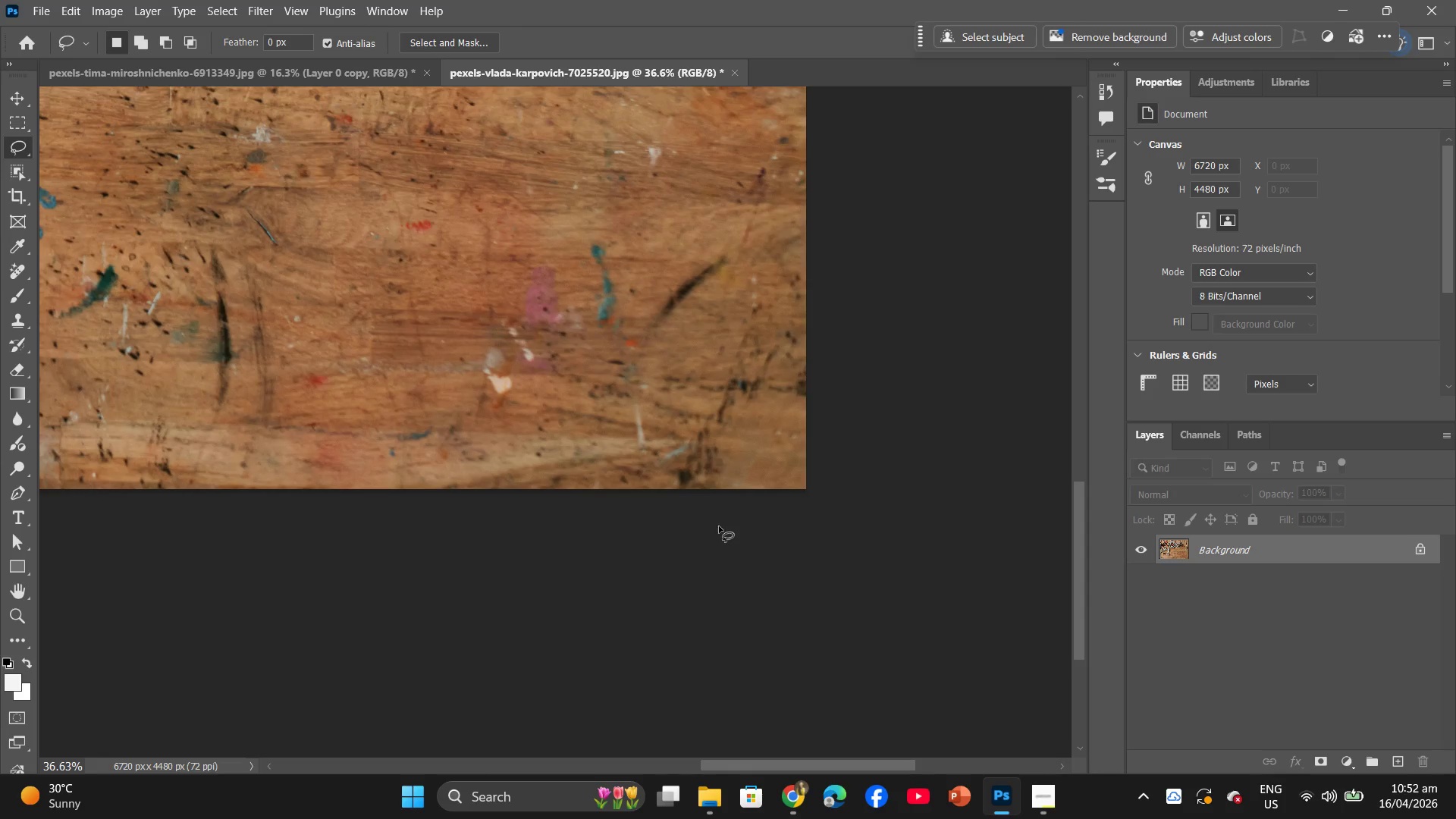 
scroll: coordinate [963, 598], scroll_direction: up, amount: 10.0
 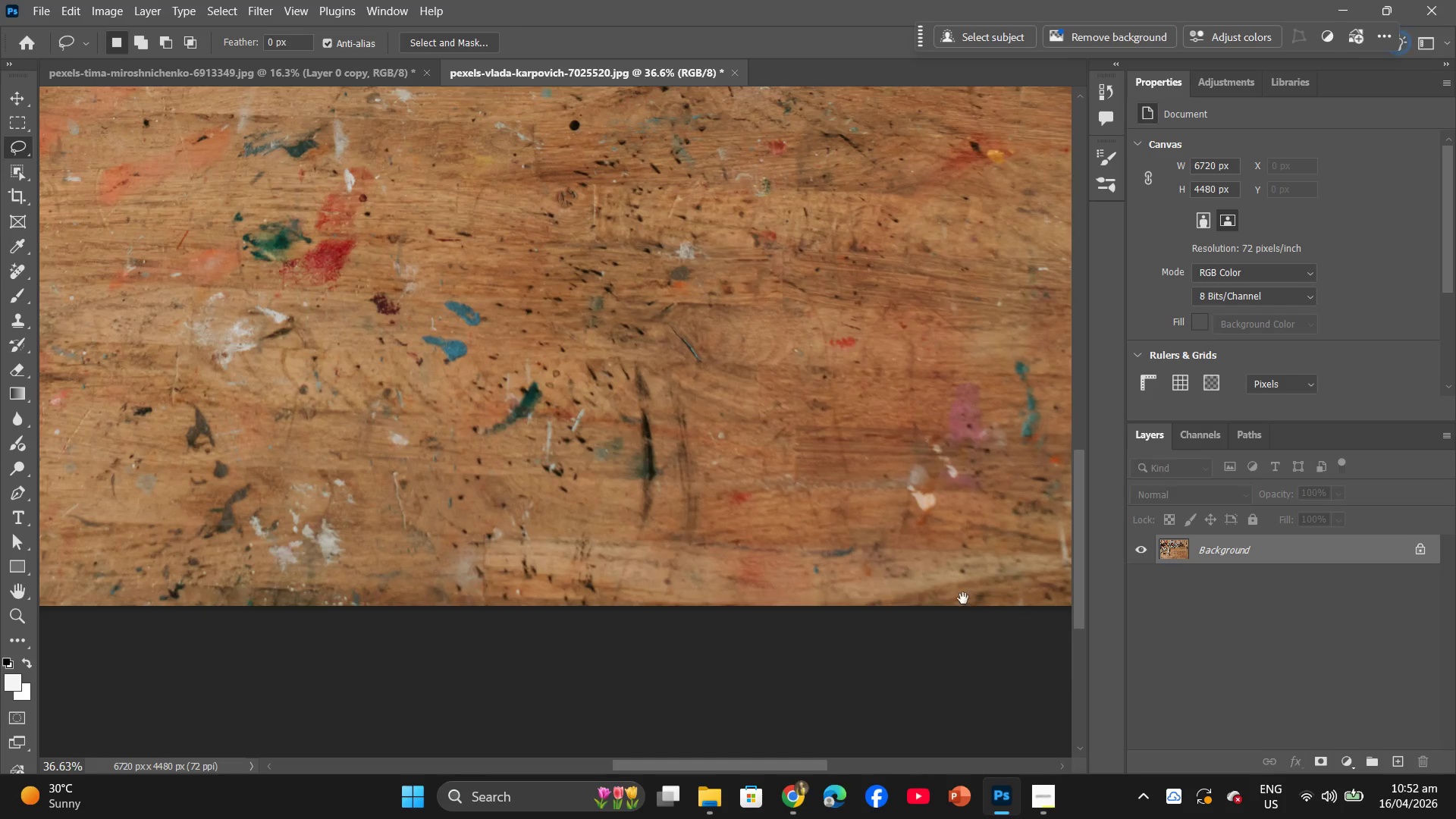 
left_click_drag(start_coordinate=[963, 600], to_coordinate=[542, 482])
 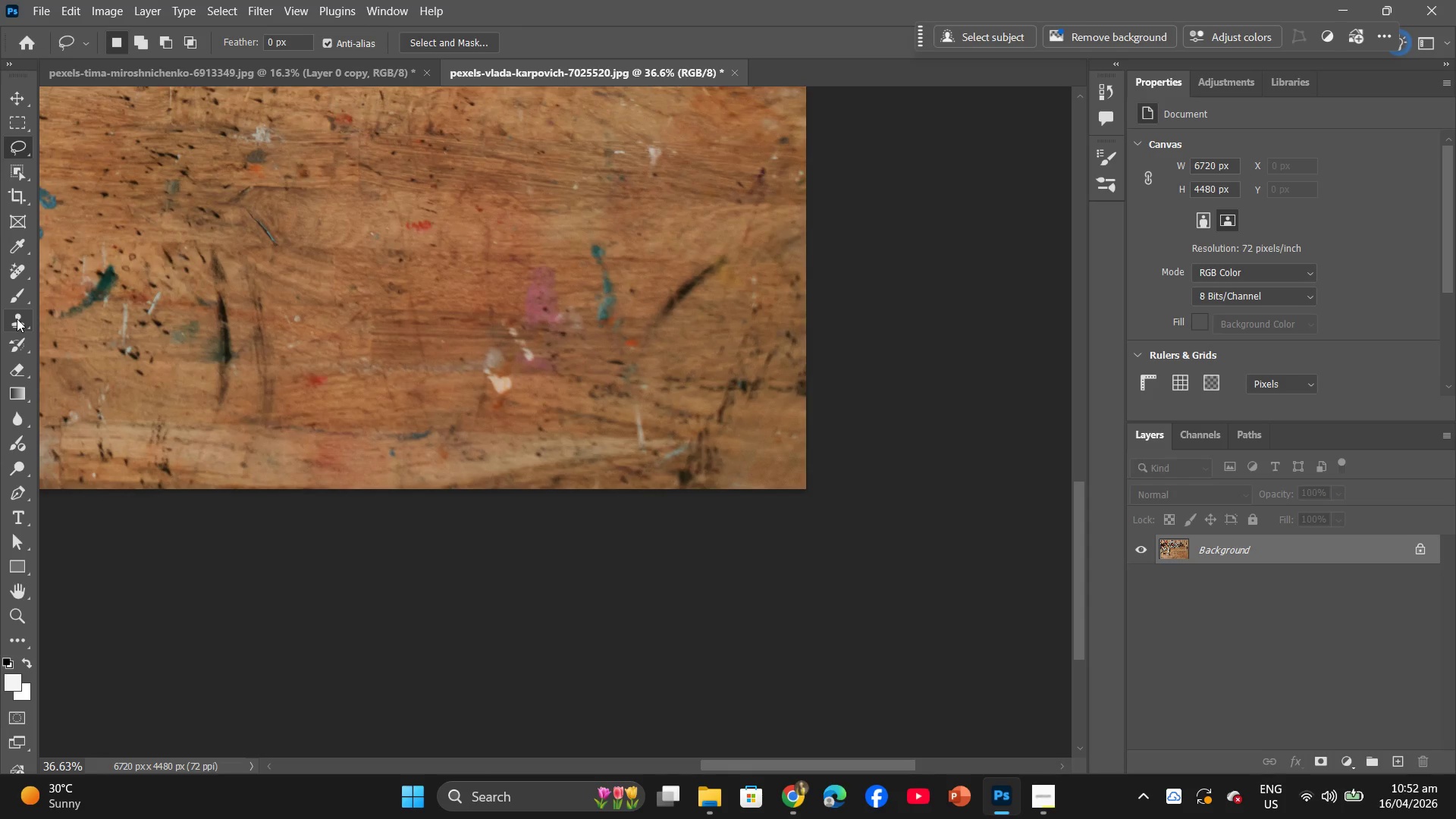 
key(Control+A)
 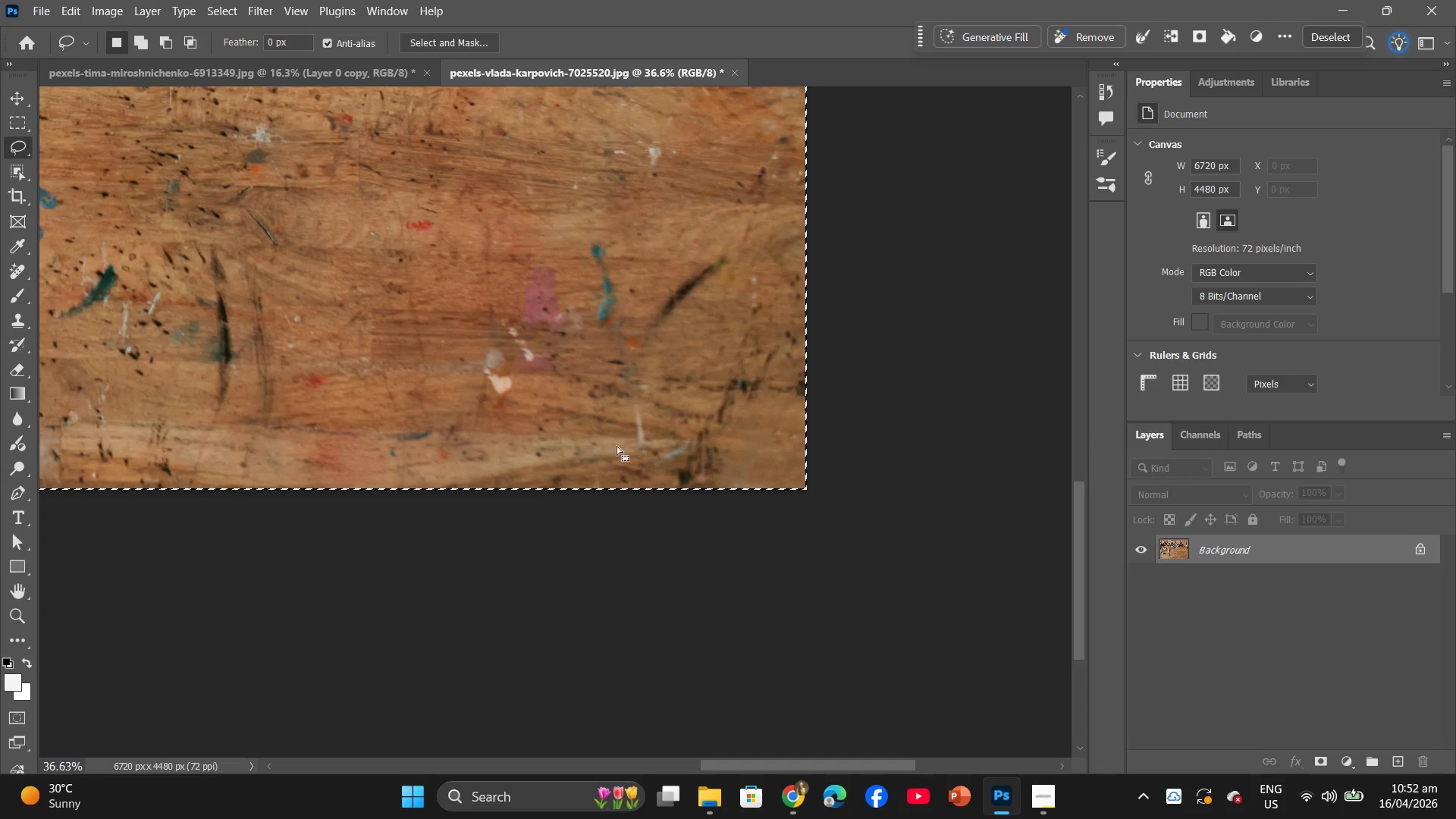 
left_click([17, 319])
 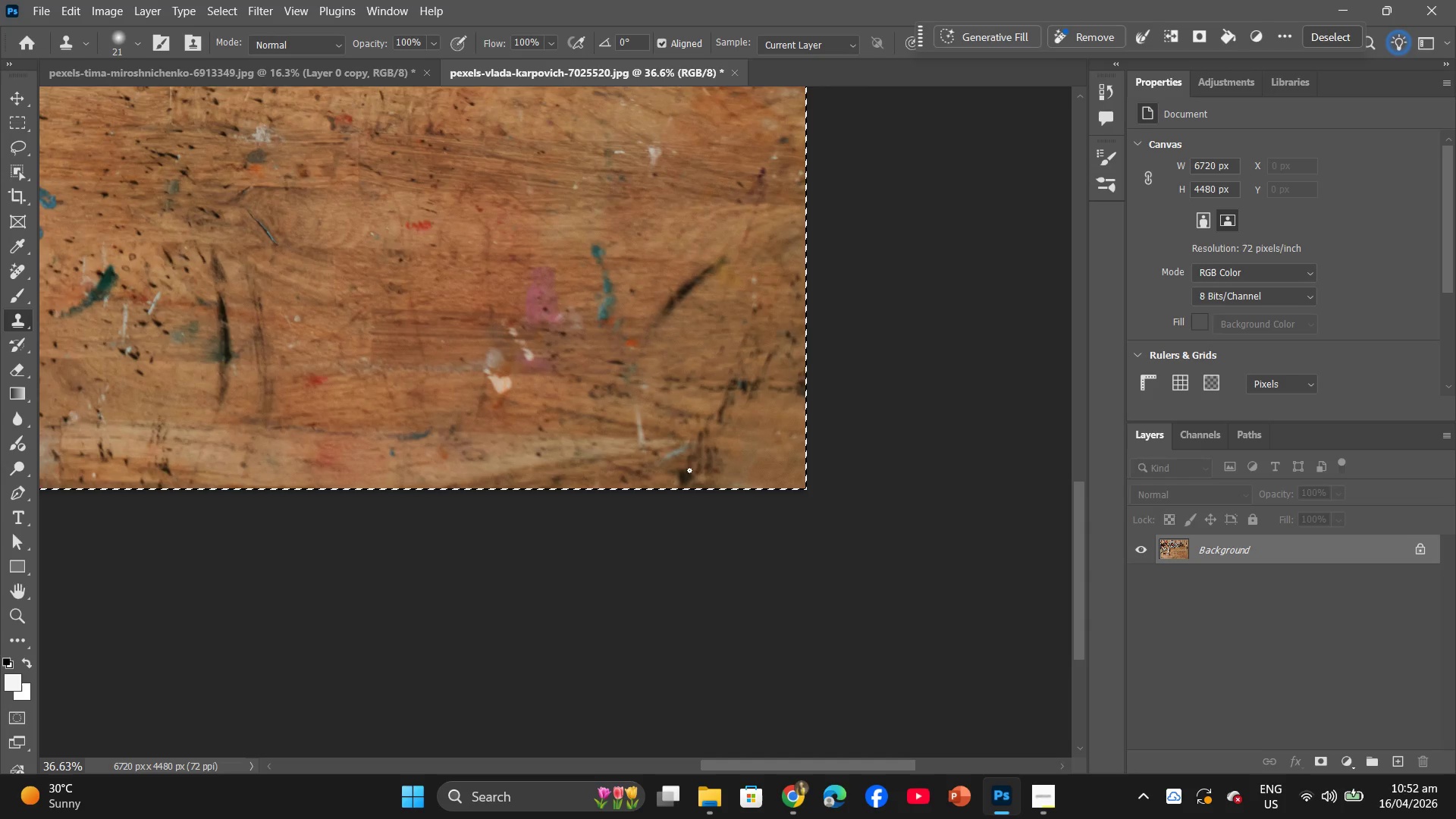 
left_click_drag(start_coordinate=[699, 463], to_coordinate=[711, 460])
 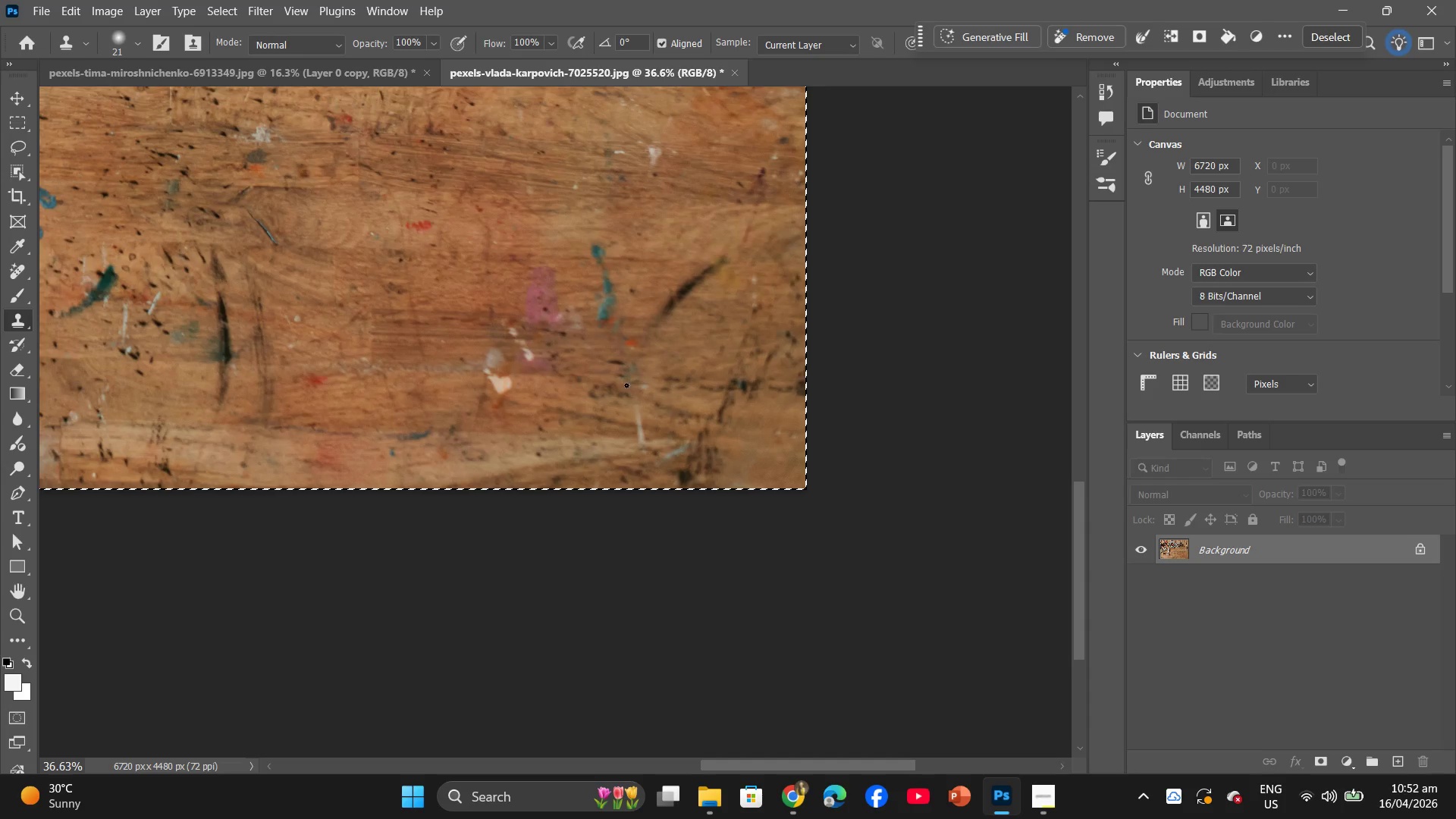 
double_click([609, 418])
 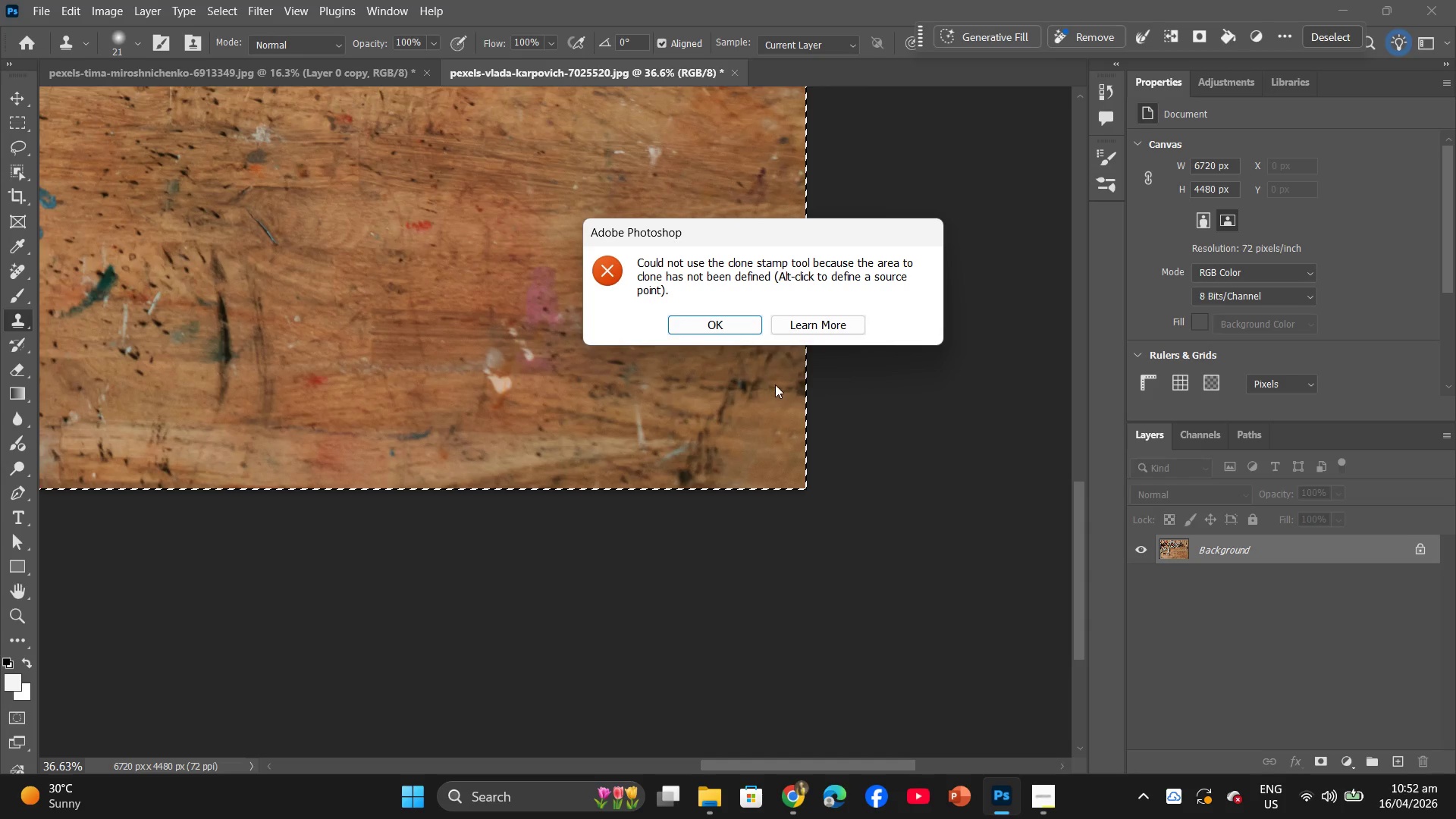 
left_click([733, 330])
 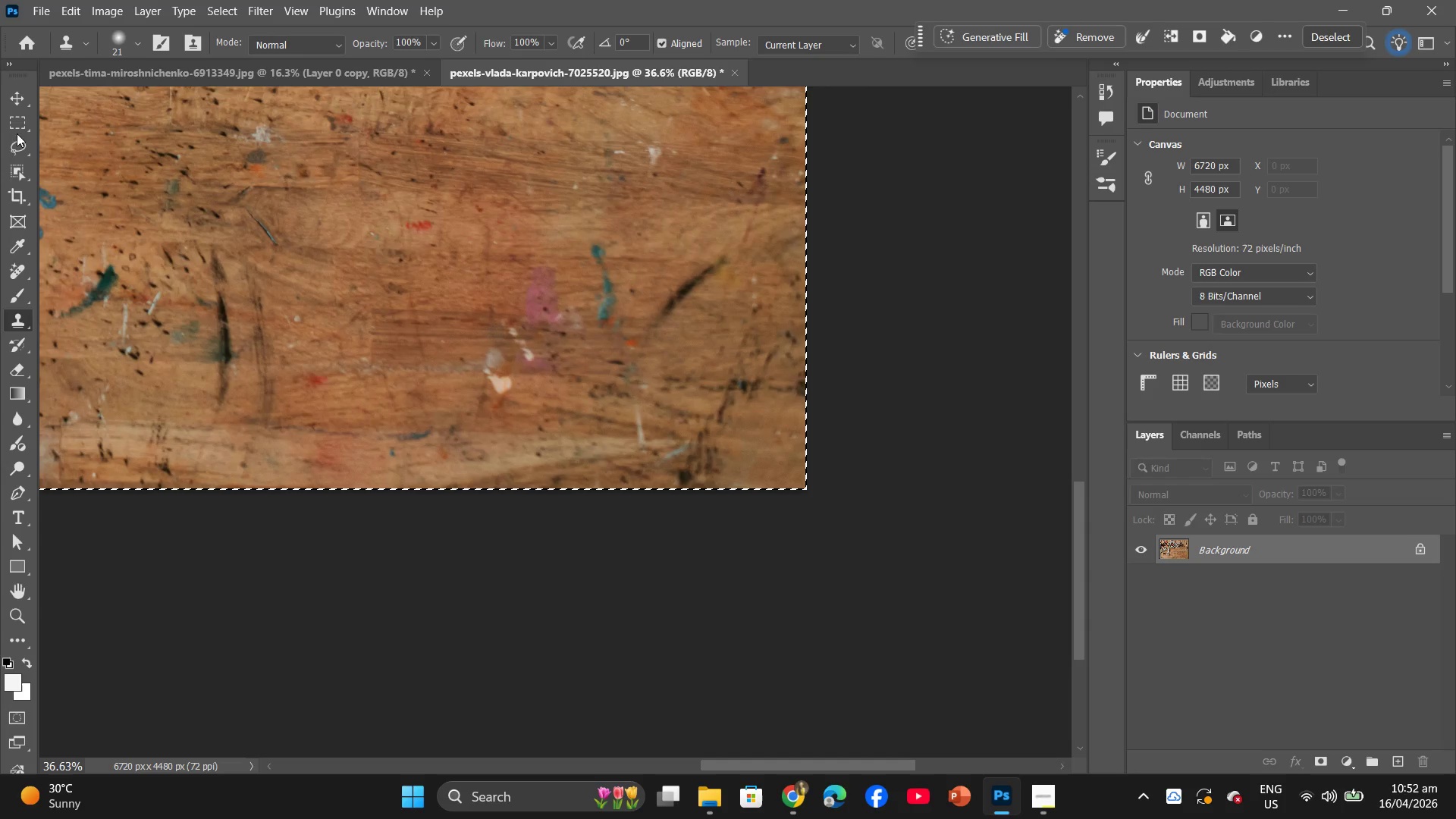 
left_click([30, 142])
 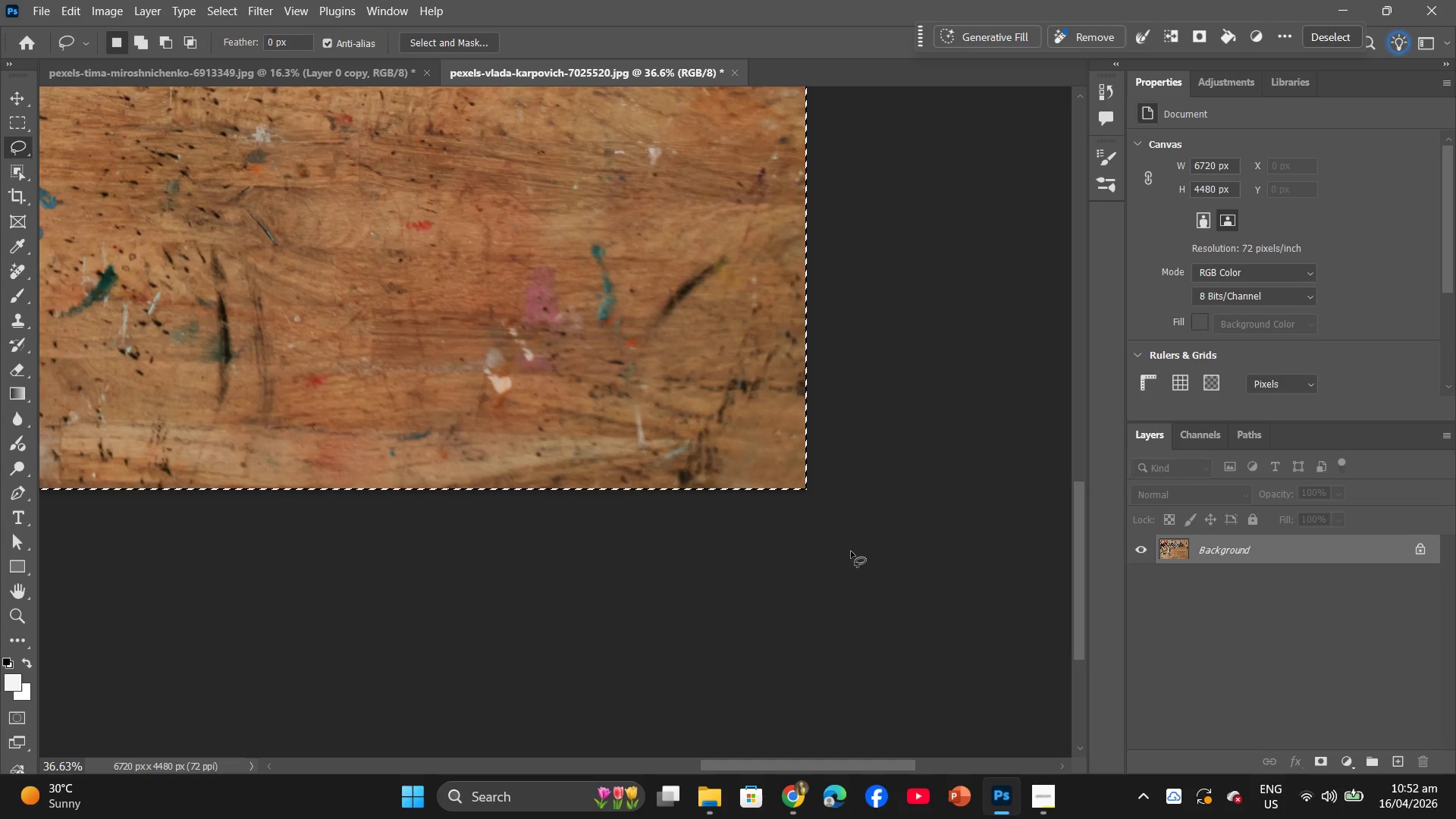 
hold_key(key=AltLeft, duration=0.55)
left_click([741, 465])
 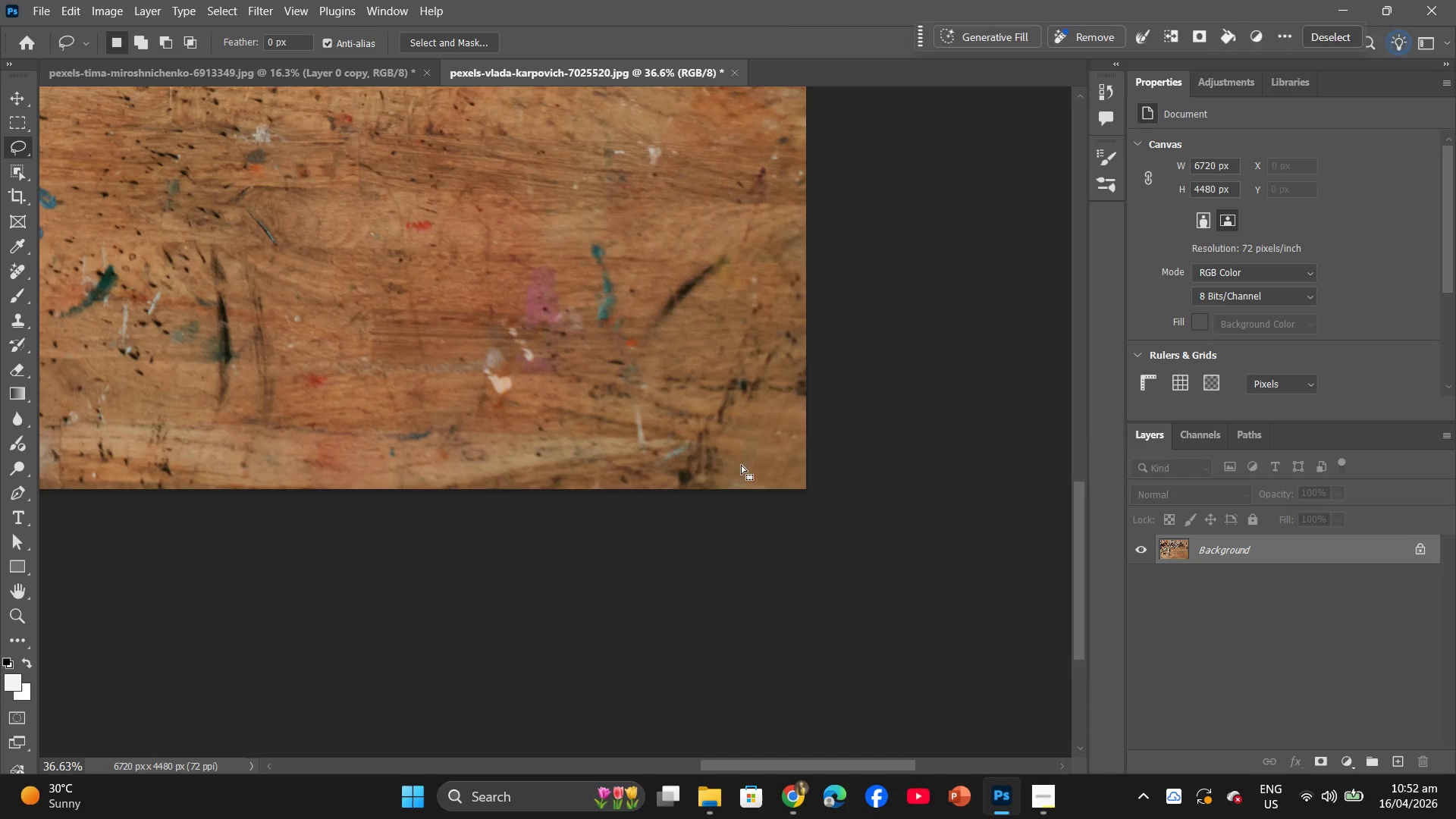 
double_click([741, 465])
 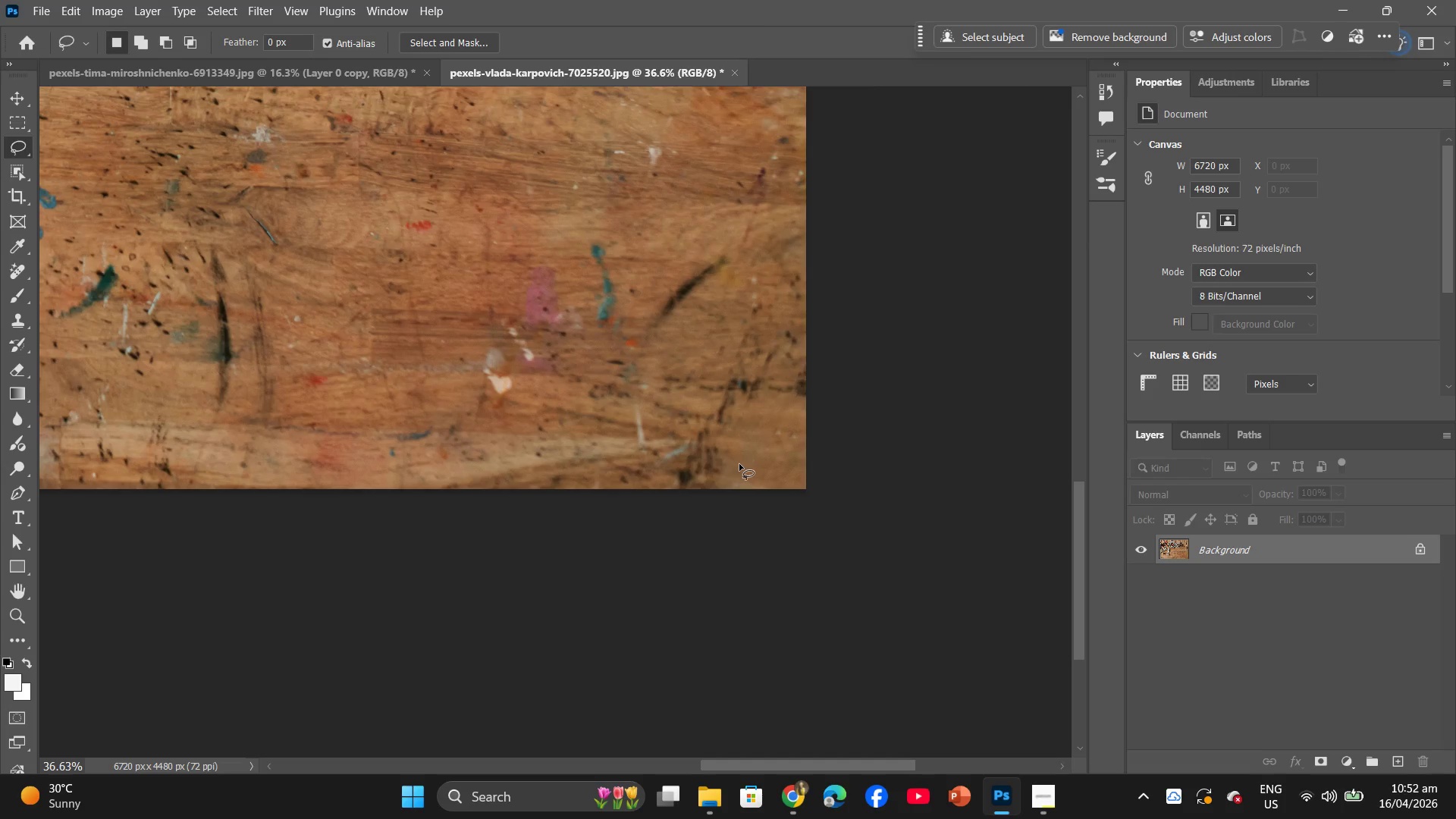 
hold_key(key=AltLeft, duration=1.02)
scroll: coordinate [740, 471], scroll_direction: up, amount: 5.0
 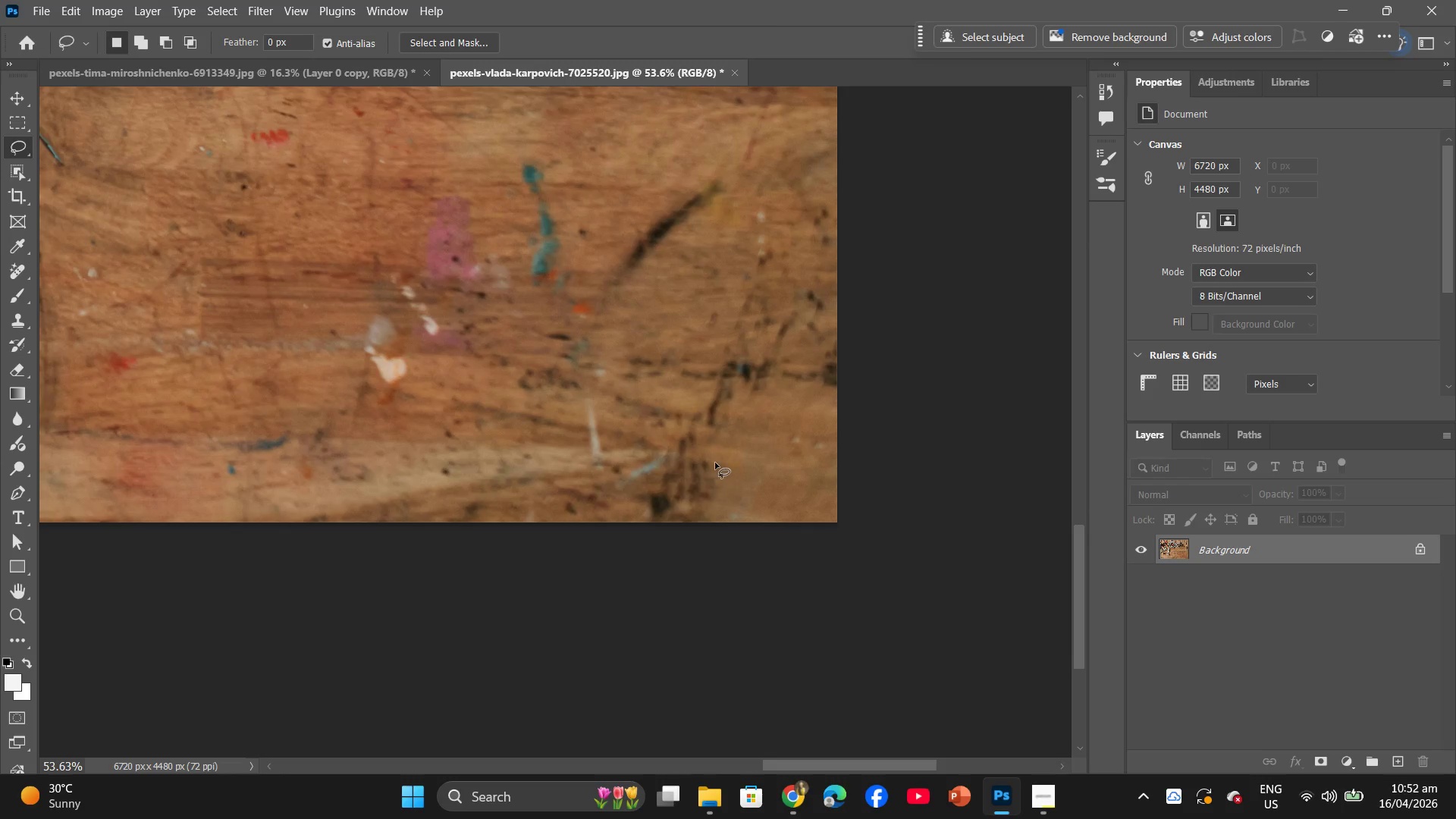 
left_click_drag(start_coordinate=[714, 459], to_coordinate=[711, 453])
 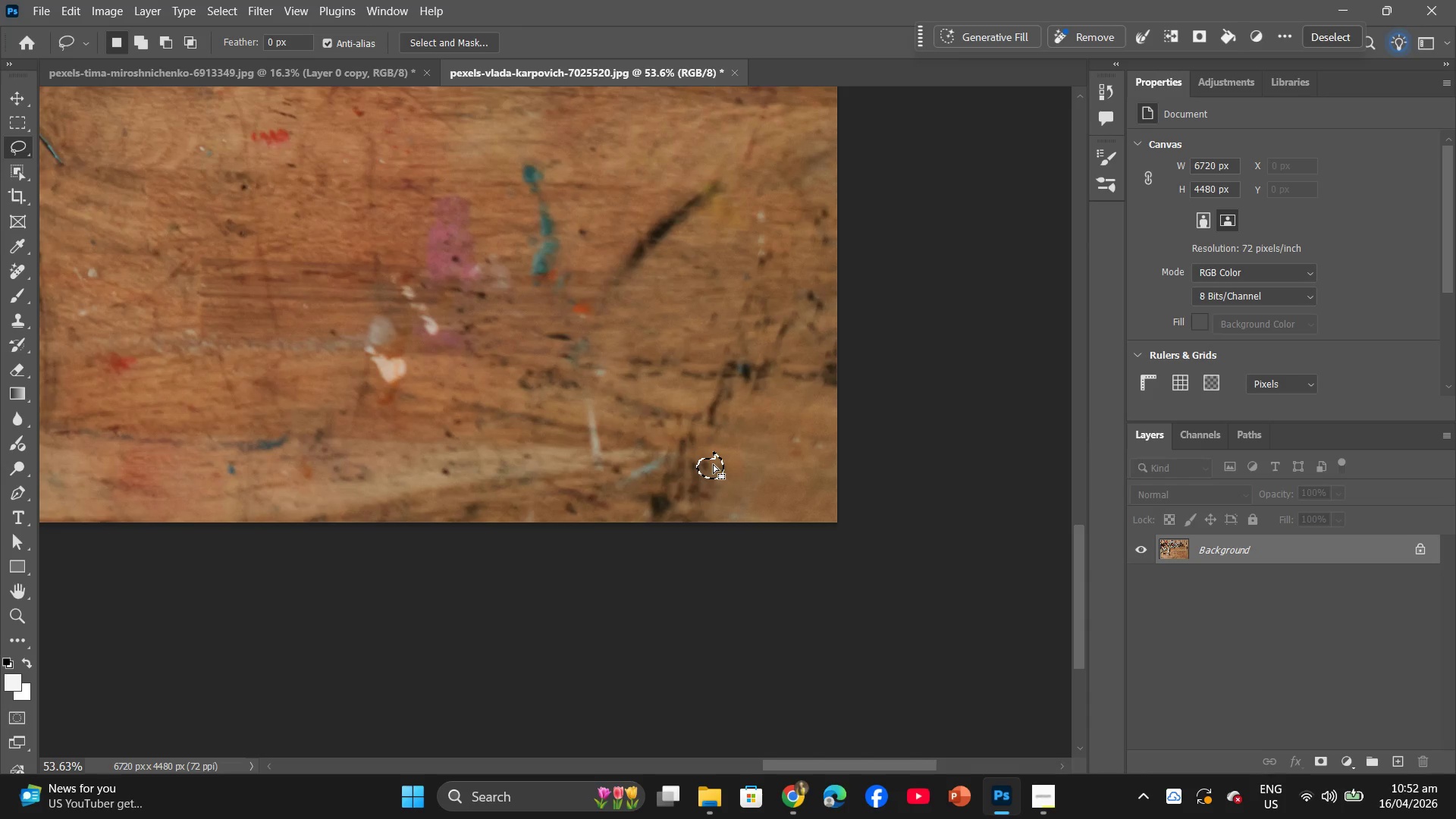 
right_click([713, 464])
 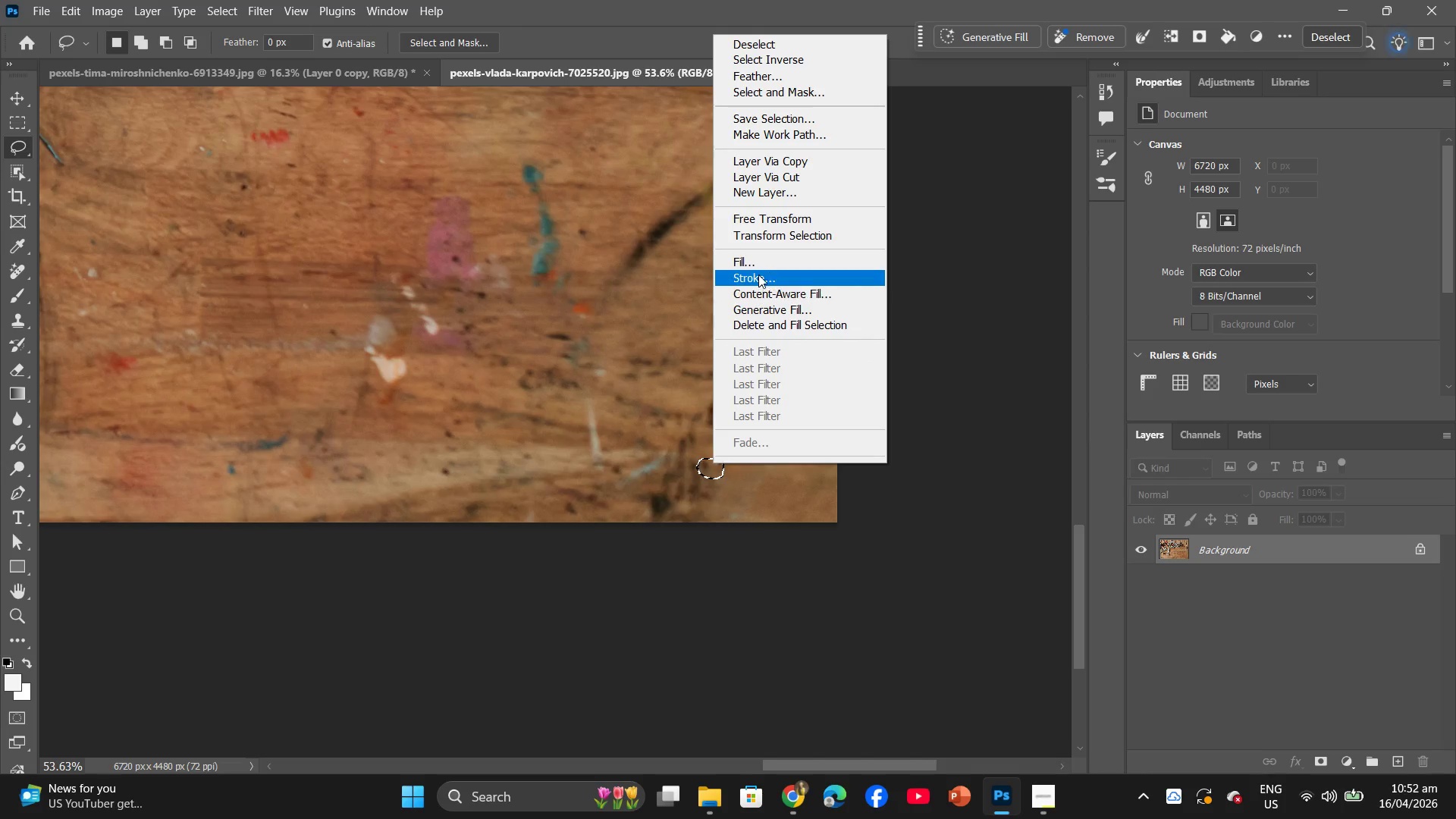 
left_click([761, 261])
 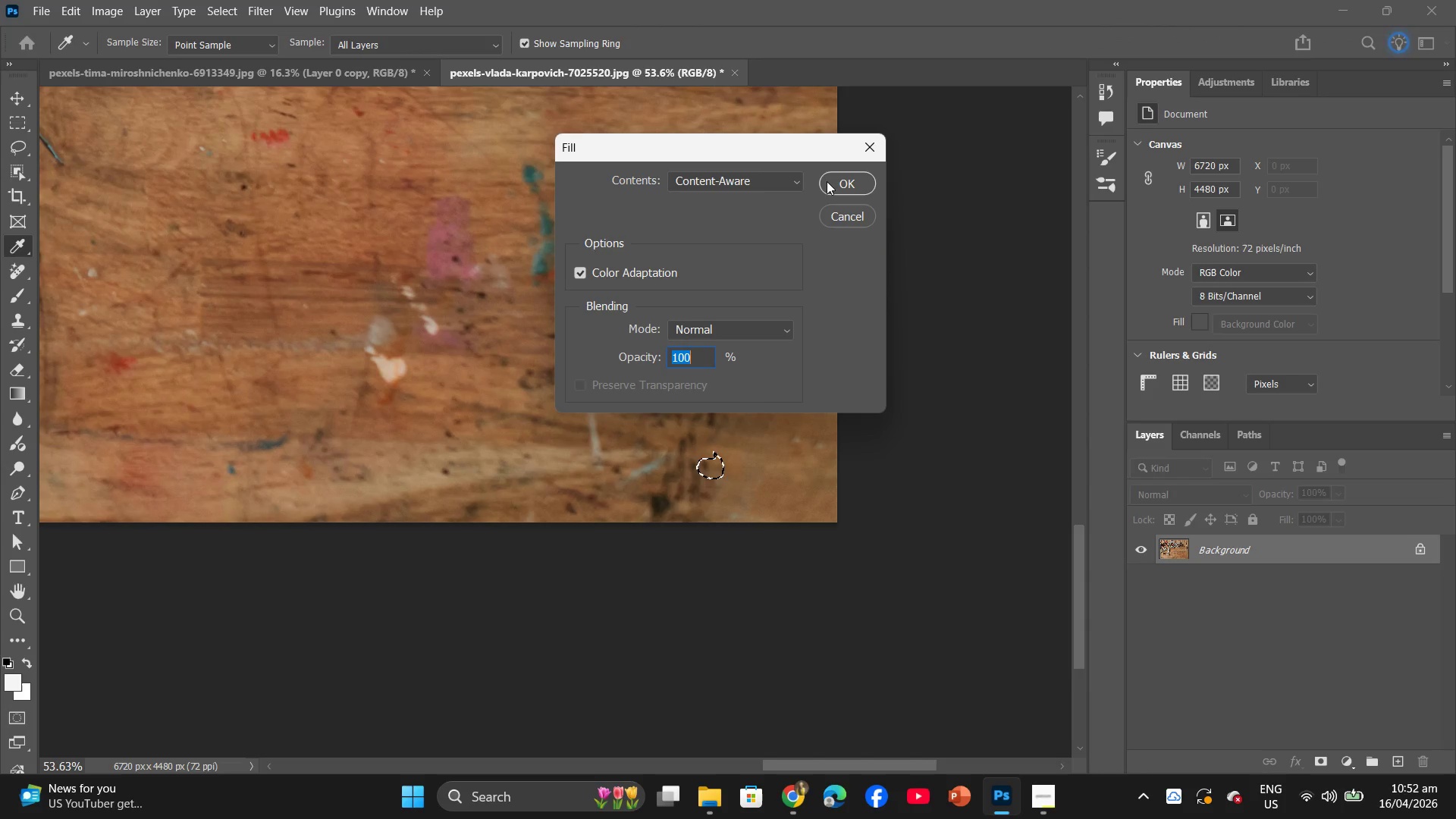 
left_click([830, 180])
 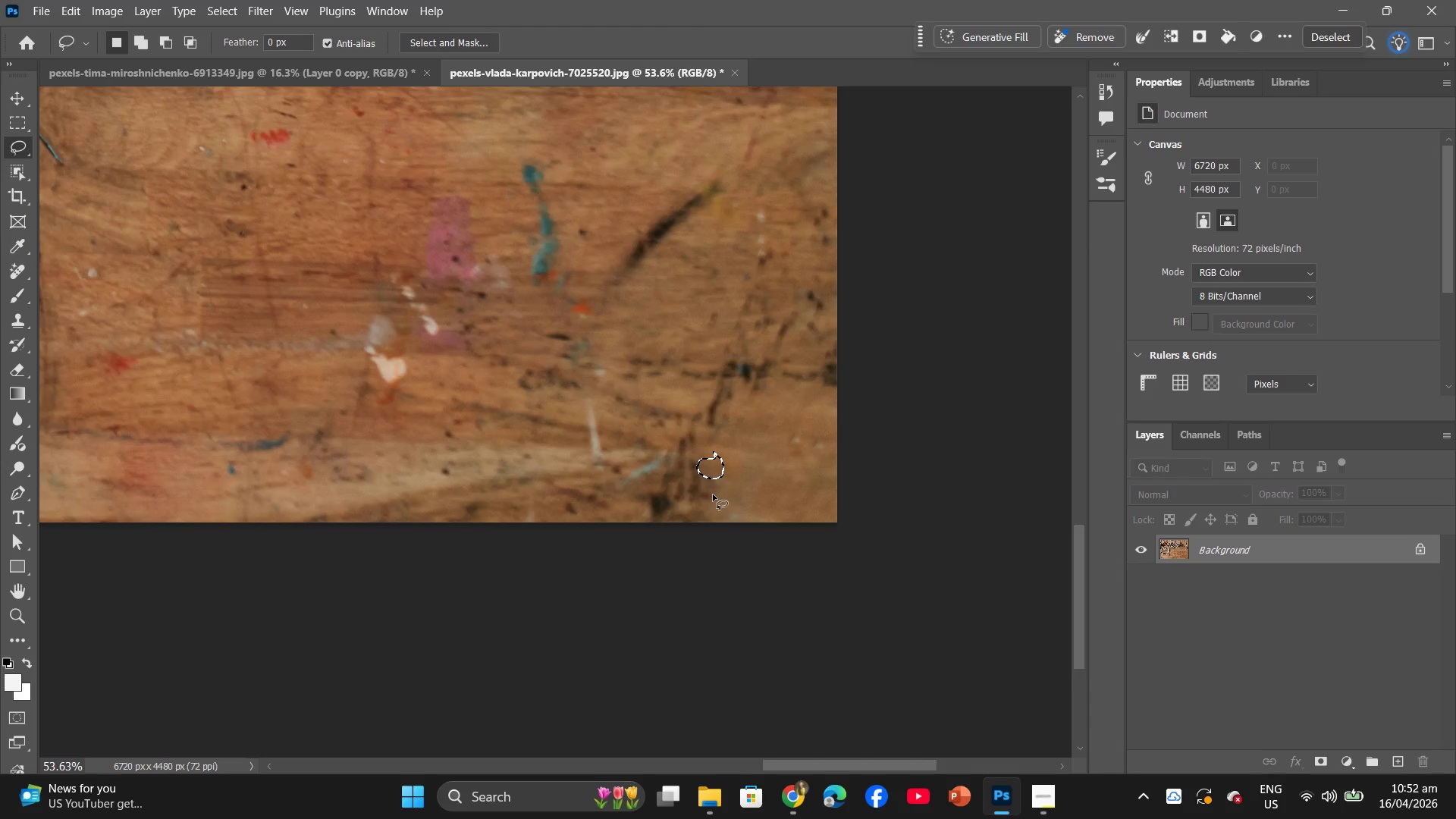 
left_click([713, 493])
 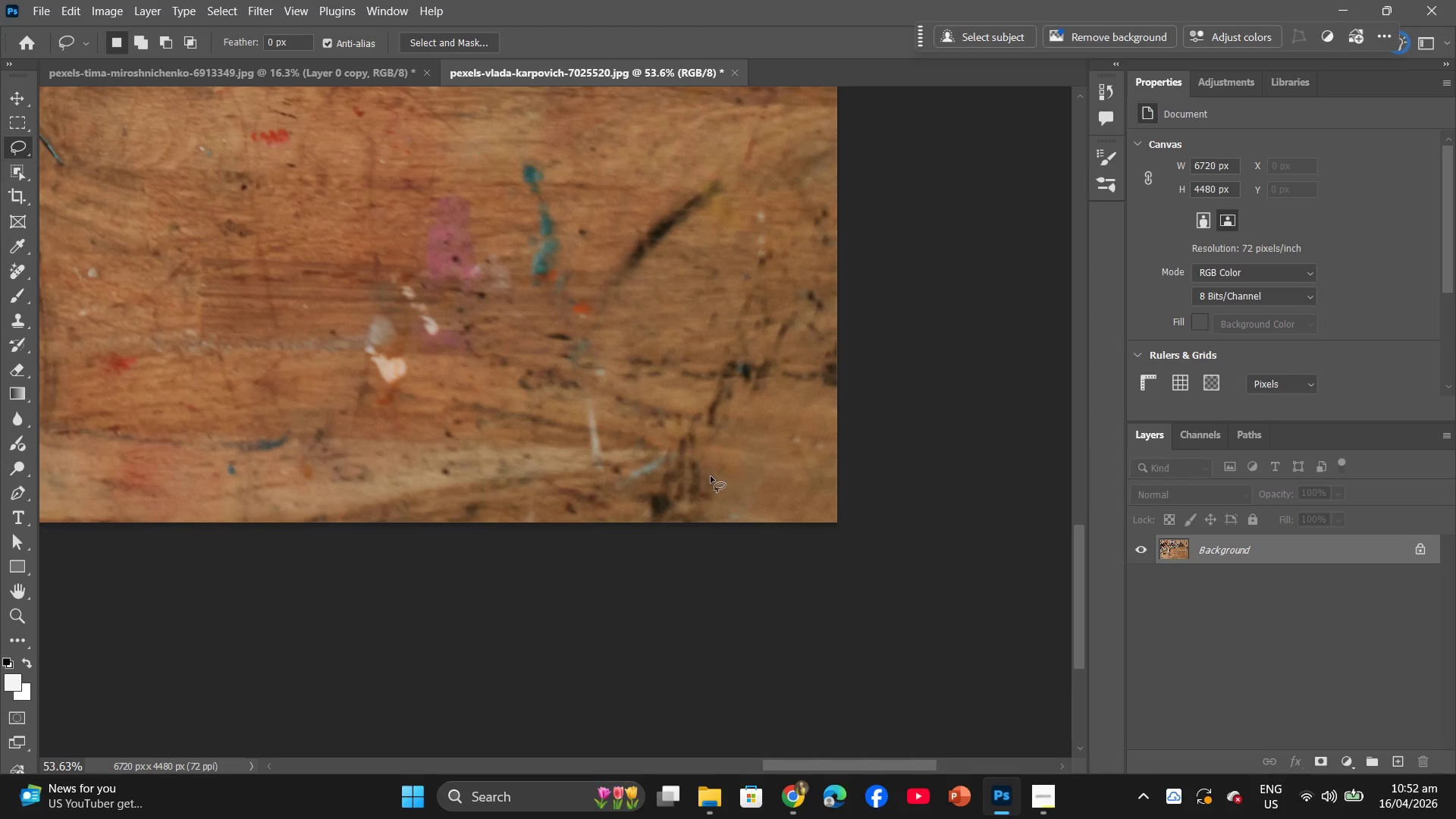 
left_click_drag(start_coordinate=[711, 476], to_coordinate=[704, 473])
 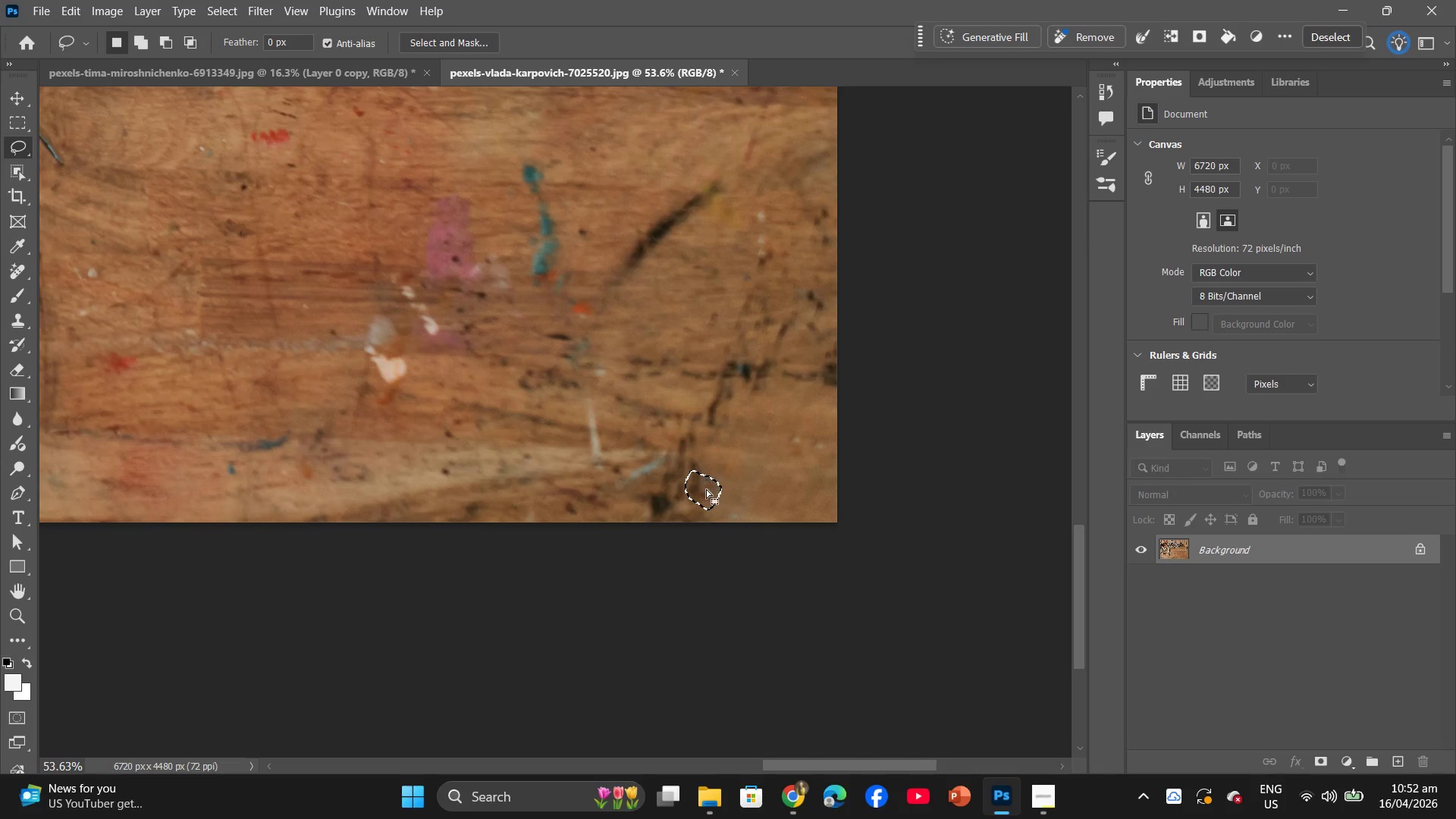 
right_click([706, 489])
 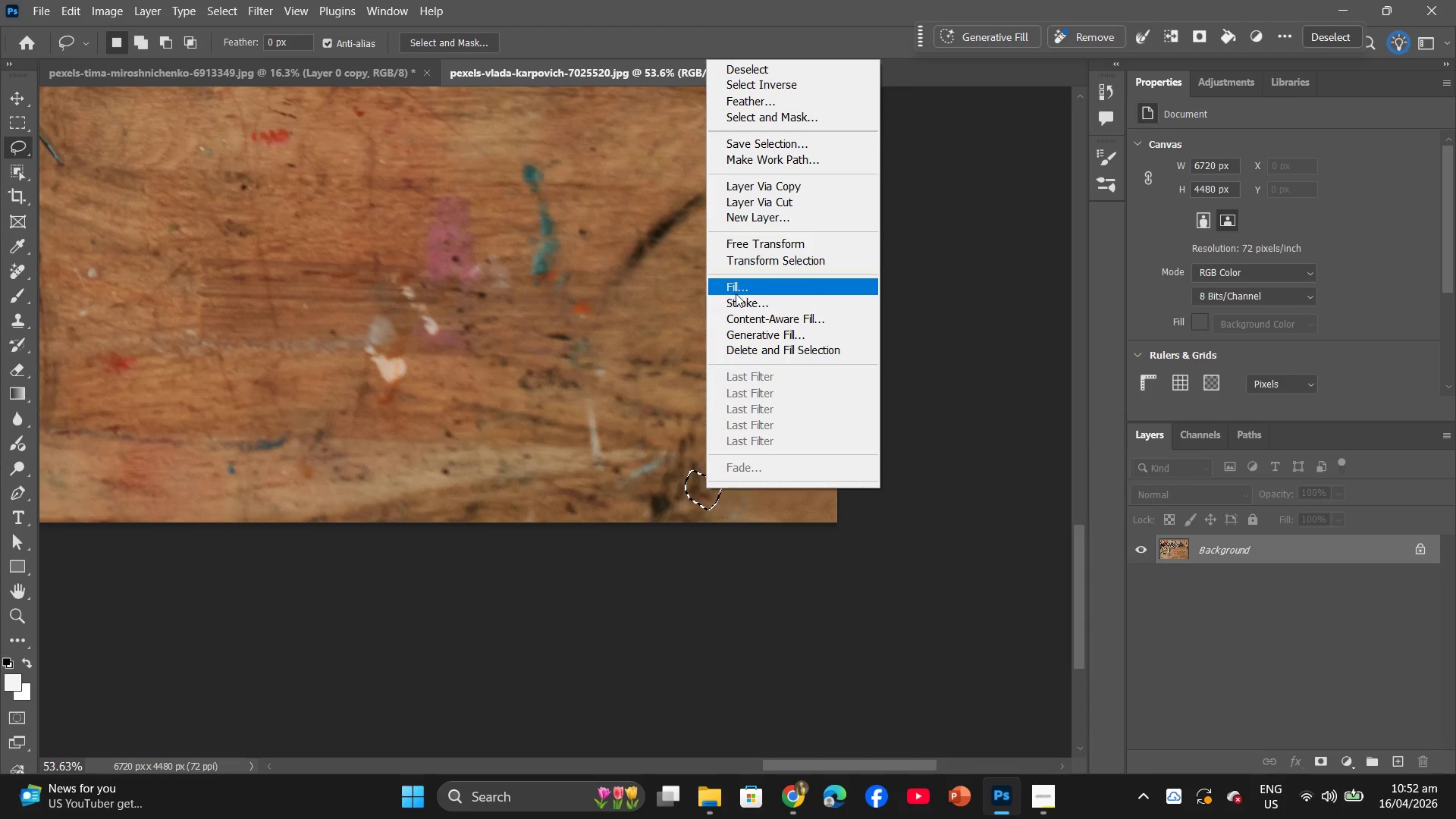 
left_click([736, 290])
 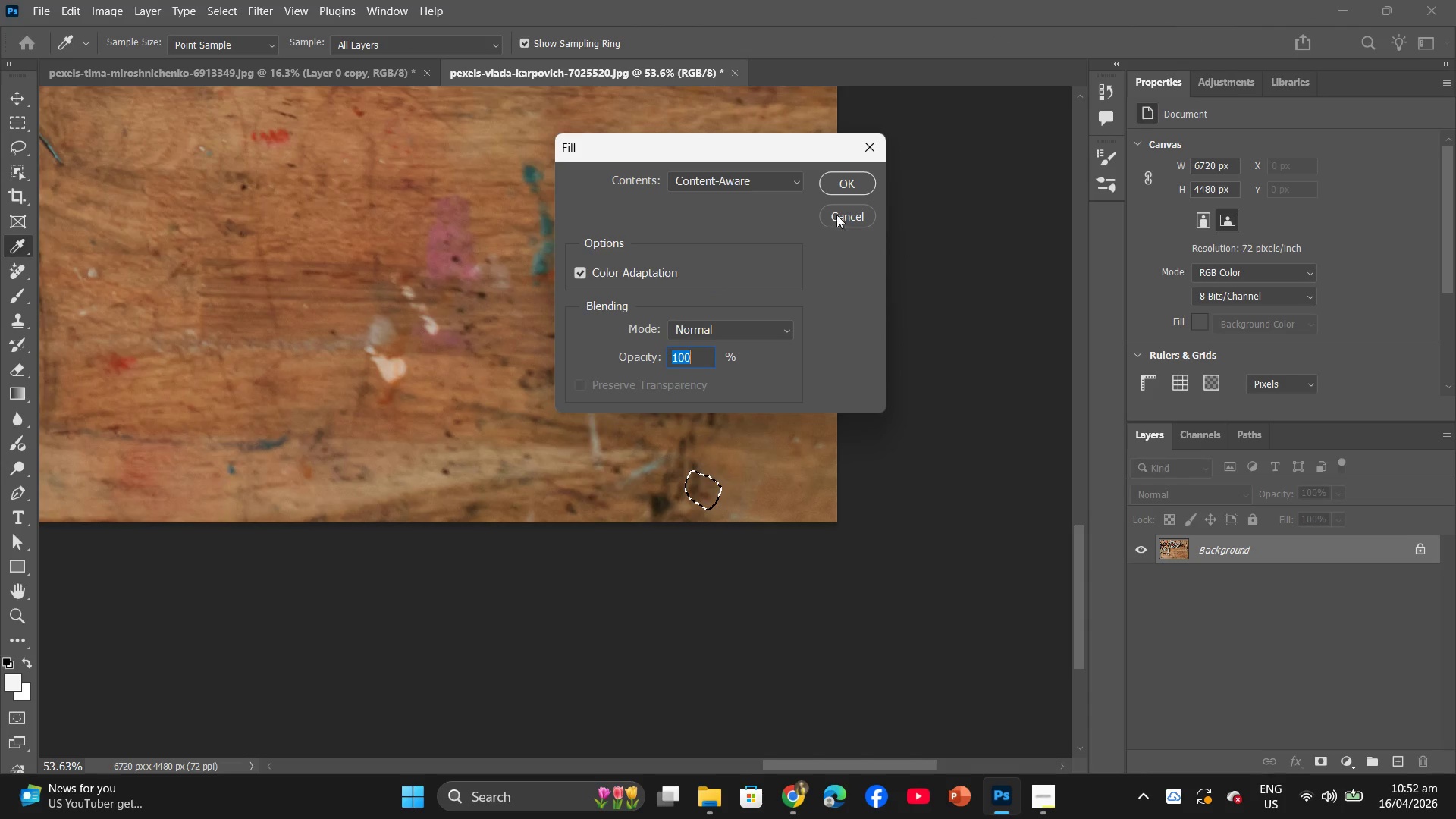 
left_click([861, 192])
 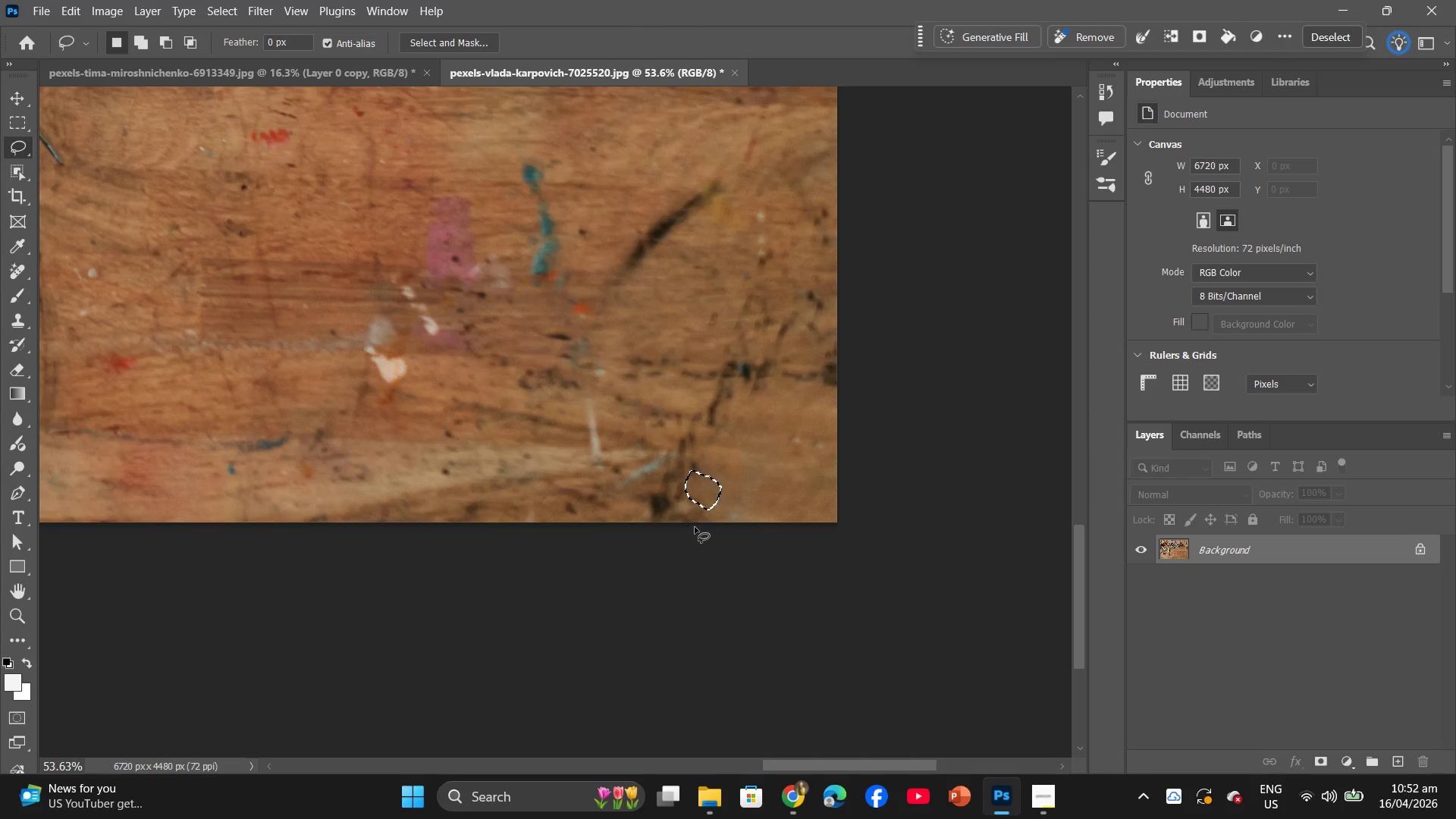 
left_click([700, 510])
 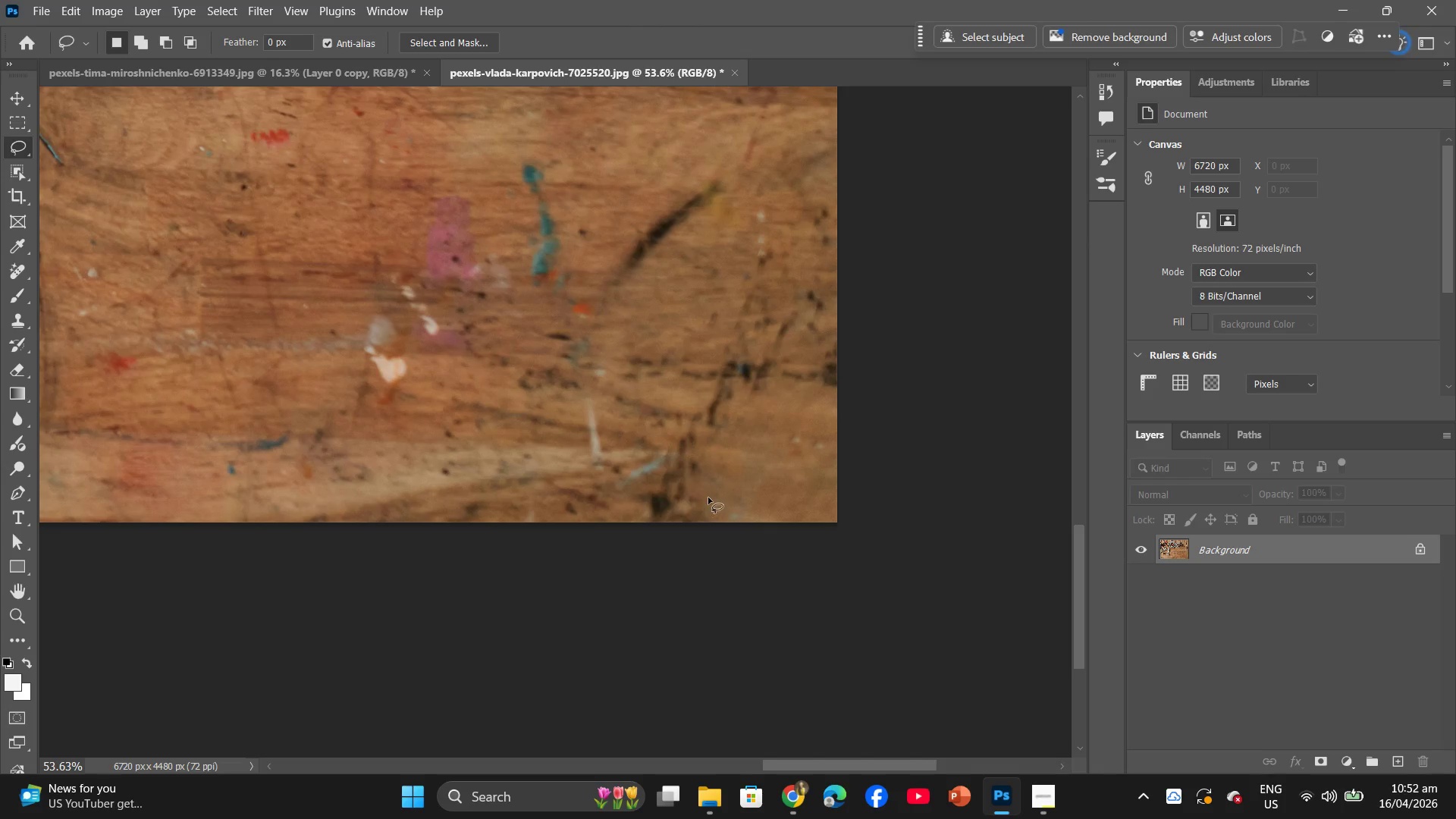 
left_click_drag(start_coordinate=[708, 497], to_coordinate=[698, 497])
 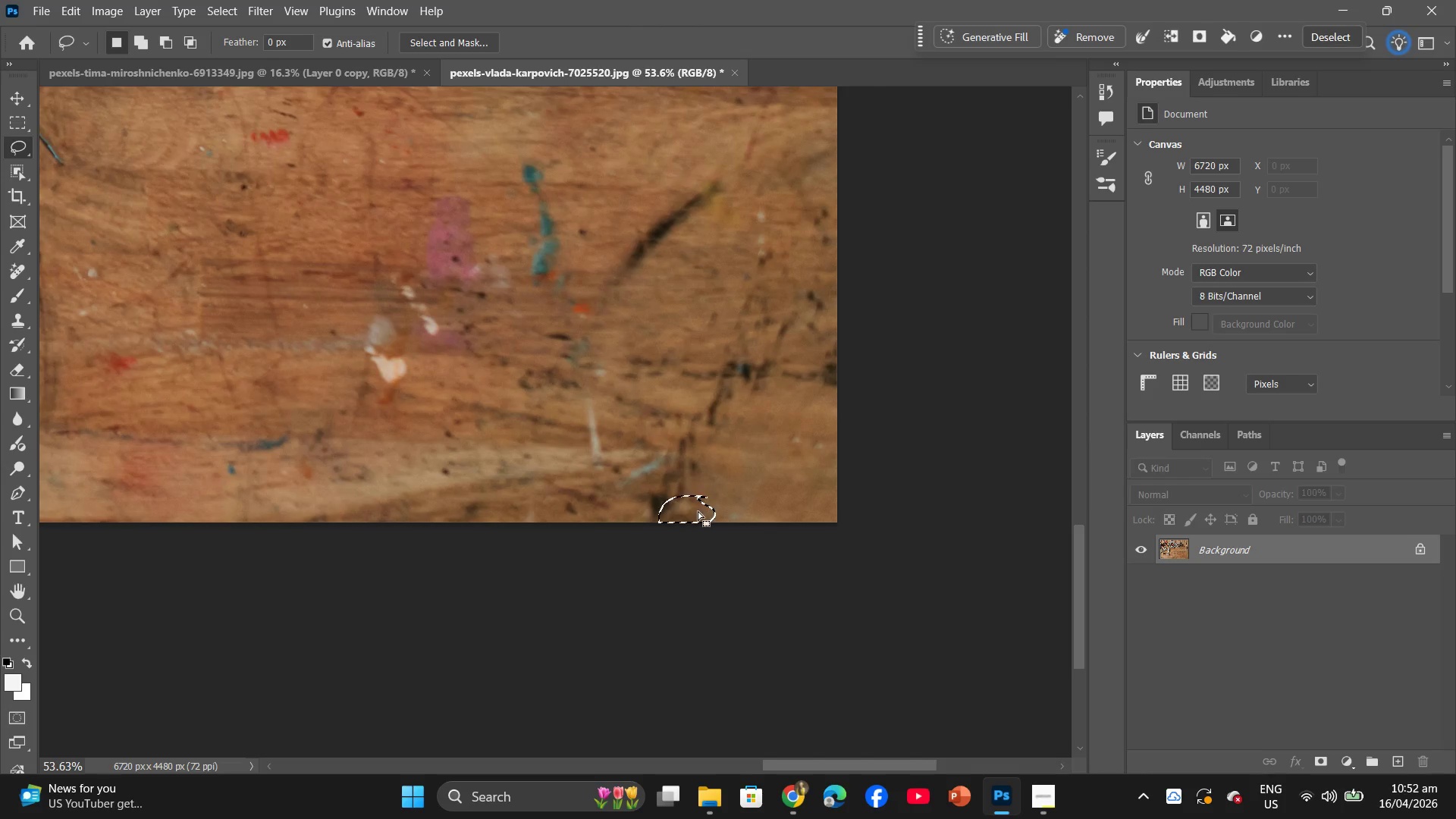 
right_click([698, 511])
 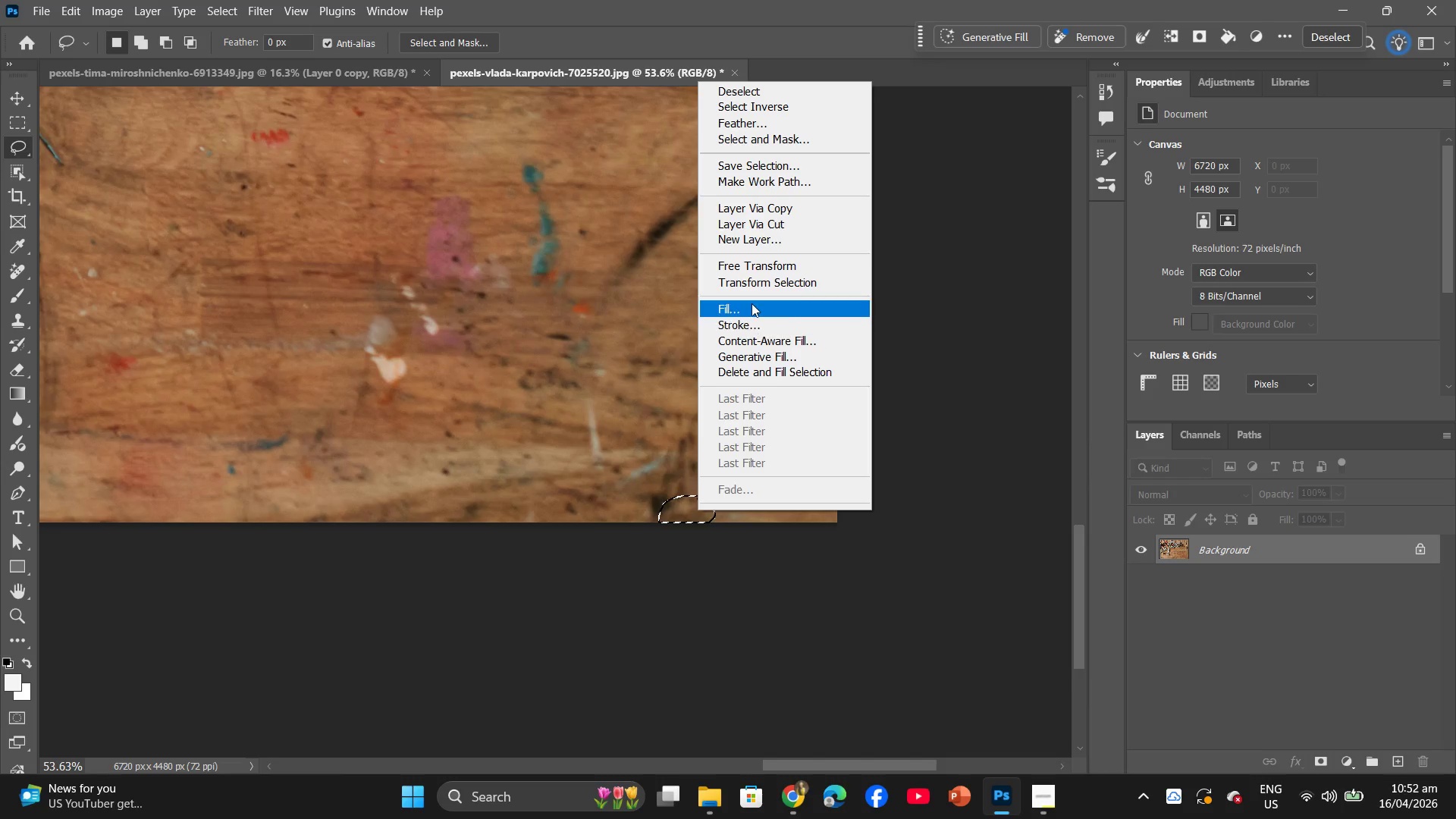 
left_click([752, 303])
 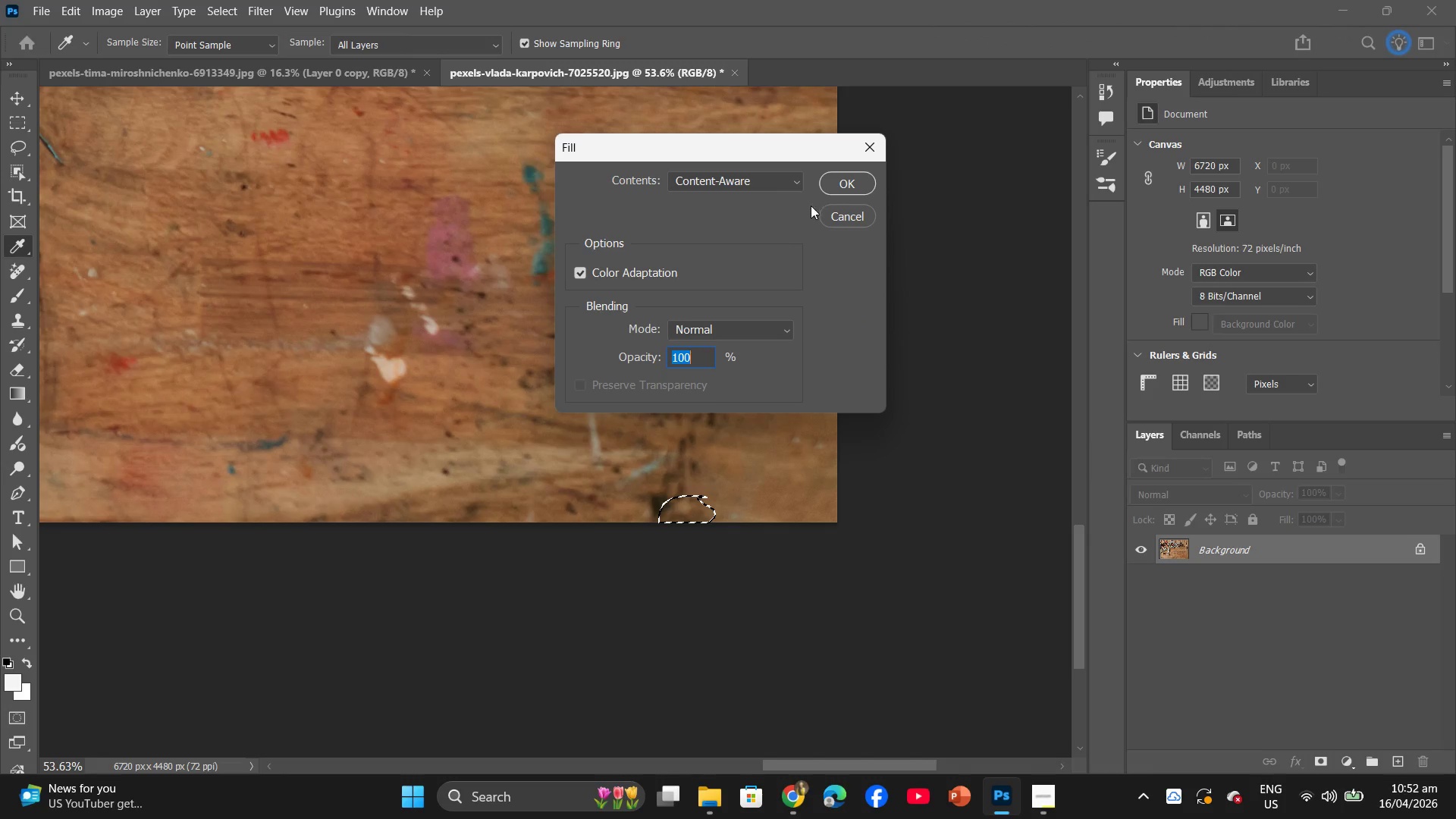 
left_click([833, 189])
 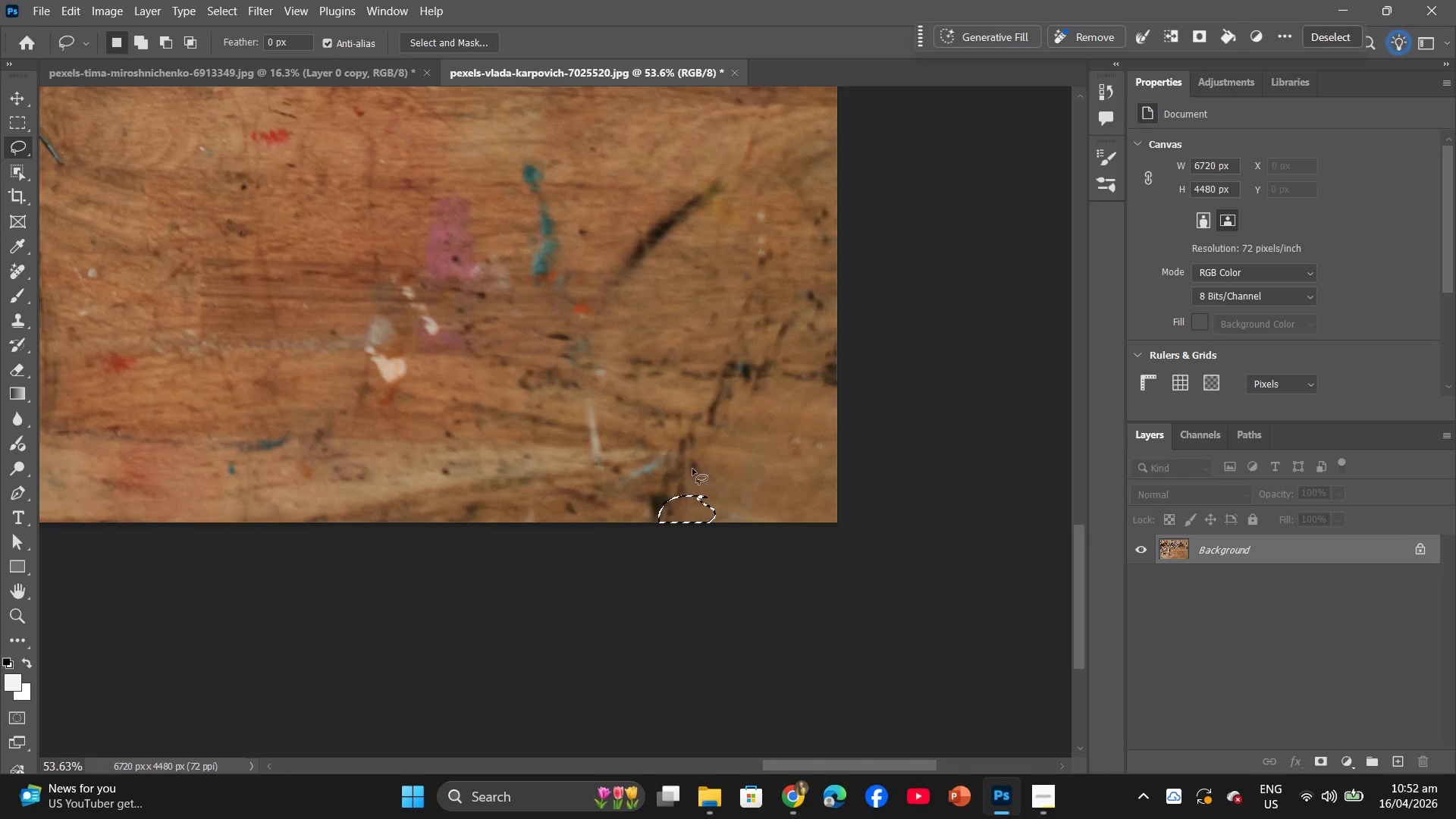 
left_click([688, 470])
 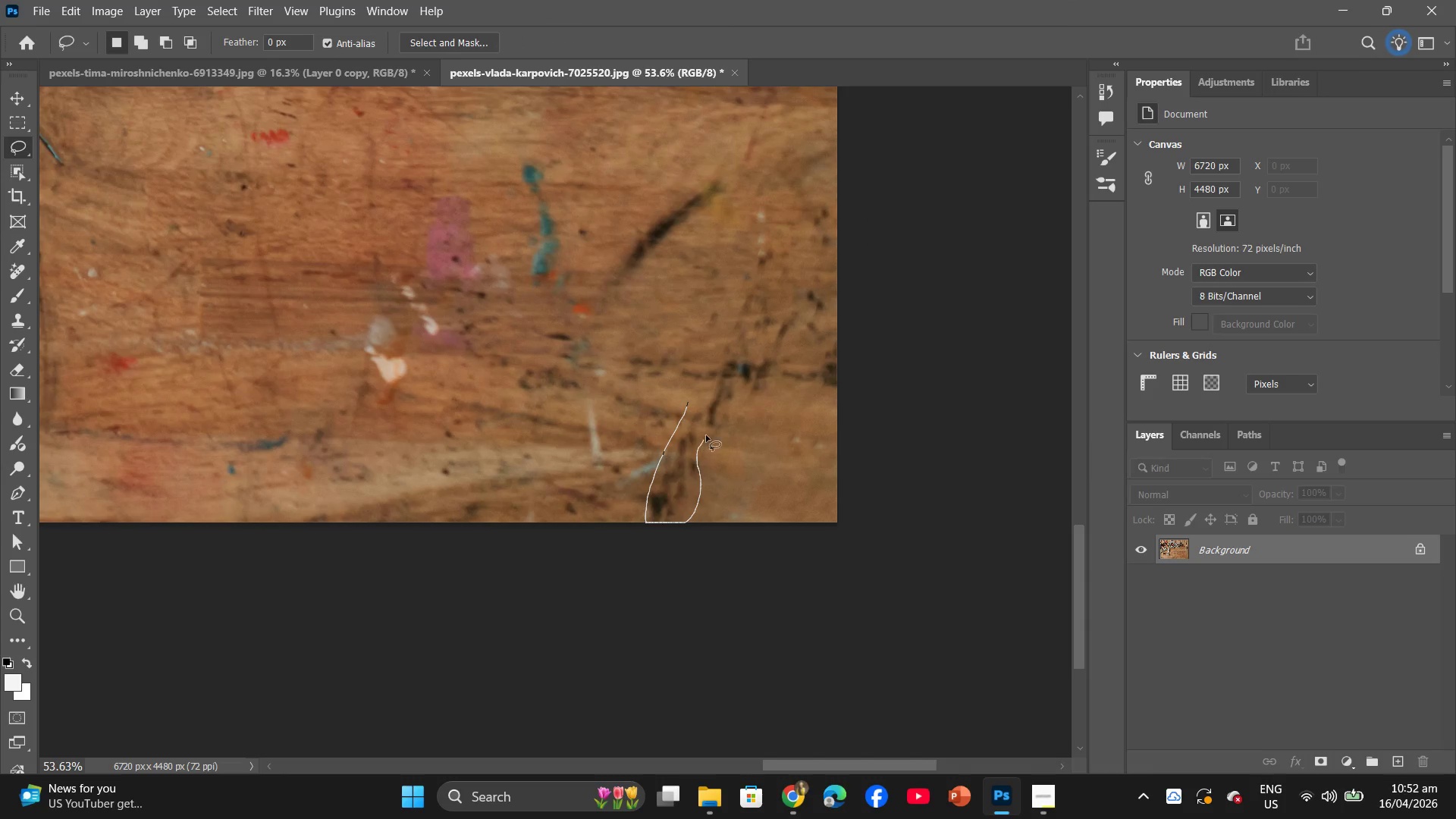 
right_click([680, 447])
 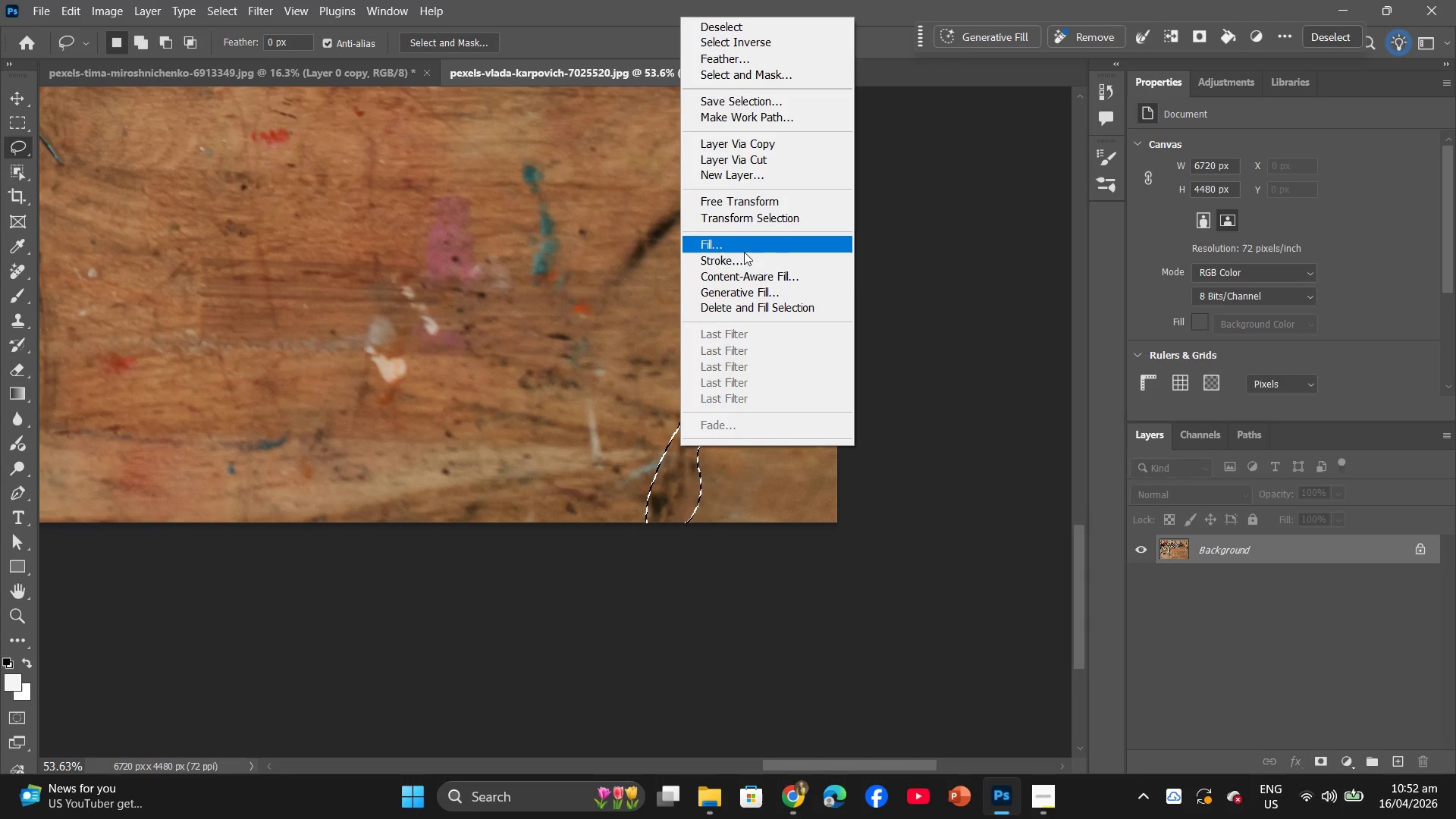 
left_click([744, 251])
 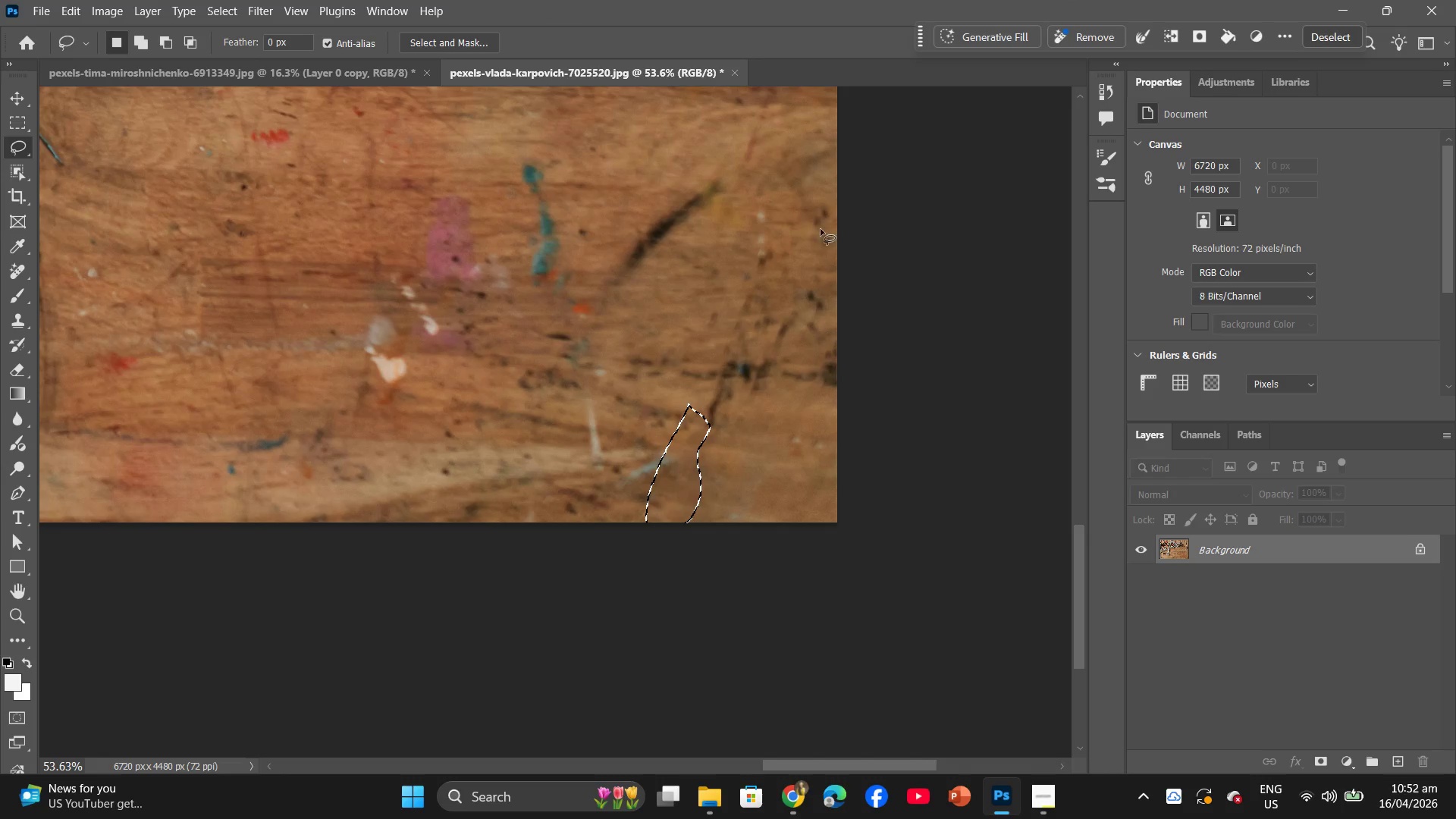 
left_click([707, 388])
 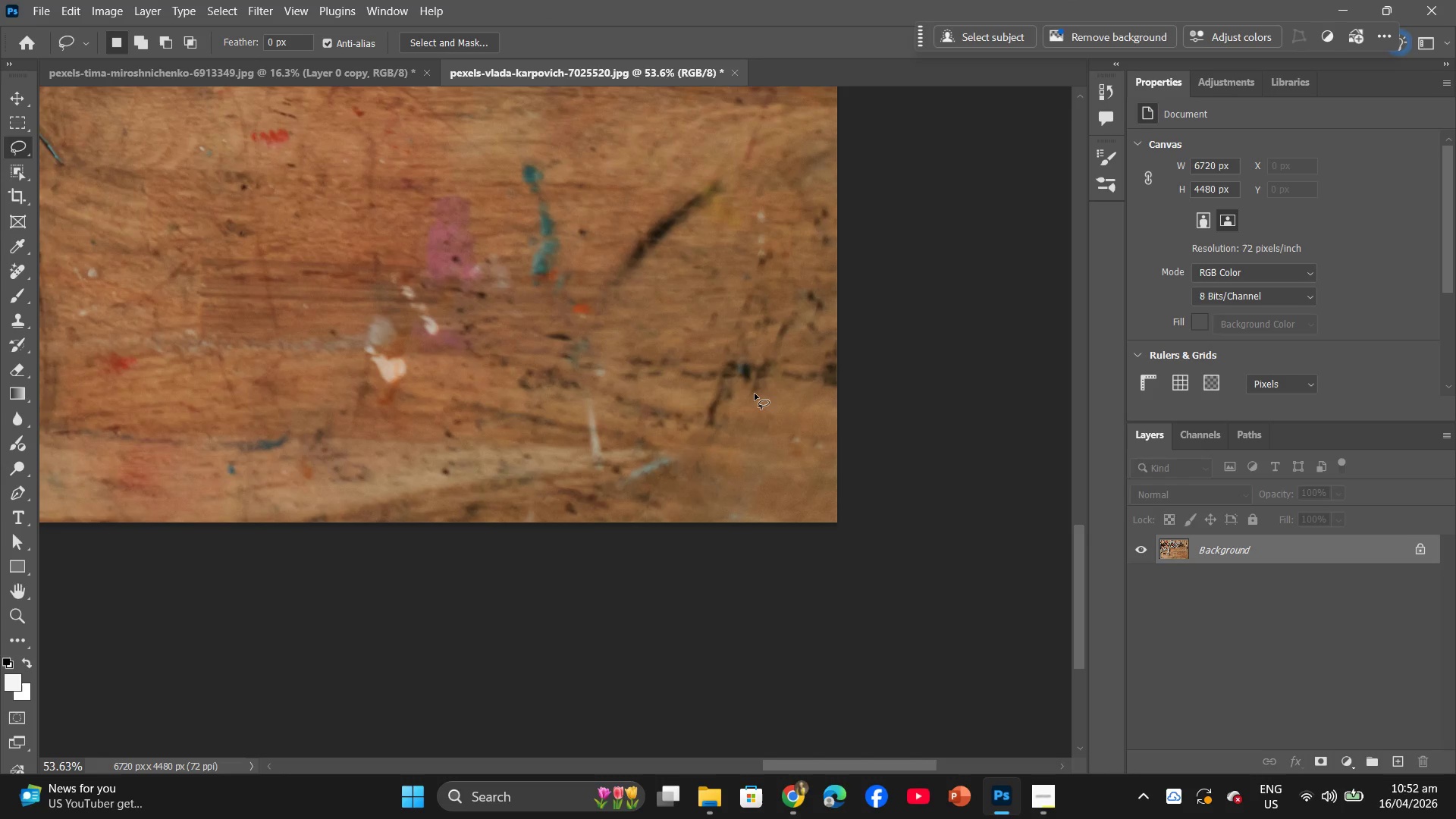 
hold_key(key=Space, duration=0.39)
 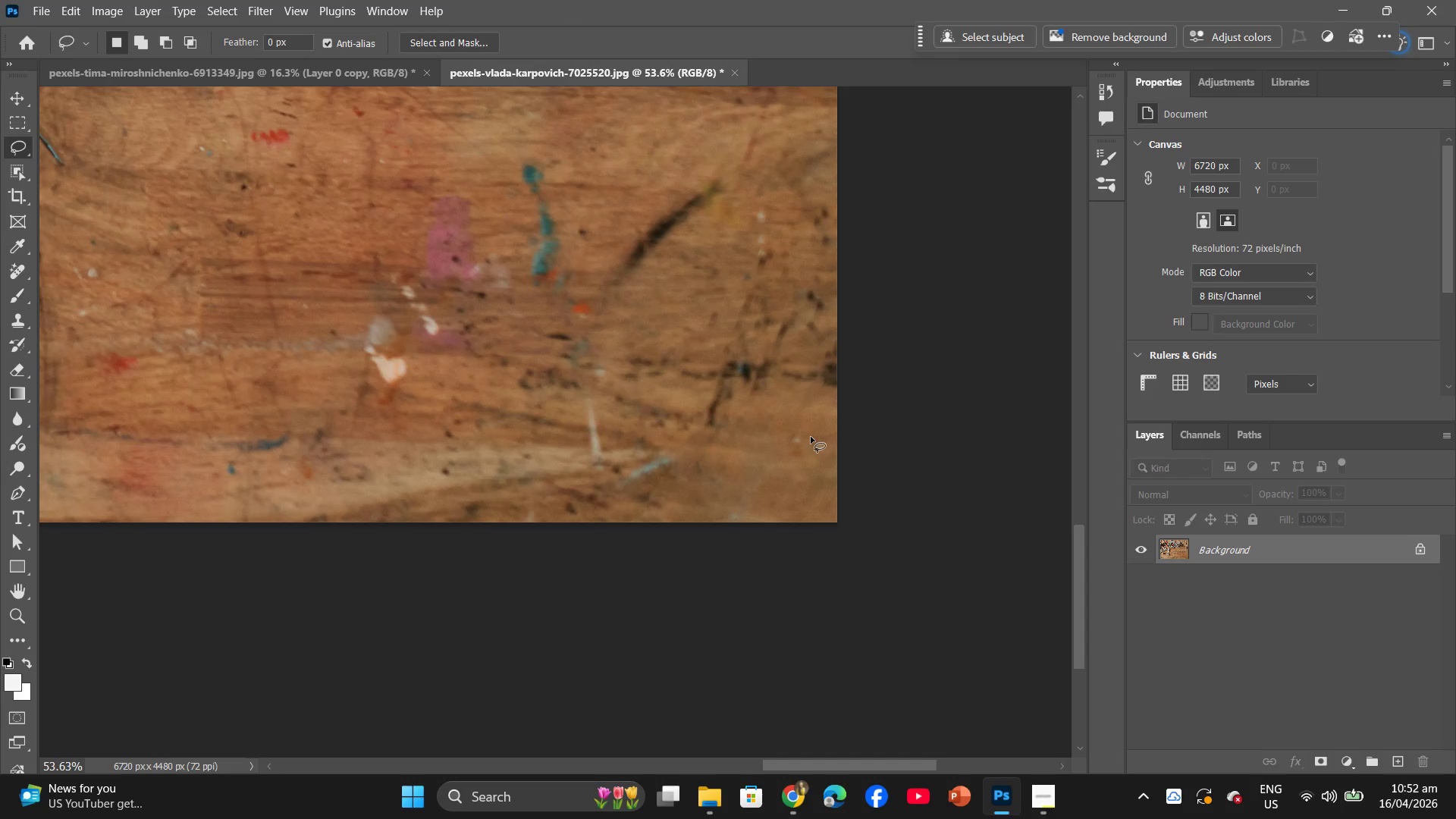 
hold_key(key=AltLeft, duration=3.91)
scroll: coordinate [799, 399], scroll_direction: down, amount: 15.0
 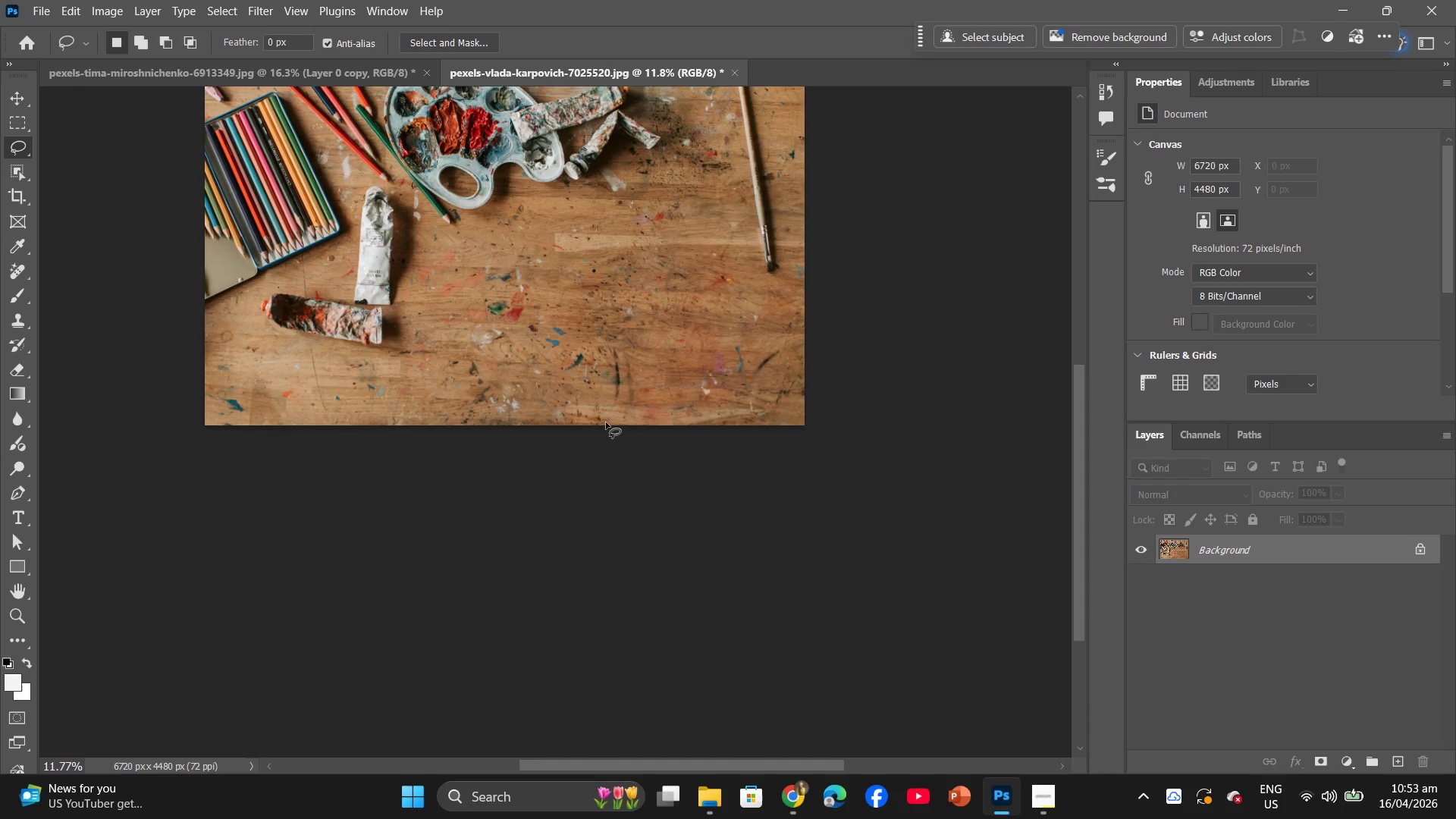 
scroll: coordinate [605, 403], scroll_direction: up, amount: 4.0
 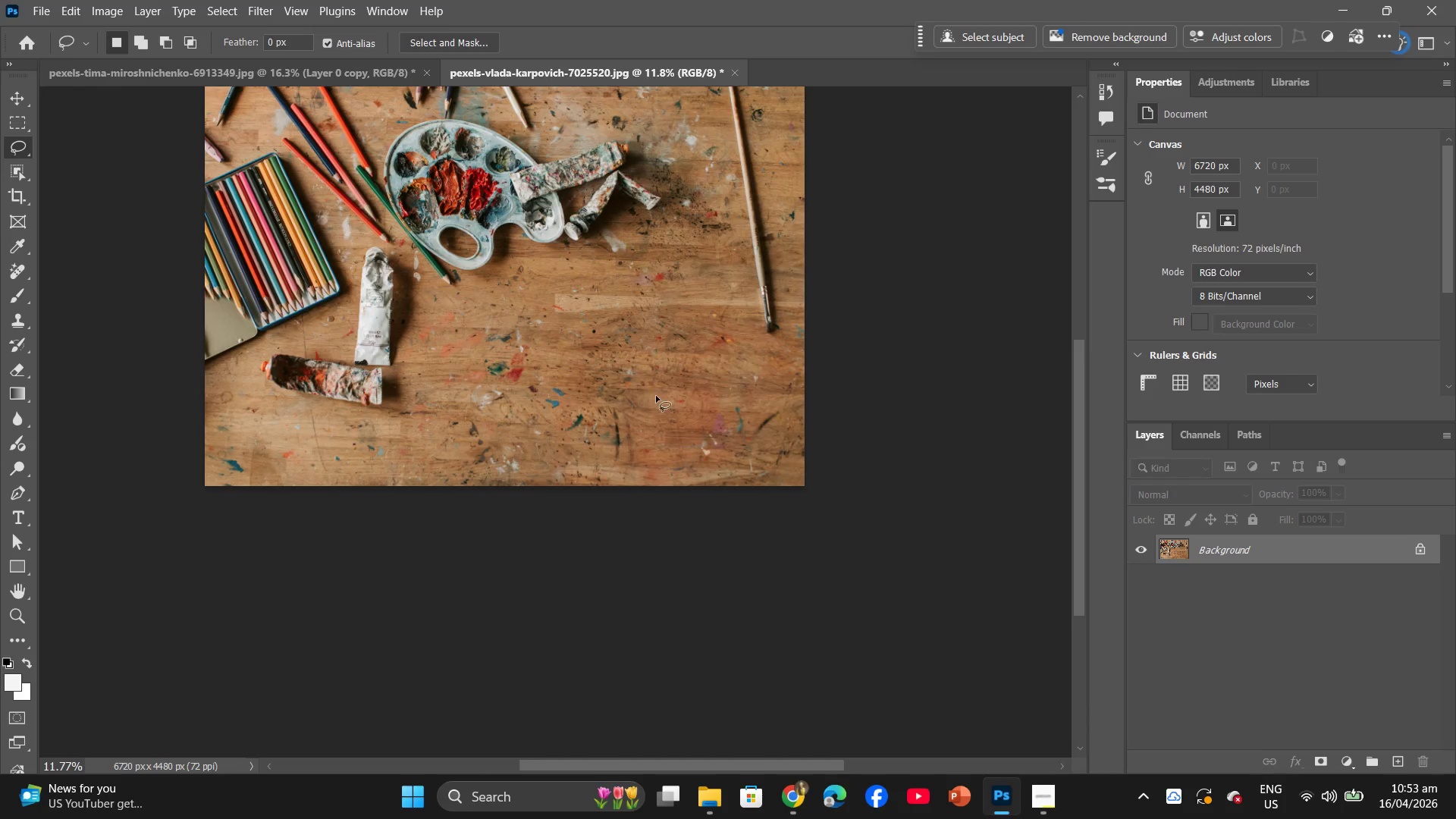 
hold_key(key=AltLeft, duration=1.64)
scroll: coordinate [859, 472], scroll_direction: up, amount: 15.0
 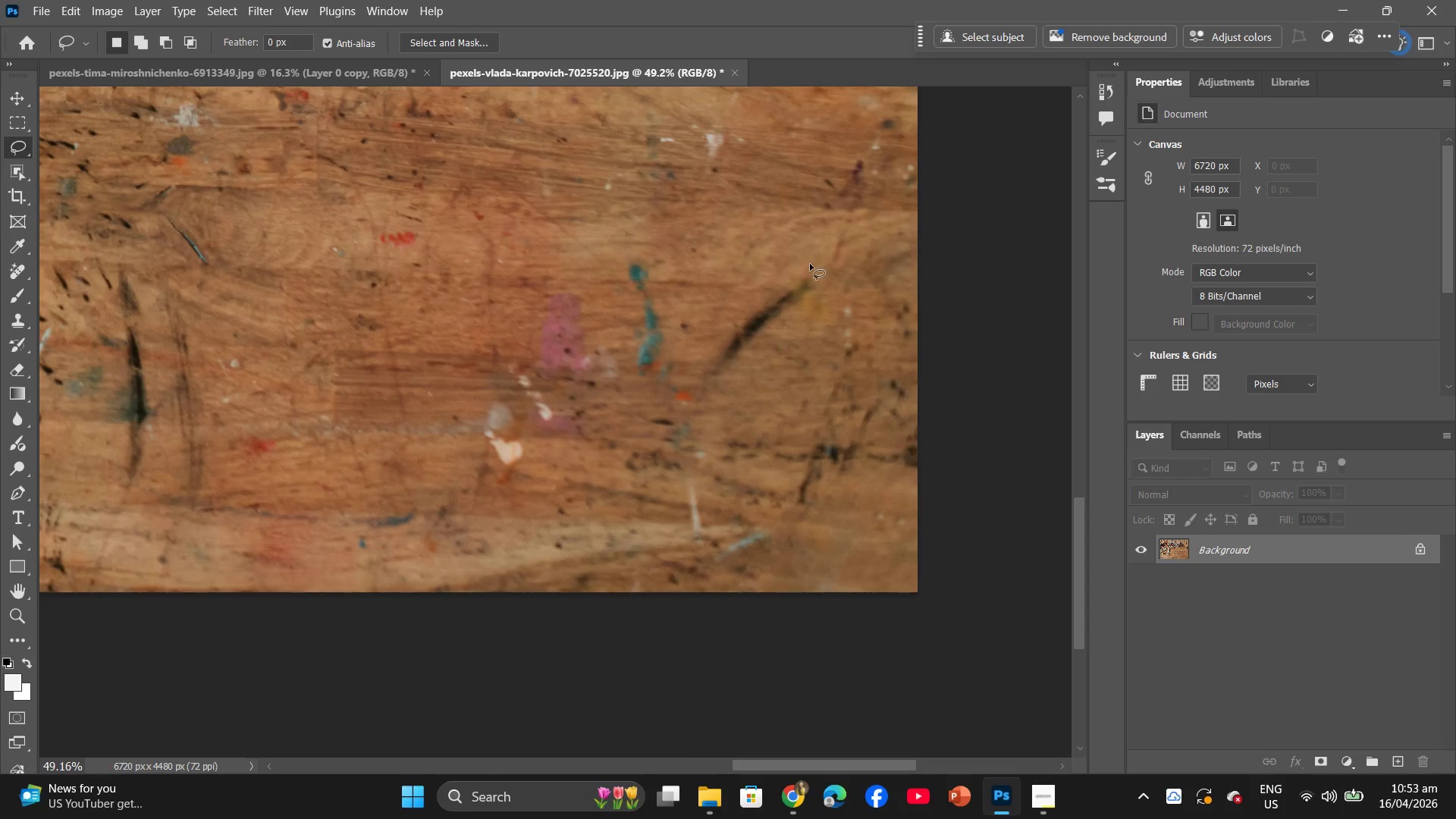 
left_click_drag(start_coordinate=[810, 264], to_coordinate=[802, 274])
 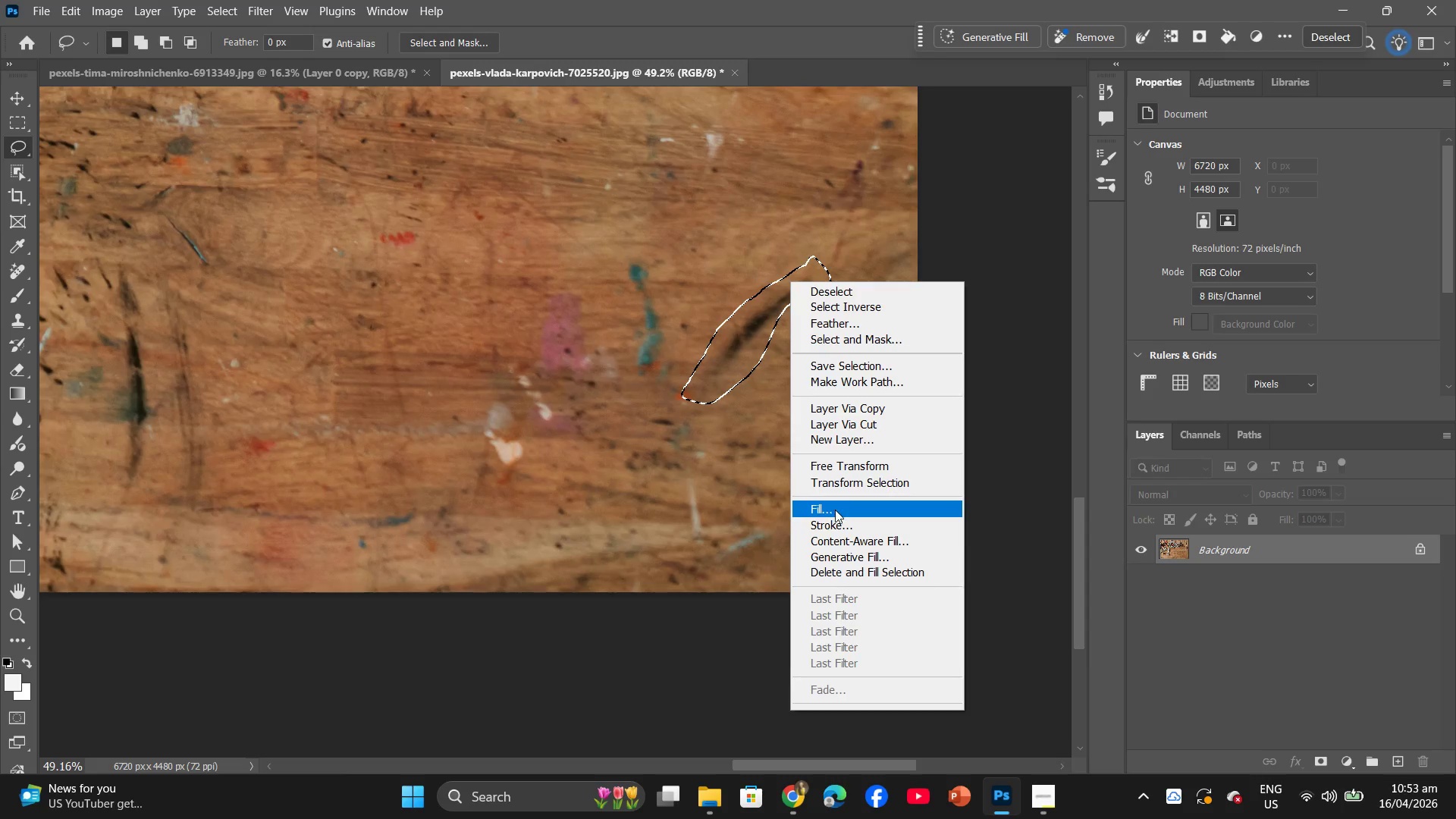 
left_click([835, 510])
 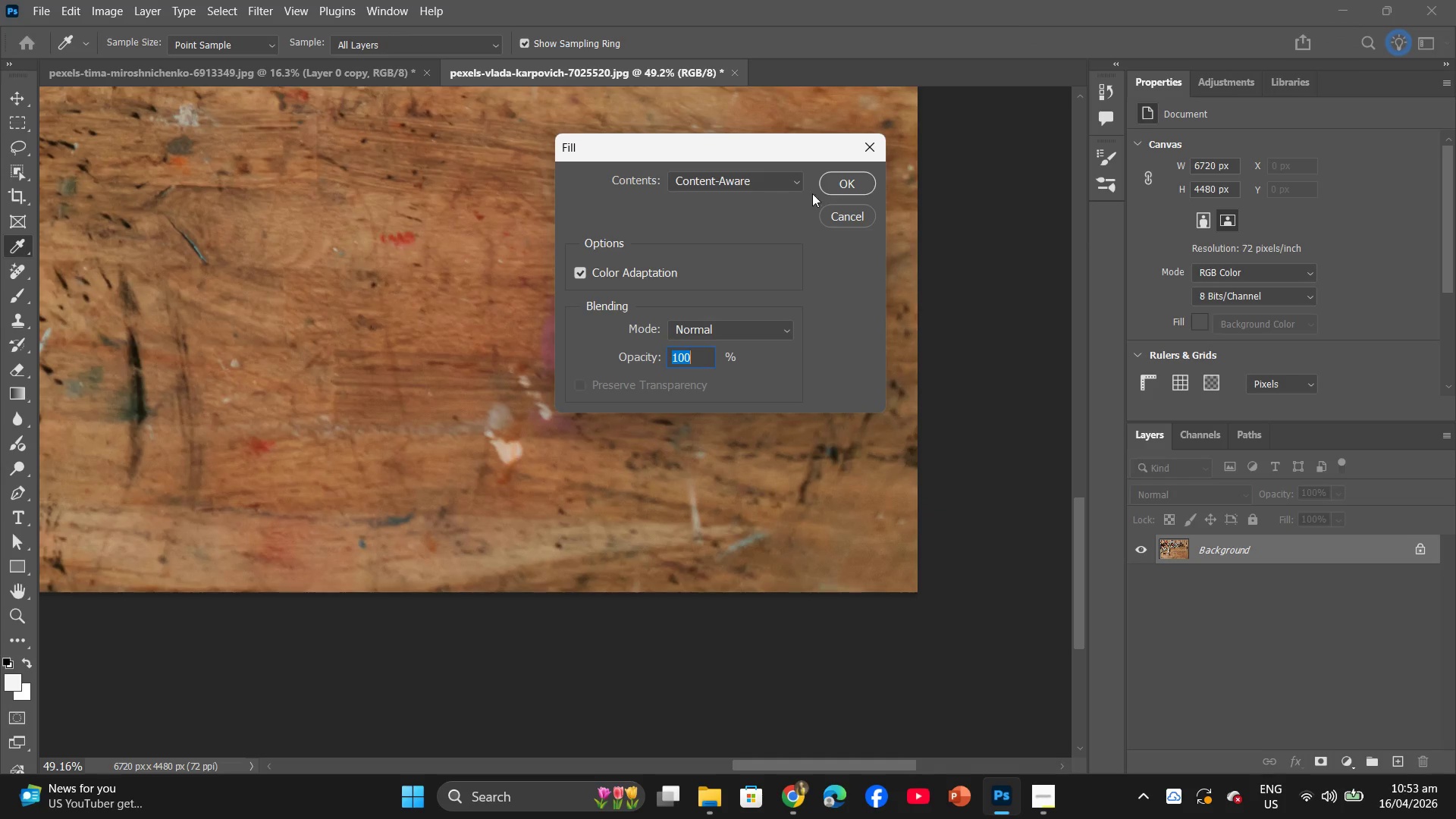 
left_click([821, 187])
 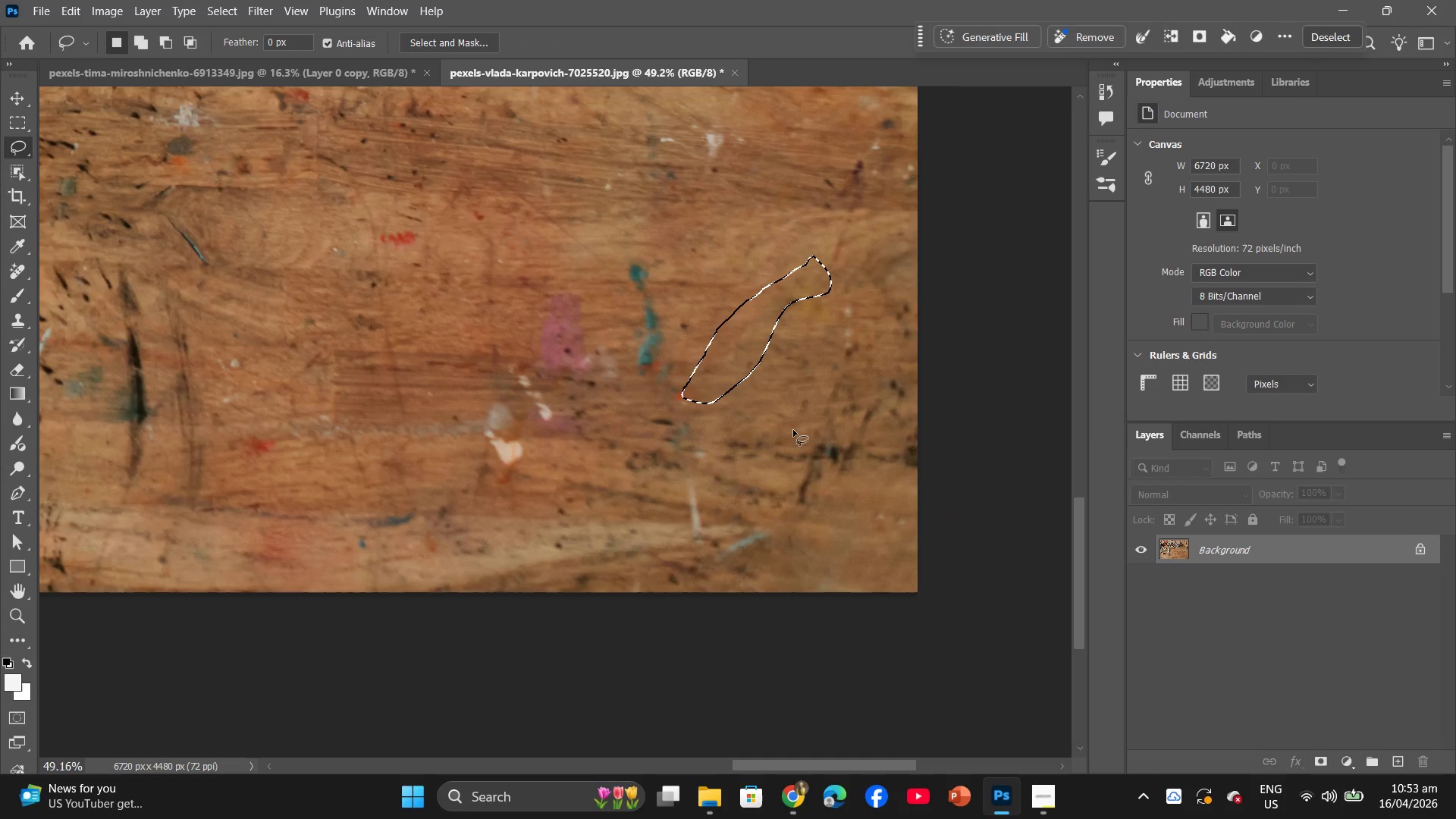 
left_click([793, 430])
 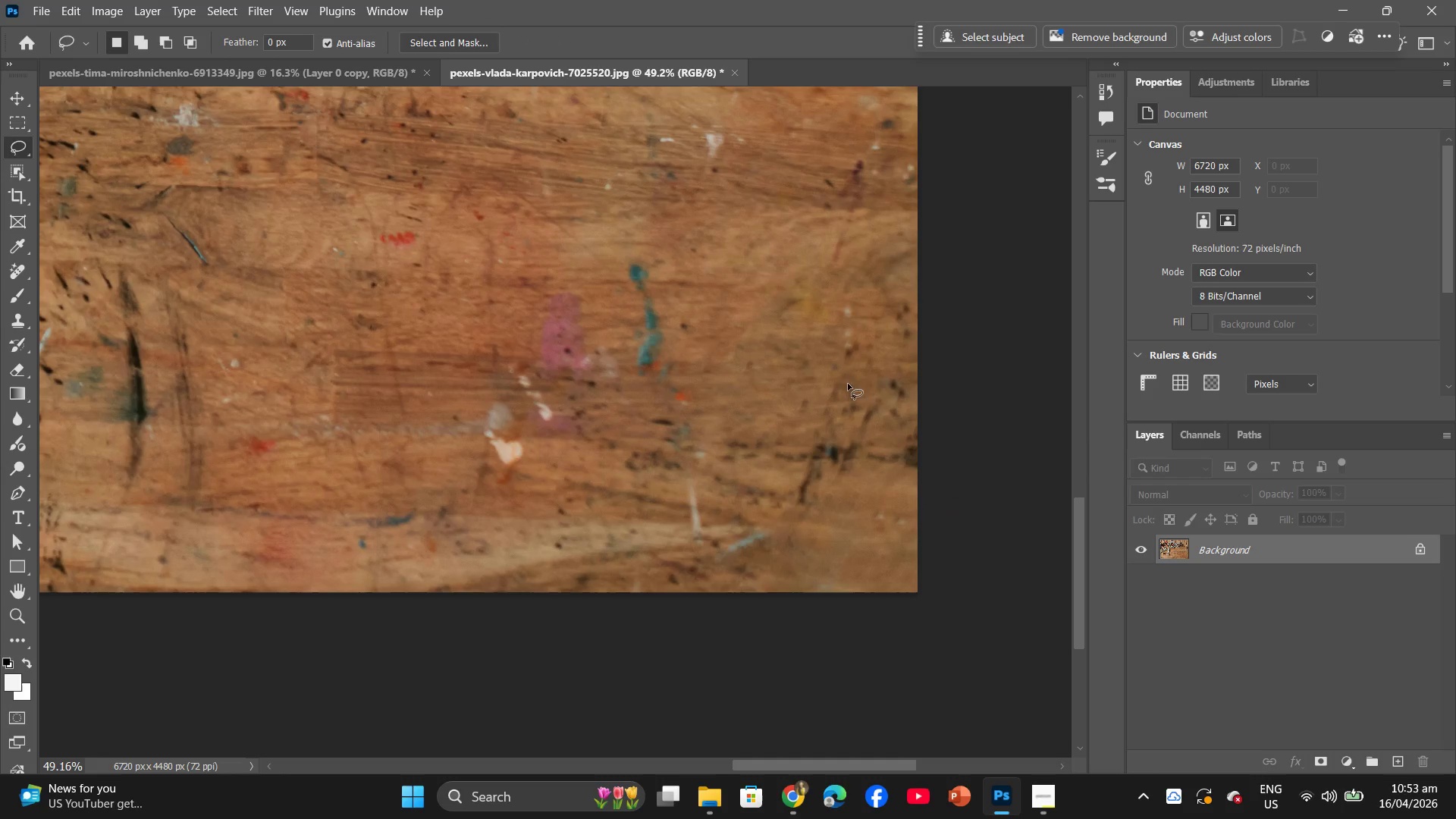 
left_click_drag(start_coordinate=[848, 377], to_coordinate=[878, 435])
 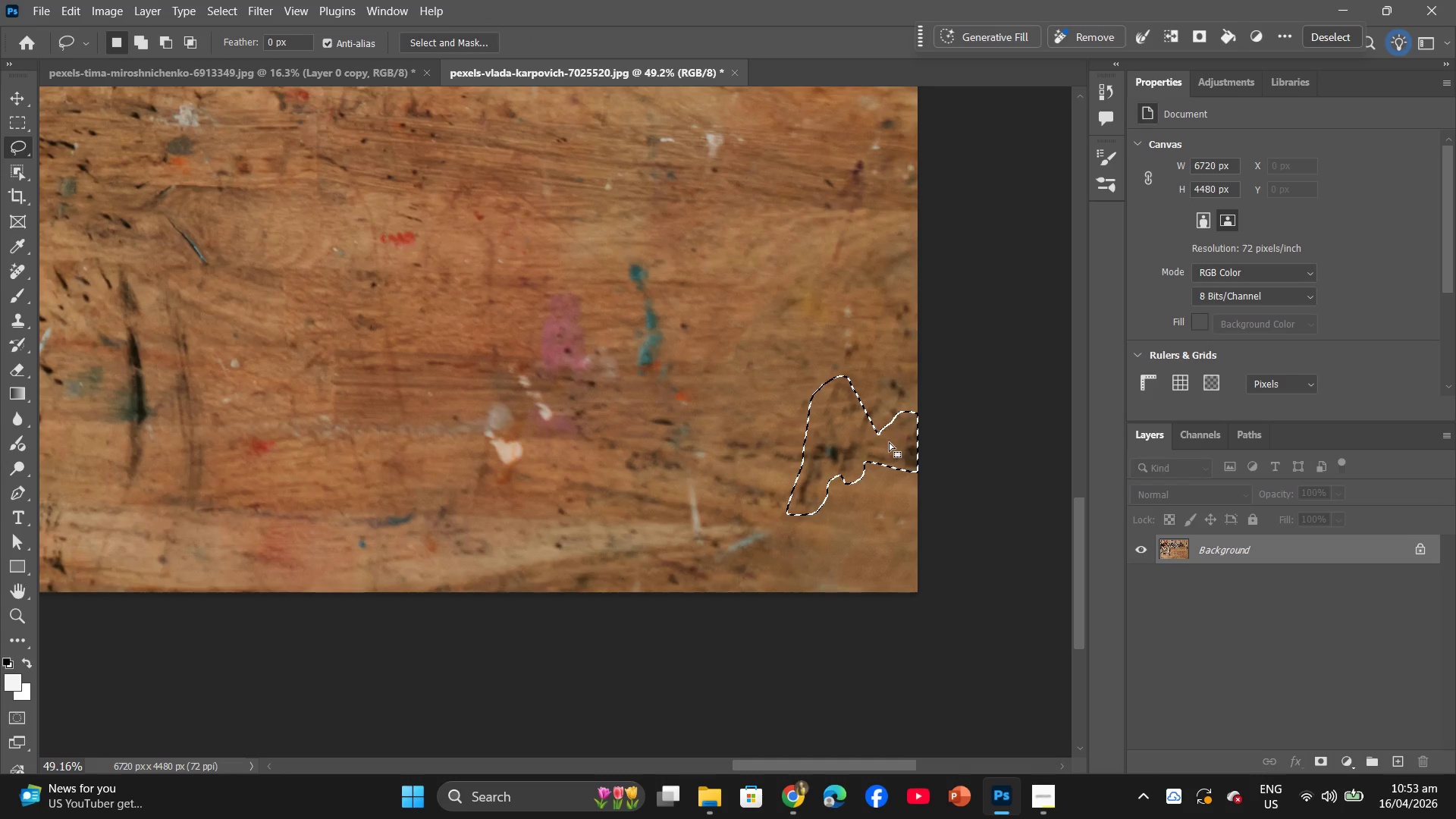 
right_click([889, 442])
 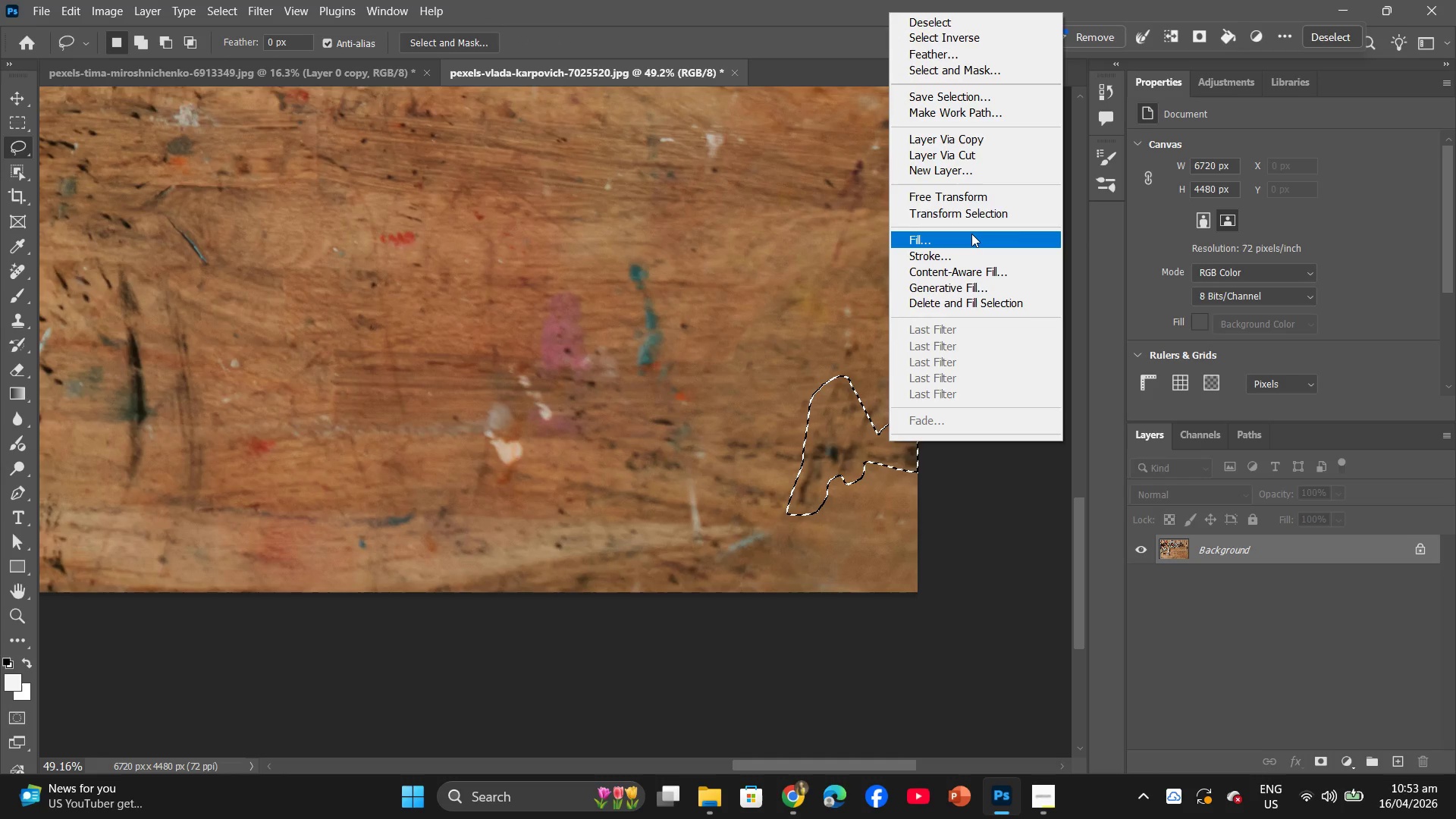 
left_click([971, 234])
 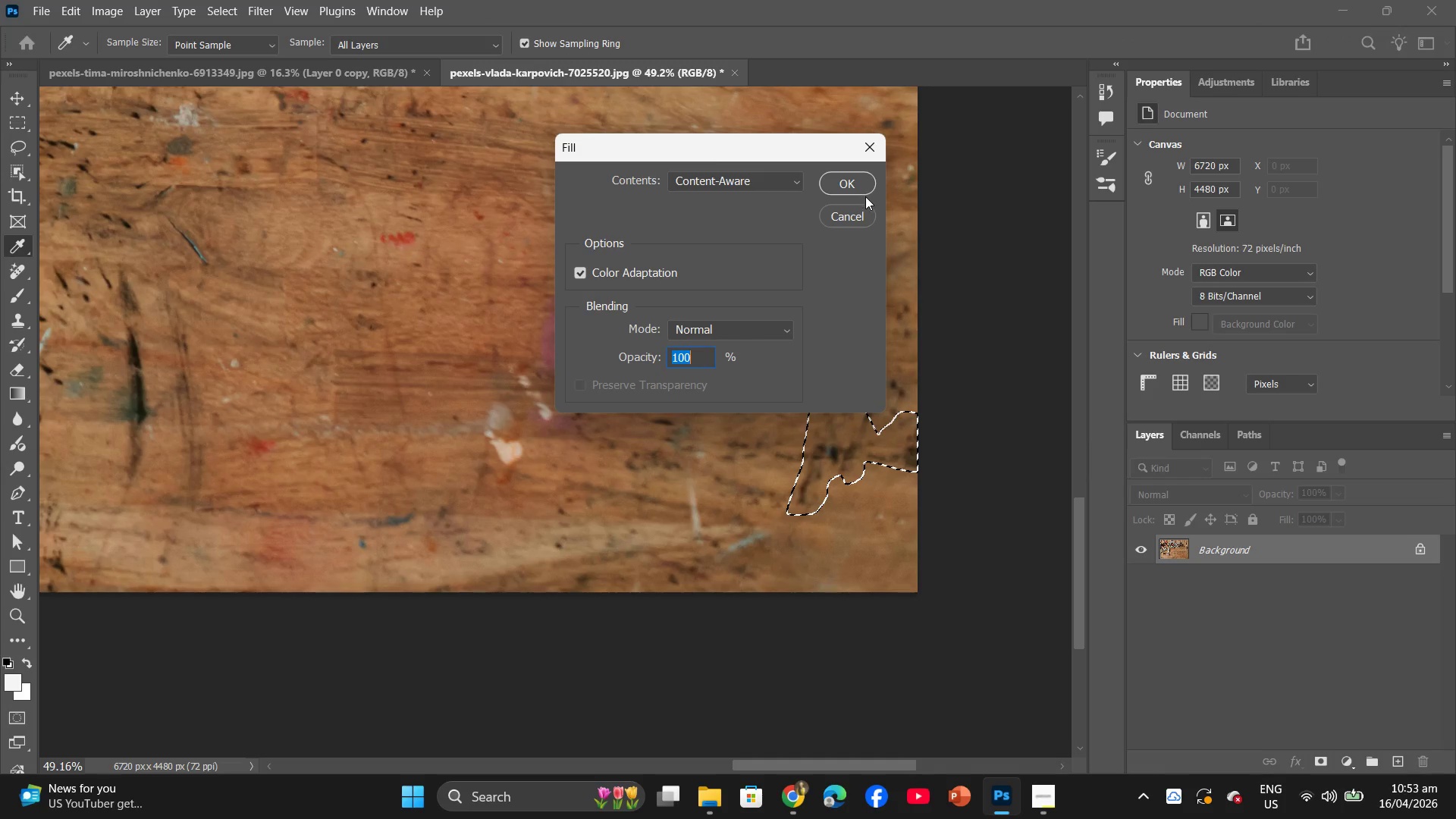 
left_click([855, 183])
 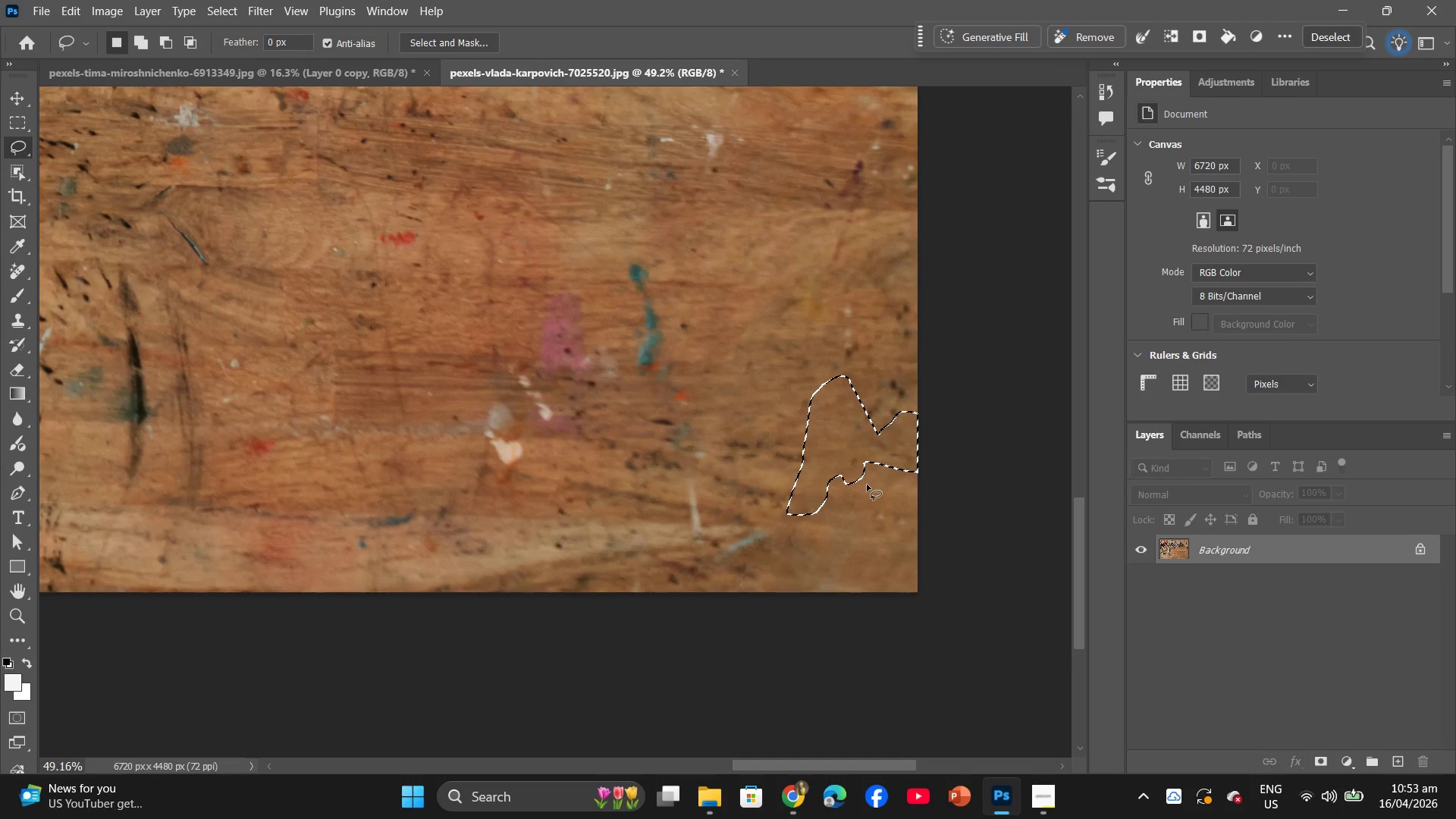 
left_click([867, 485])
 